 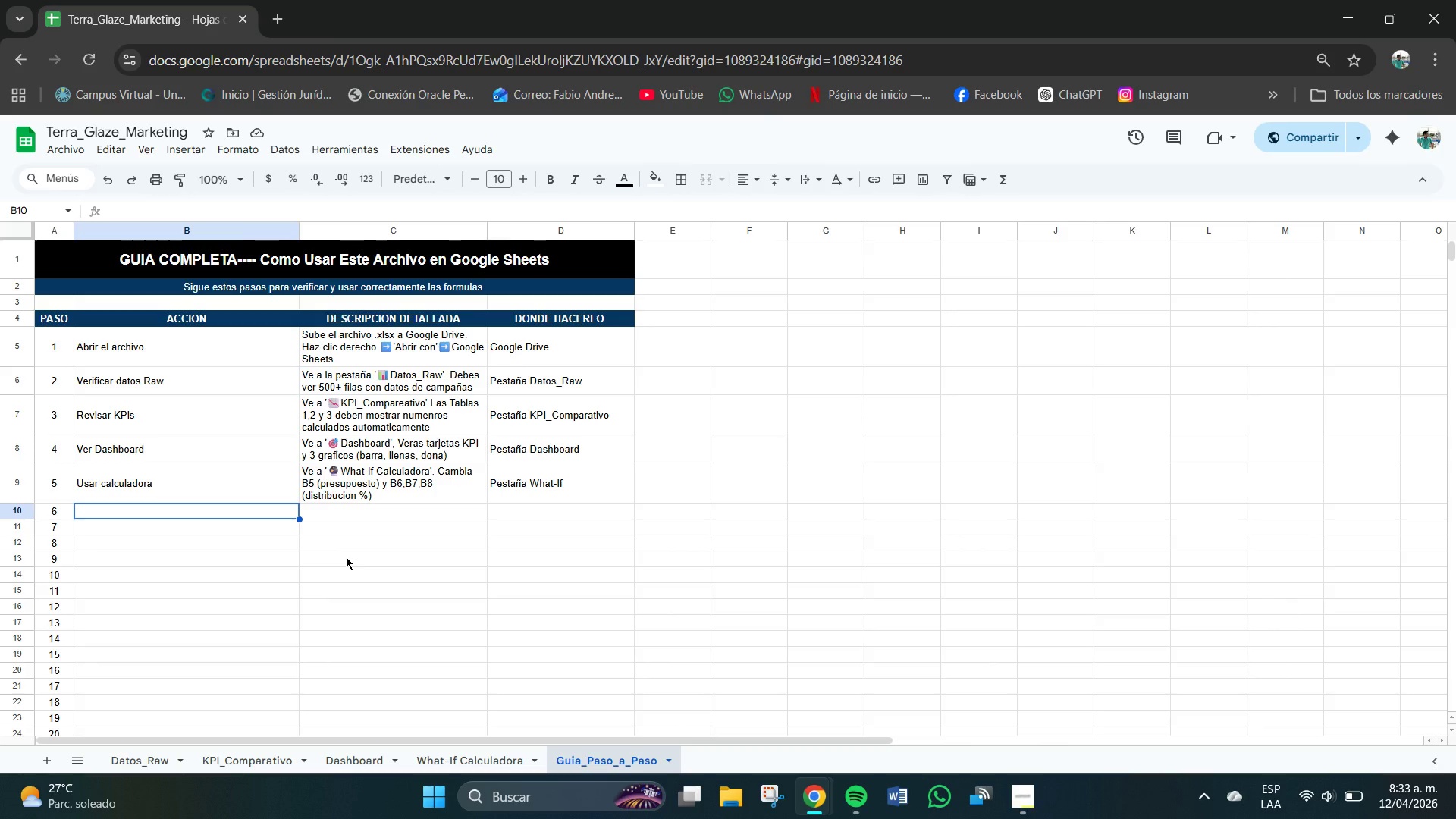 
scroll: coordinate [362, 494], scroll_direction: down, amount: 1.0
 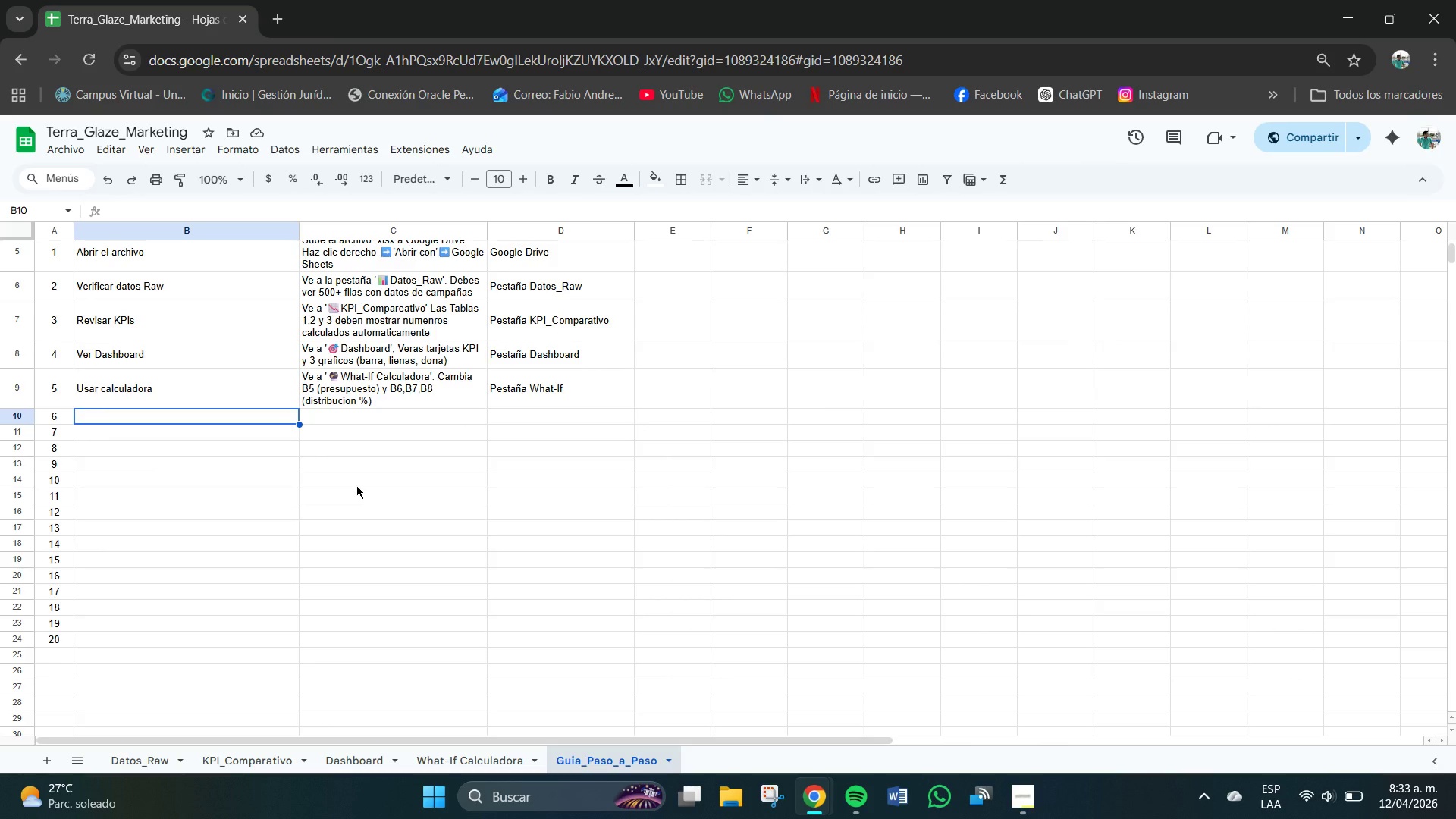 
wait(11.12)
 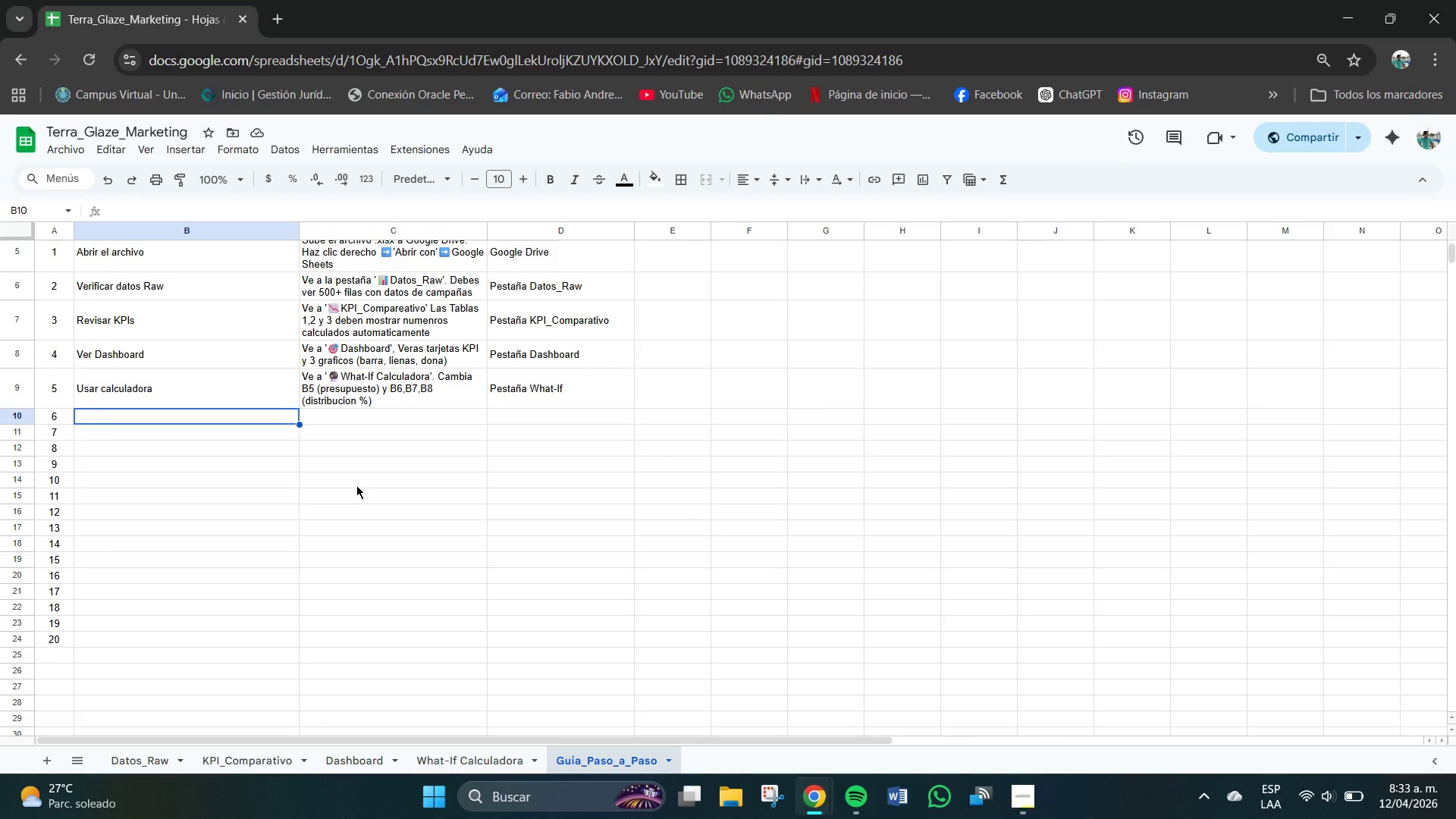 
left_click([138, 416])
 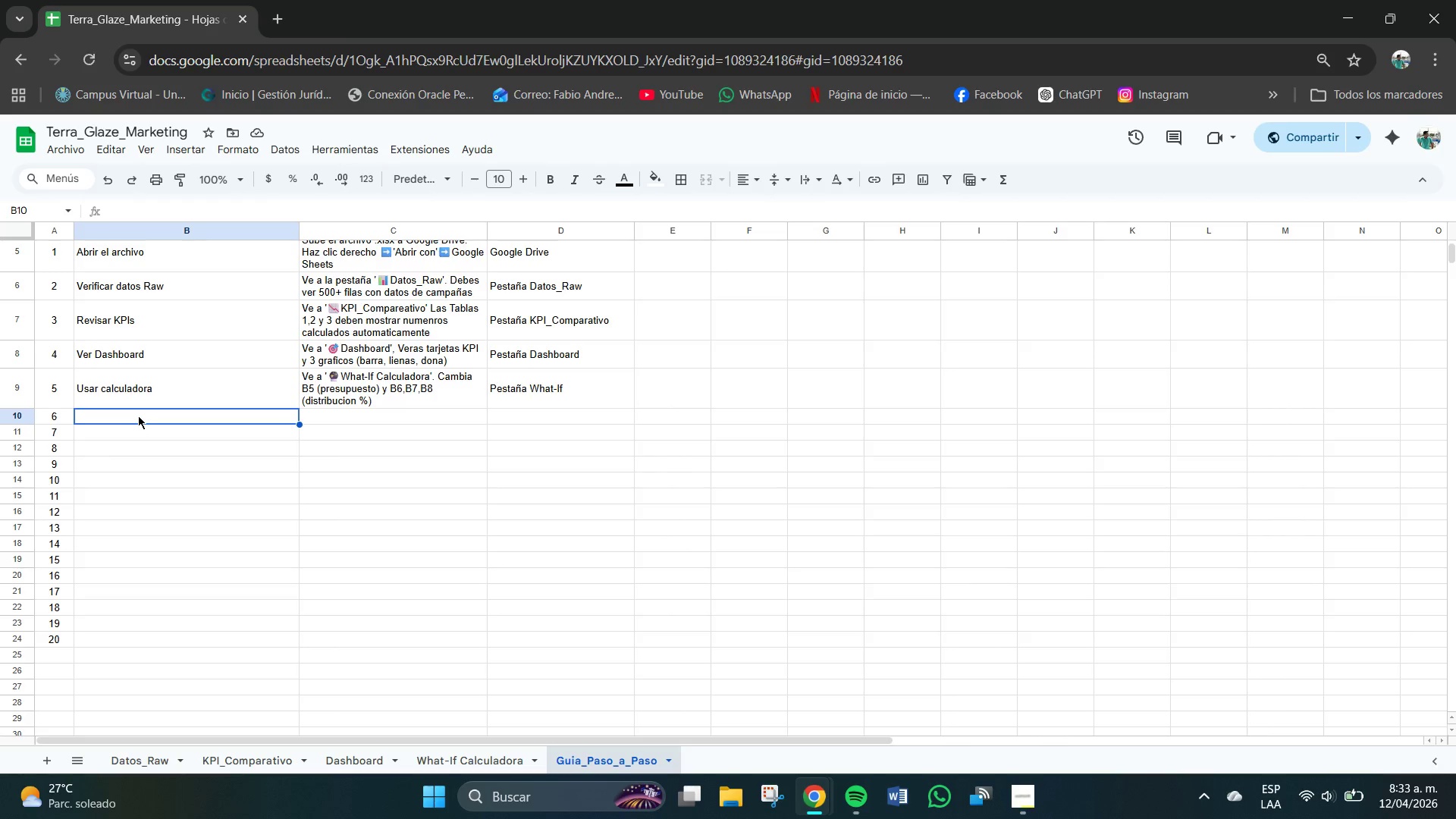 
type(Entender ROAS rojo )
 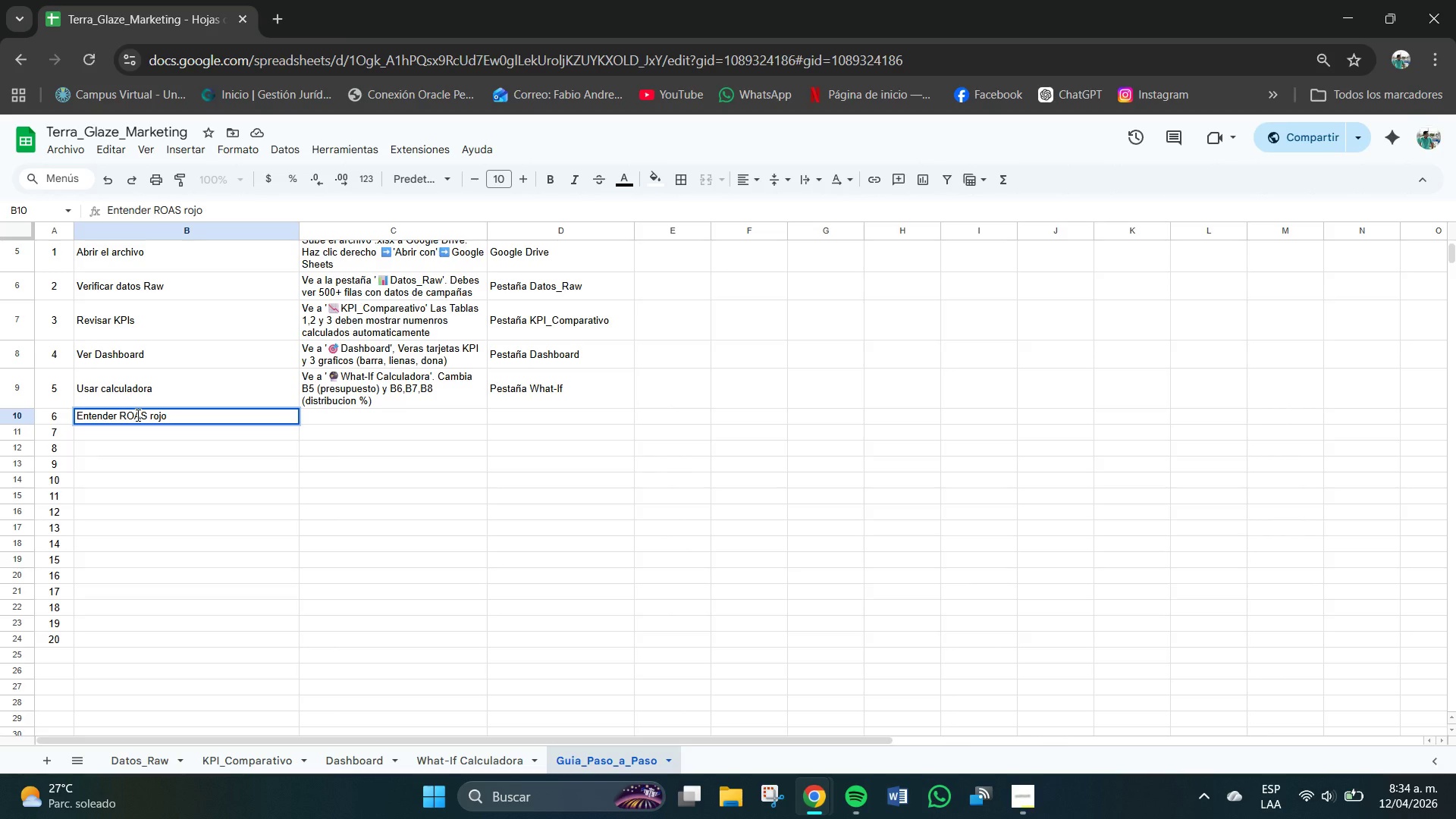 
wait(10.17)
 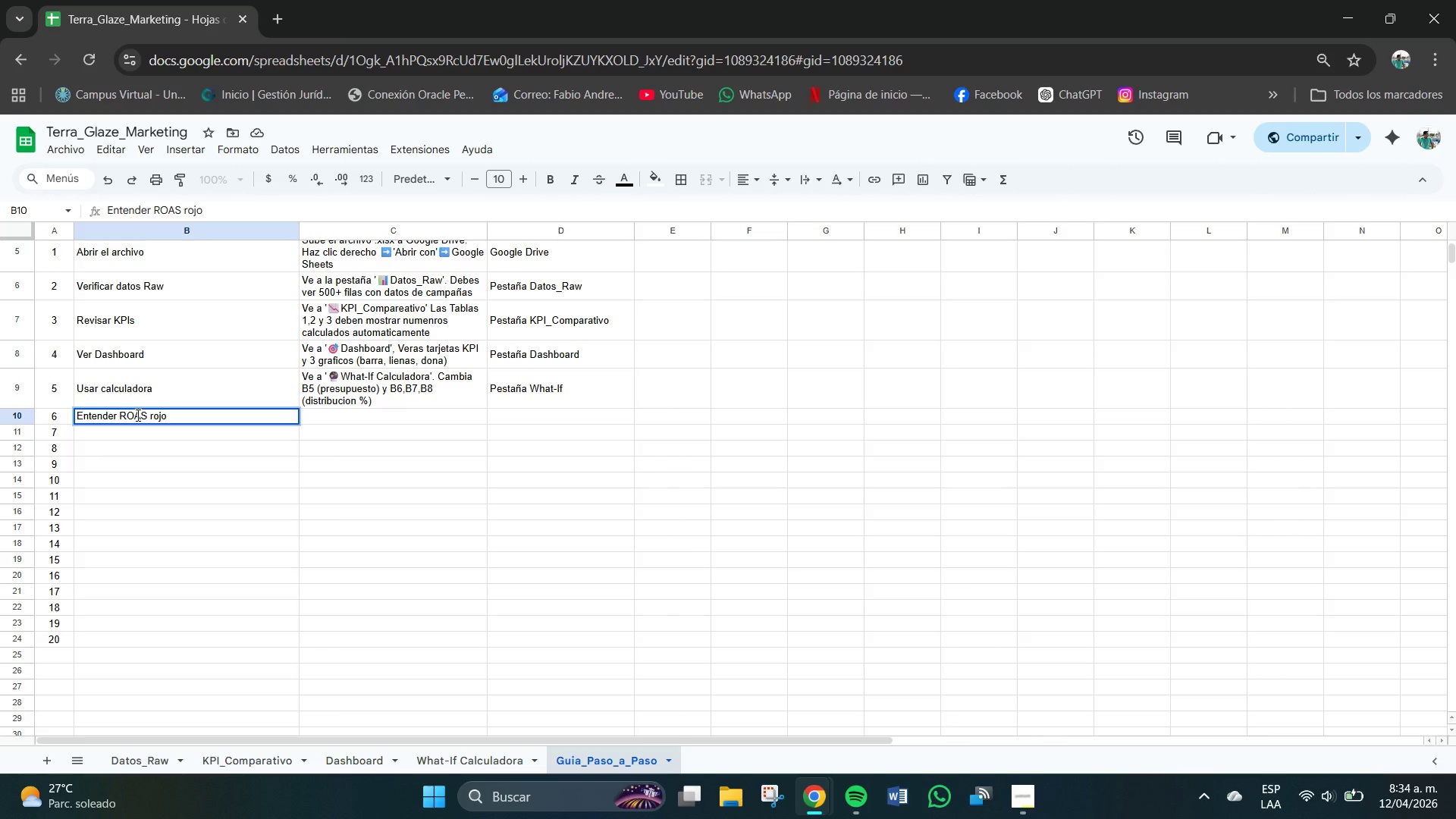 
left_click([380, 413])
 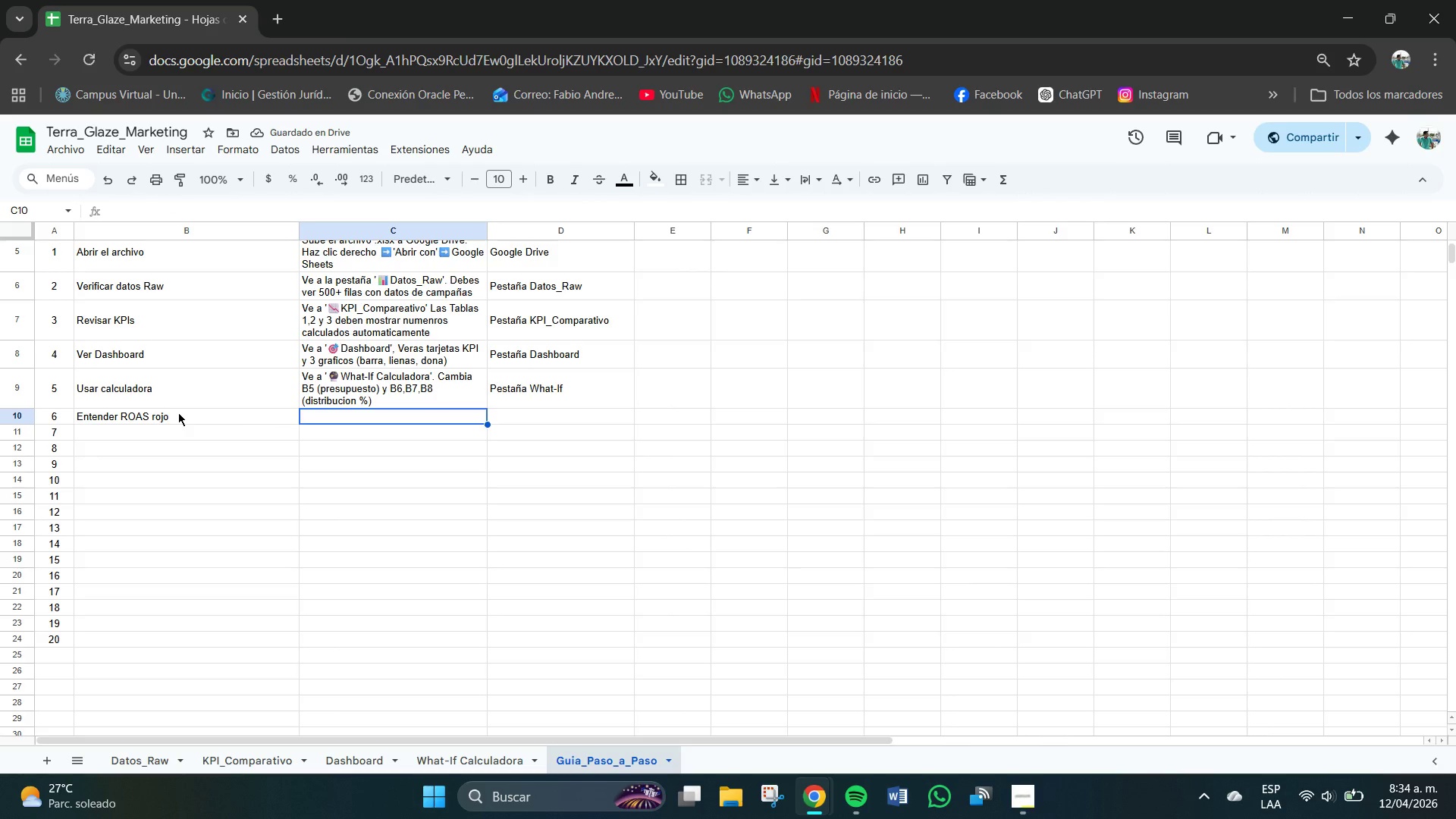 
wait(6.81)
 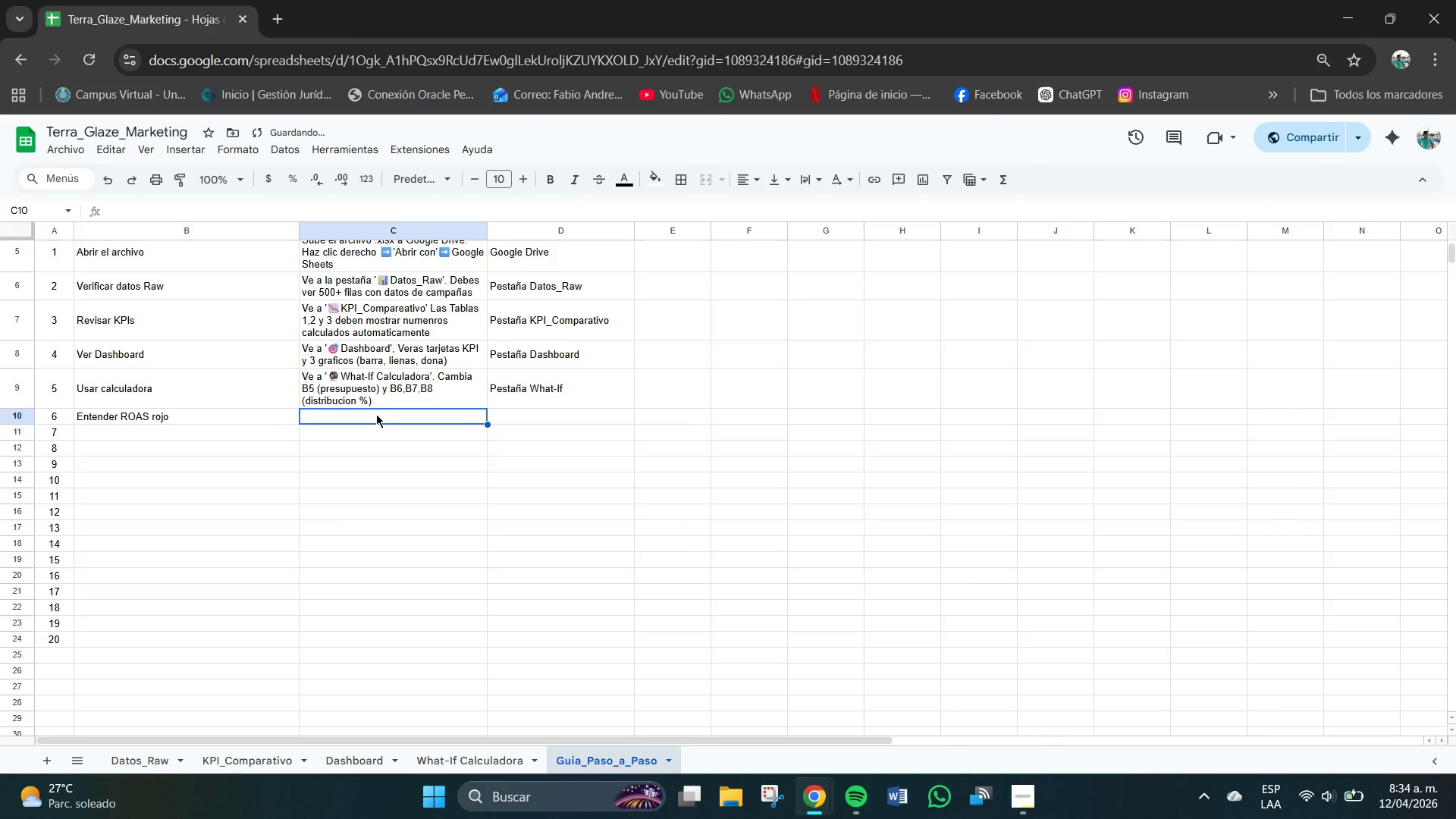 
left_click([353, 413])
 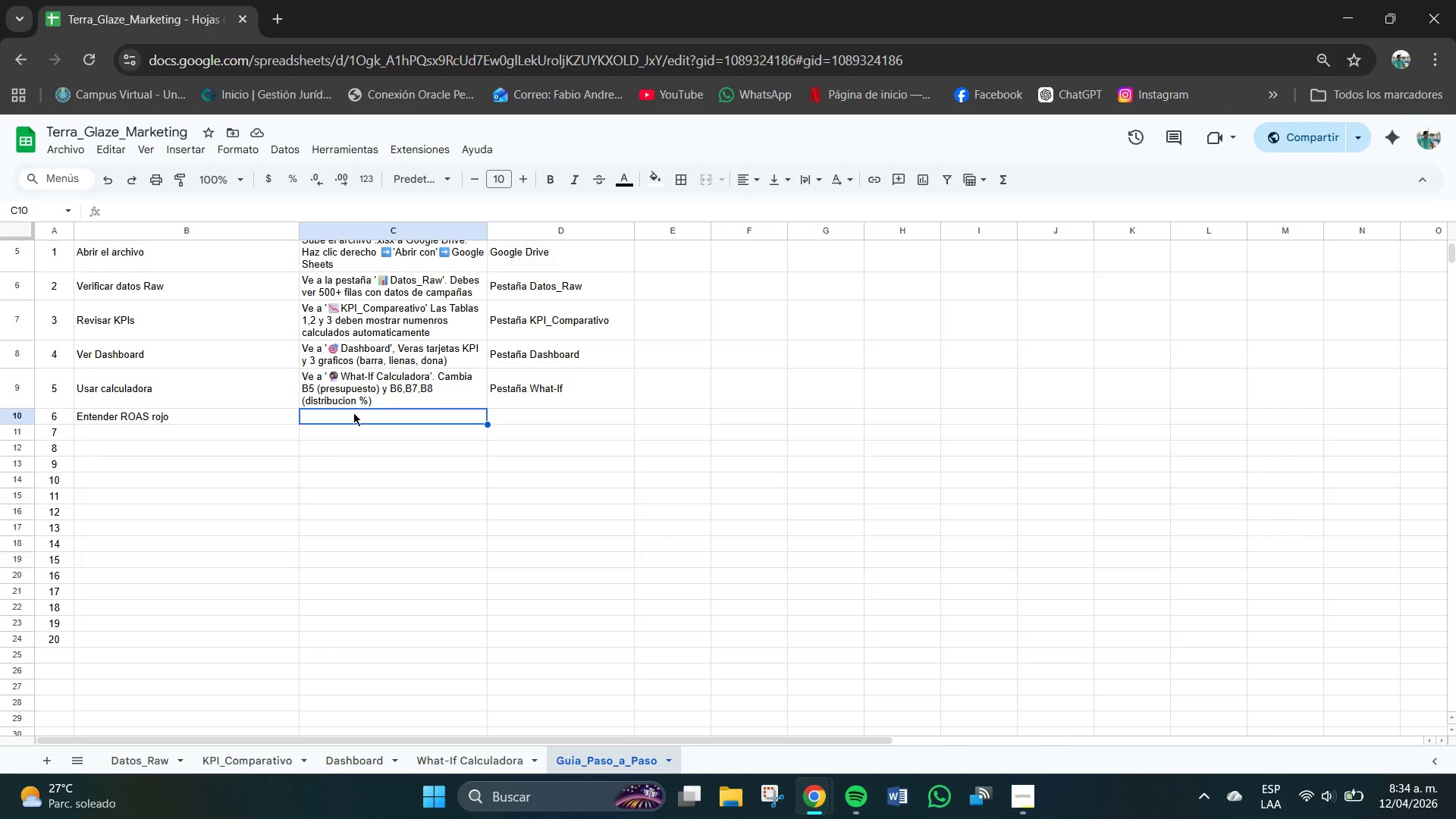 
type(ROAS EN )
key(Backspace)
key(Backspace)
key(Backspace)
type(en ROJO)
 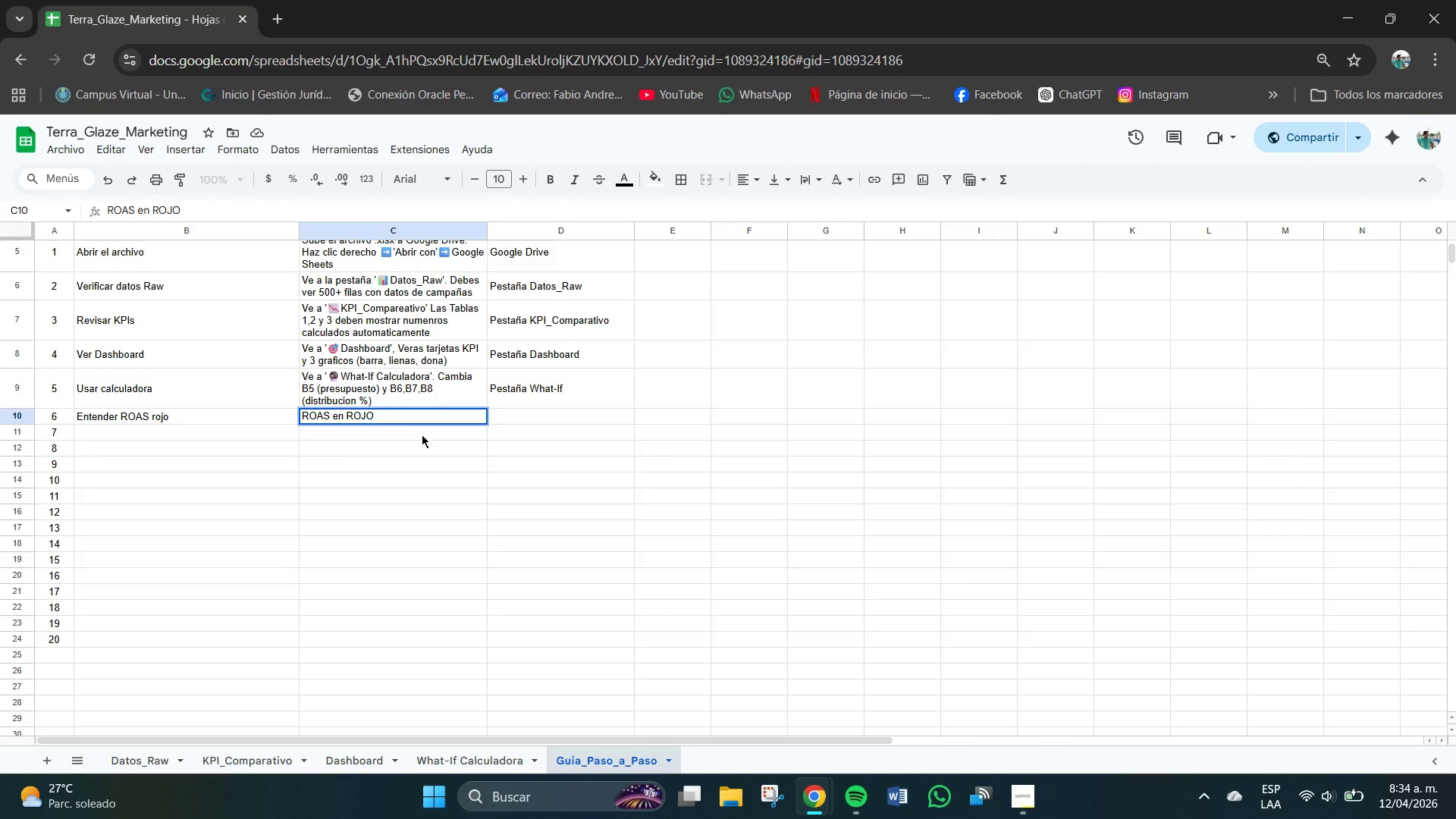 
type( ) infer)
key(Backspace)
type(rior a 2.5x )
key(Backspace)
type(, Ese cana)
key(Backspace)
type(al nesita)
key(Backspace)
key(Backspace)
key(Backspace)
key(Backspace)
type(cesita optimixzacion)
key(Backspace)
key(Backspace)
key(Backspace)
key(Backspace)
key(Backspace)
key(Backspace)
key(Backspace)
type(zacion)
 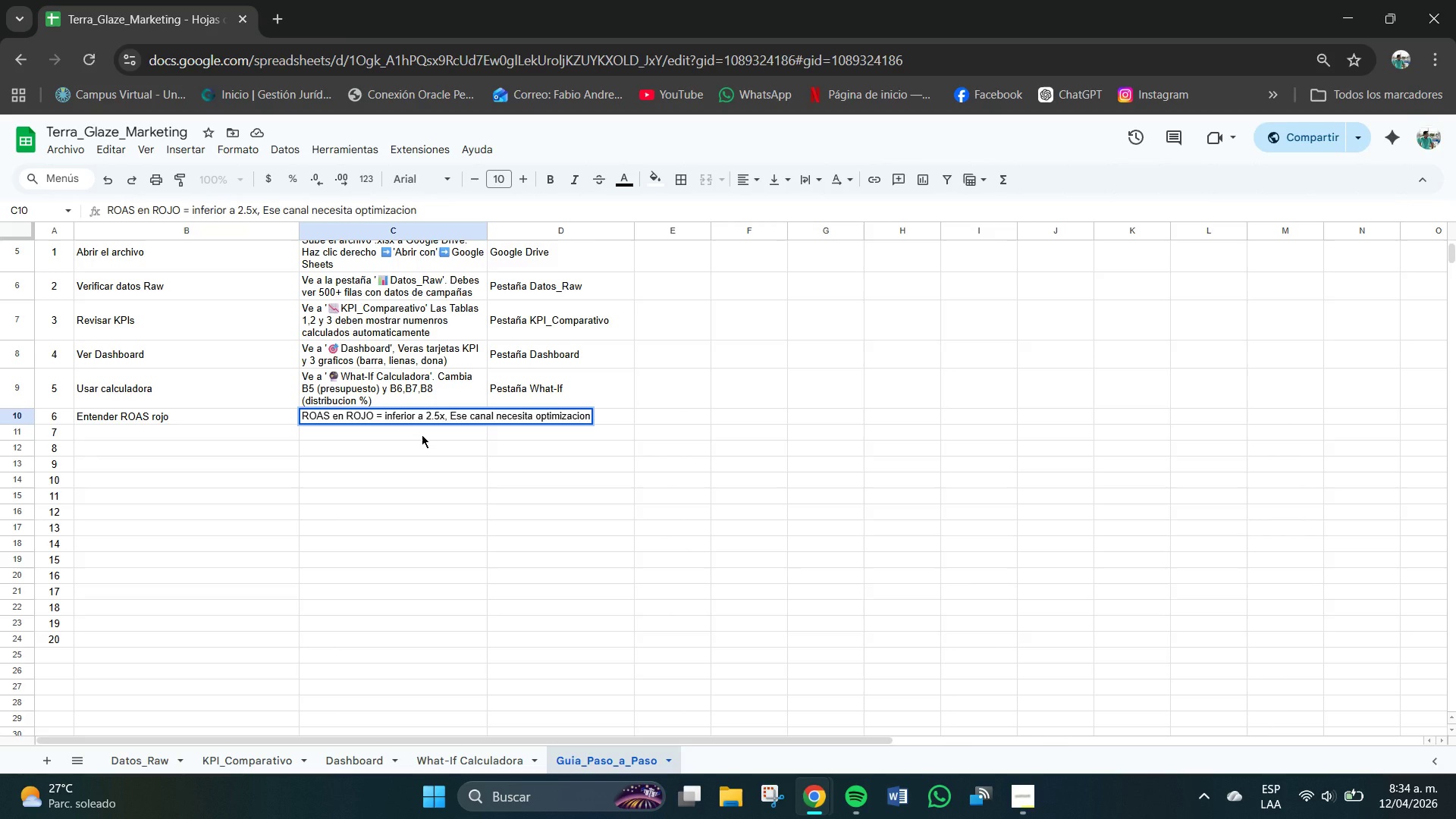 
type( urgente)
 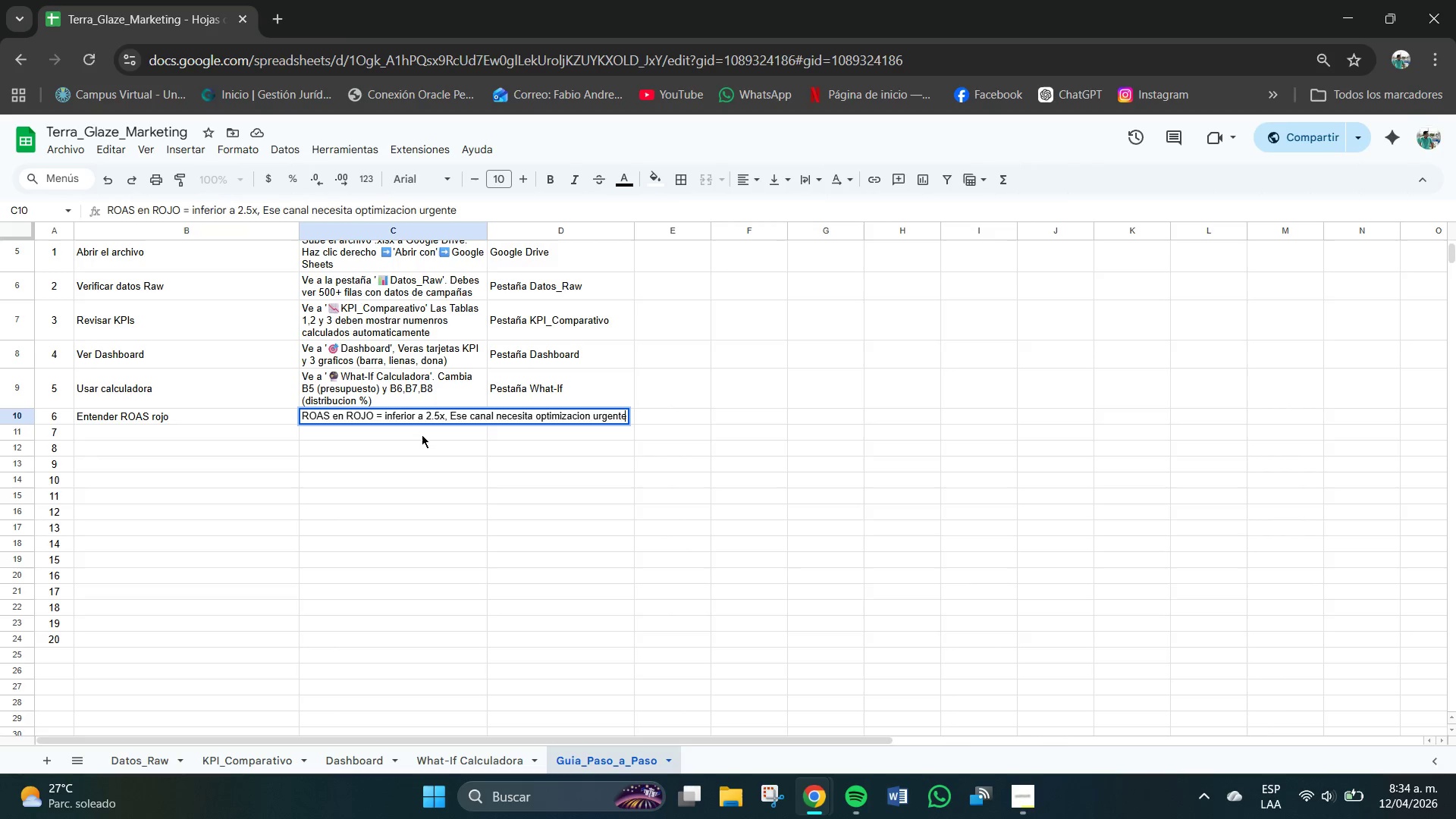 
key(Enter)
 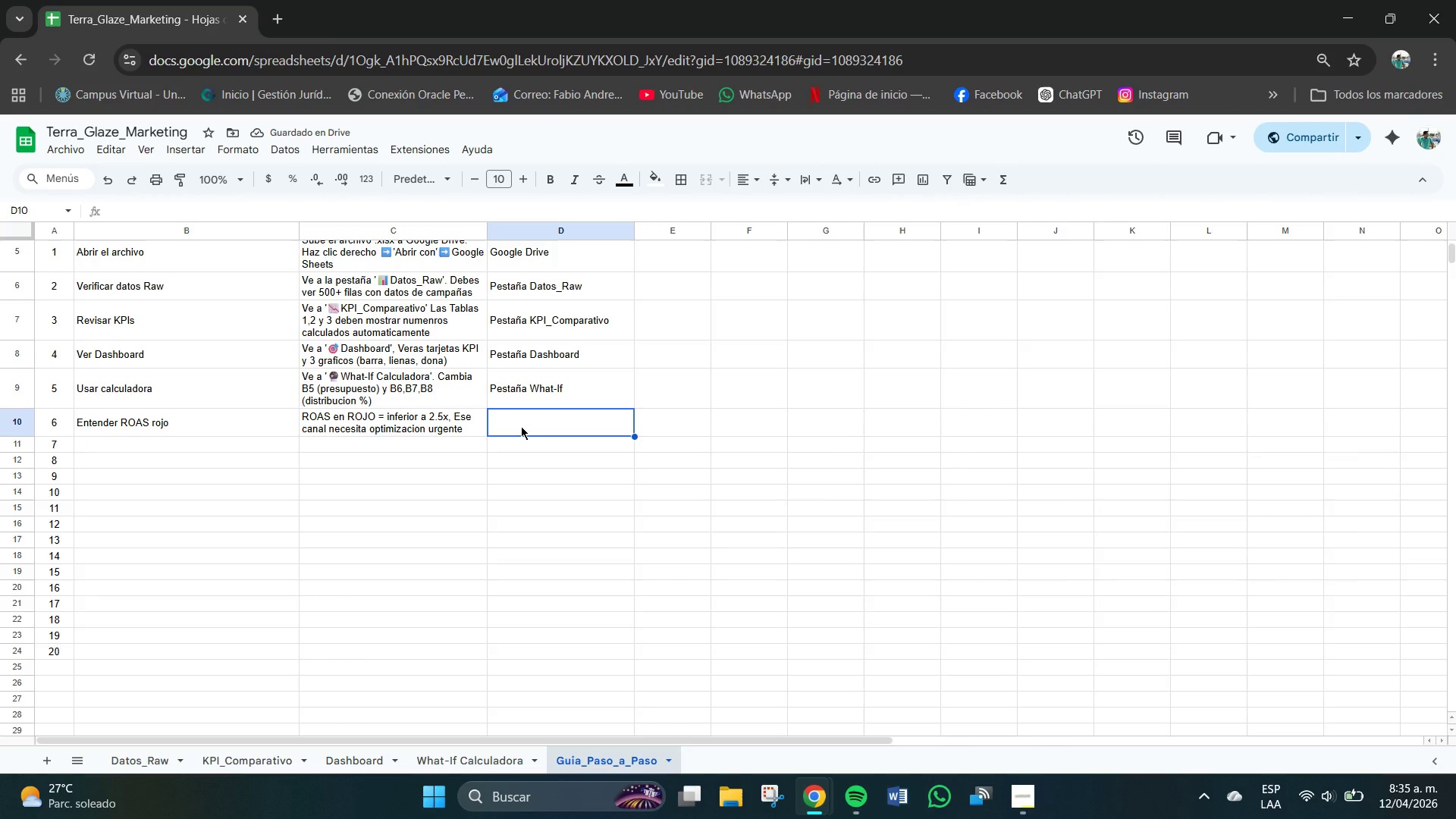 
wait(6.3)
 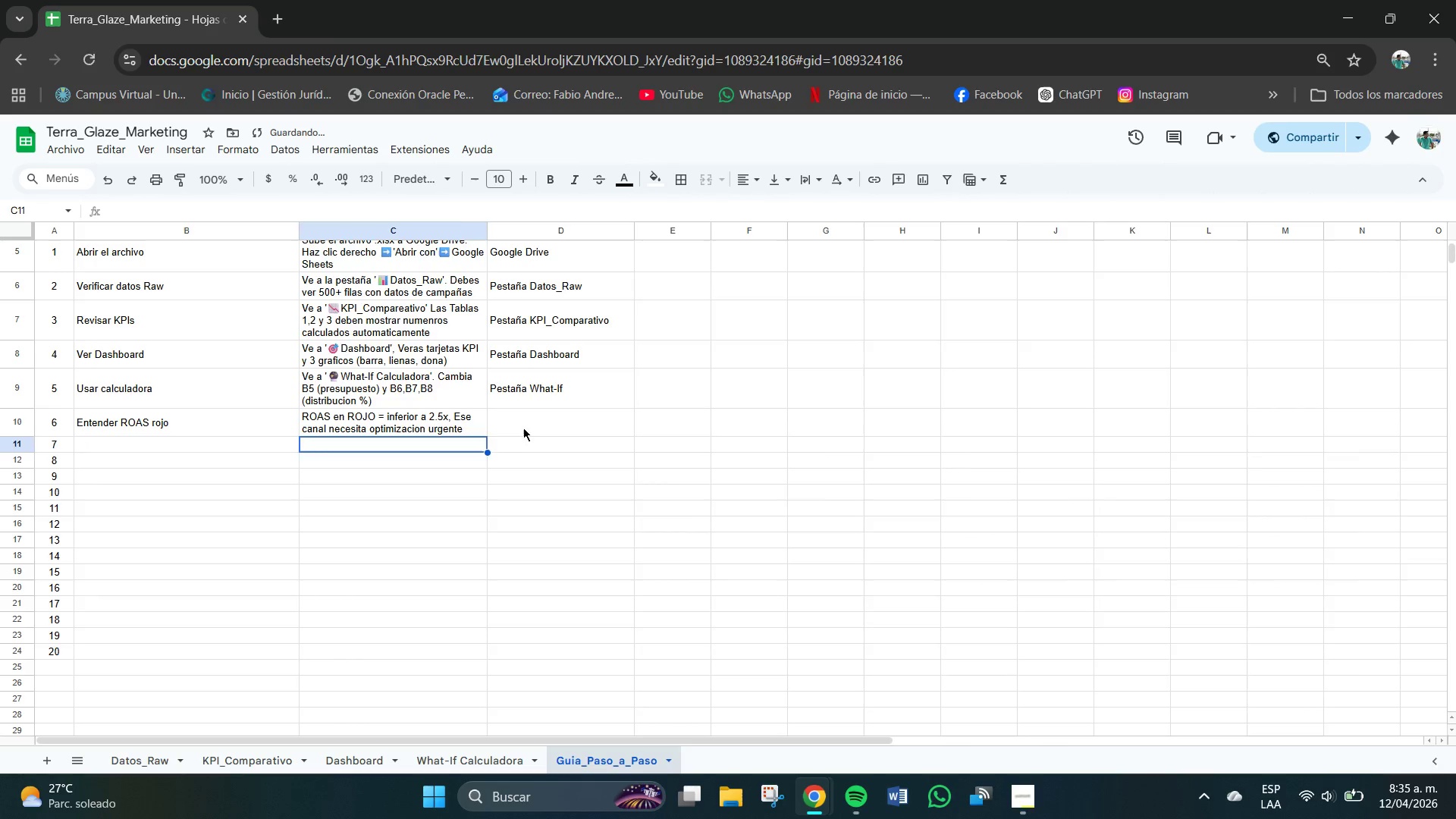 
type(Columna M dd)
key(Backspace)
key(Backspace)
type(EN )
key(Backspace)
key(Backspace)
key(Backspace)
type(en Datos_RW)
key(Backspace)
type(aw)
 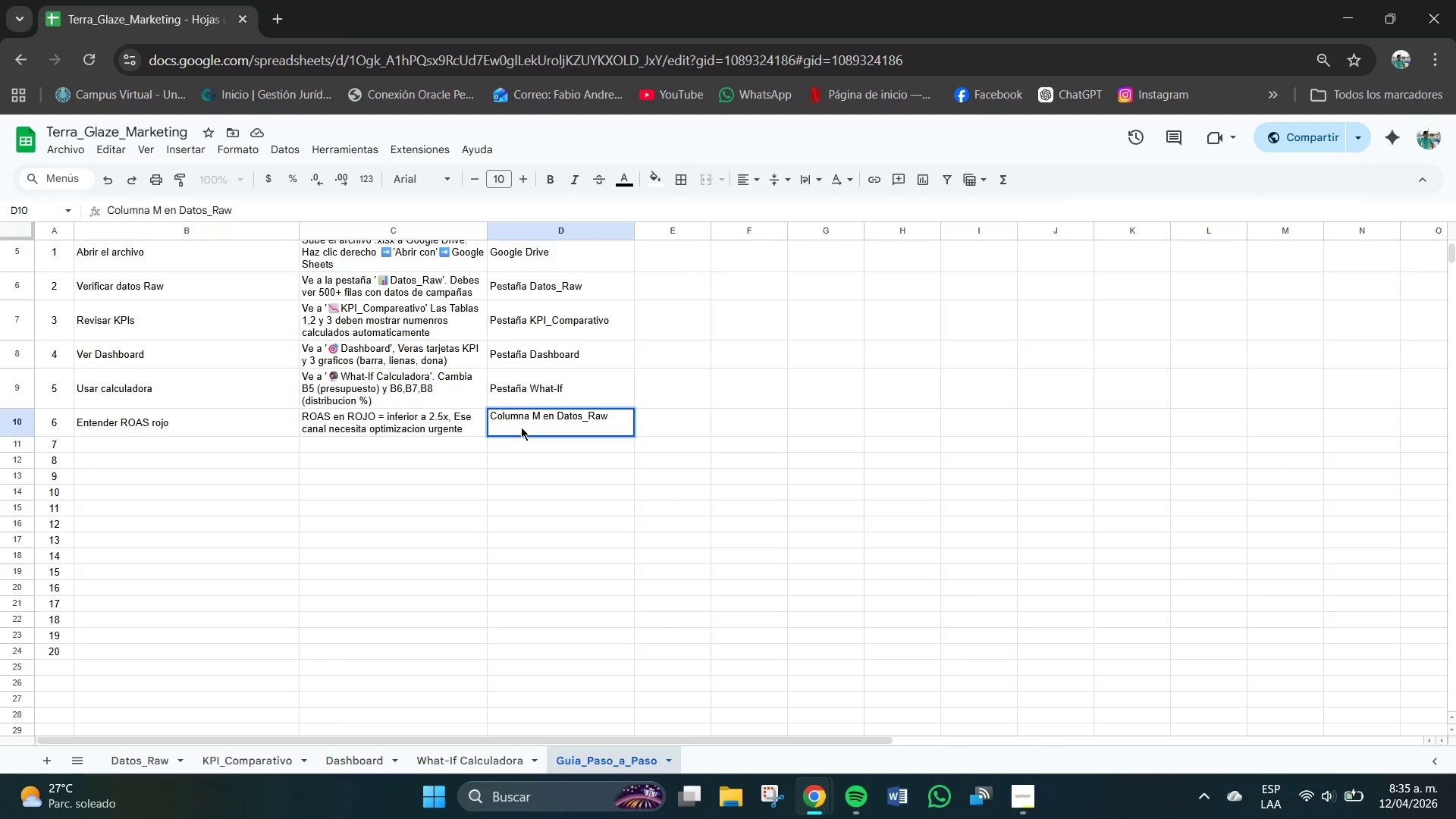 
key(Enter)
 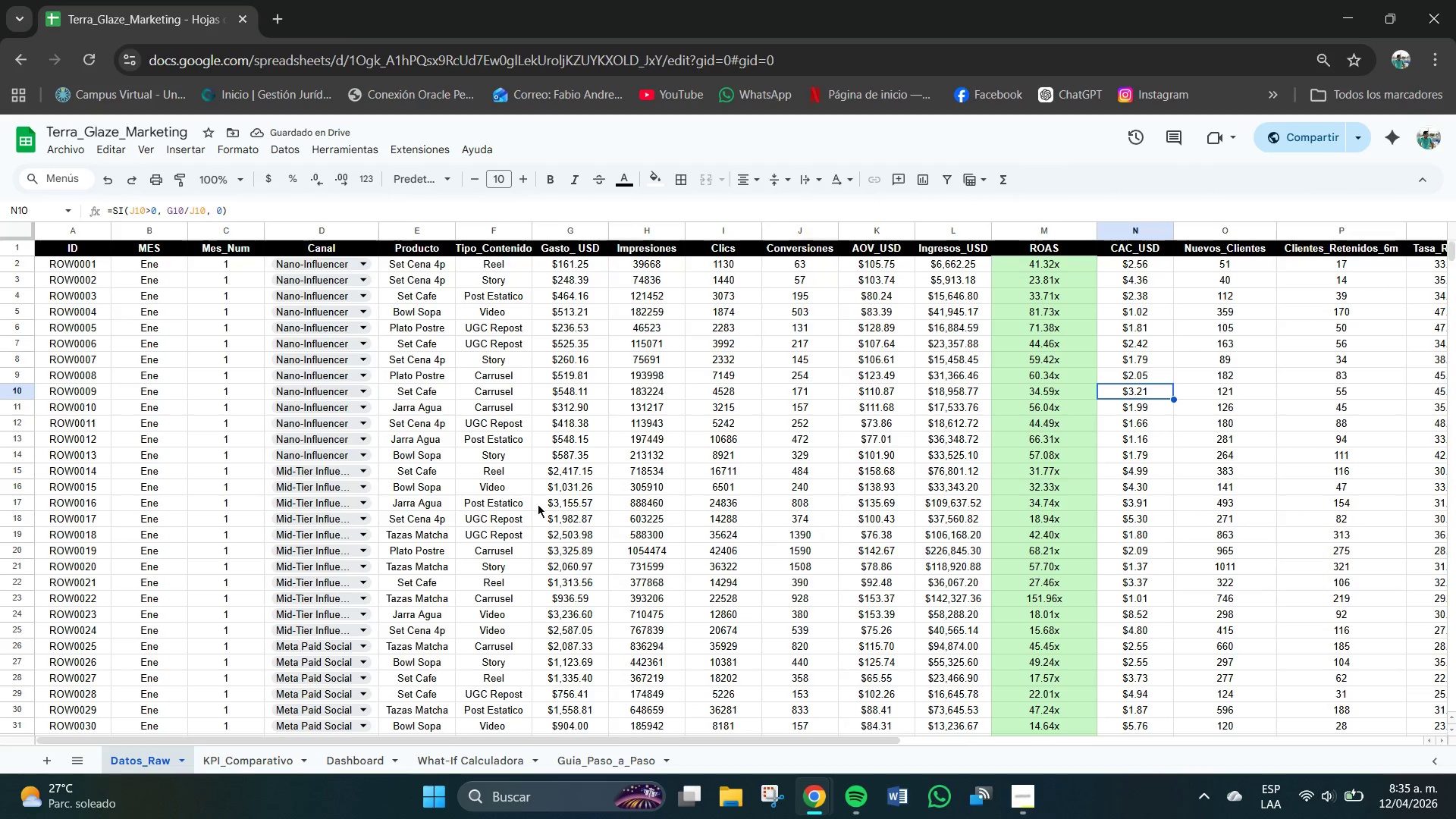 
left_click([1045, 246])
 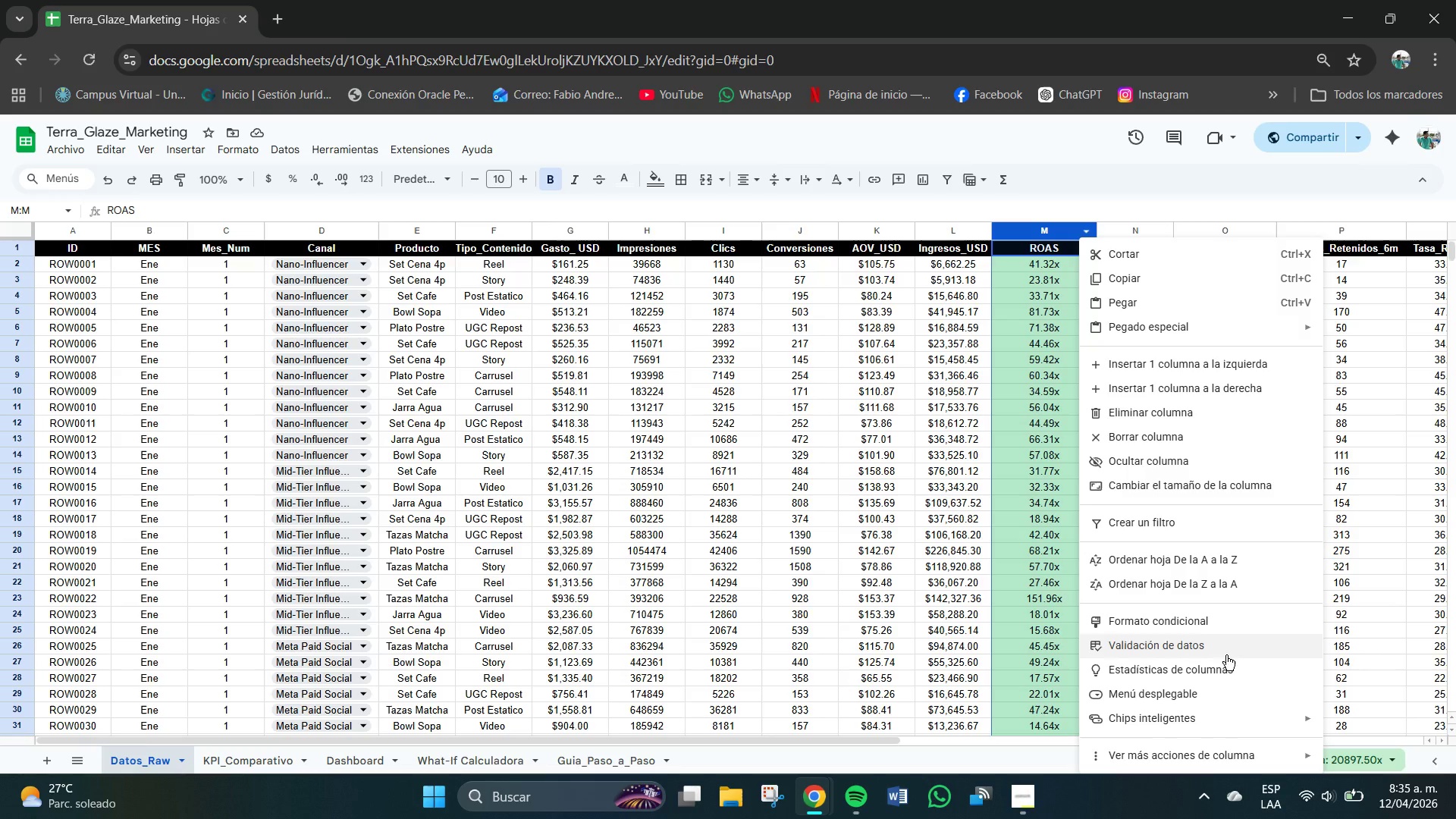 
left_click([1178, 623])
 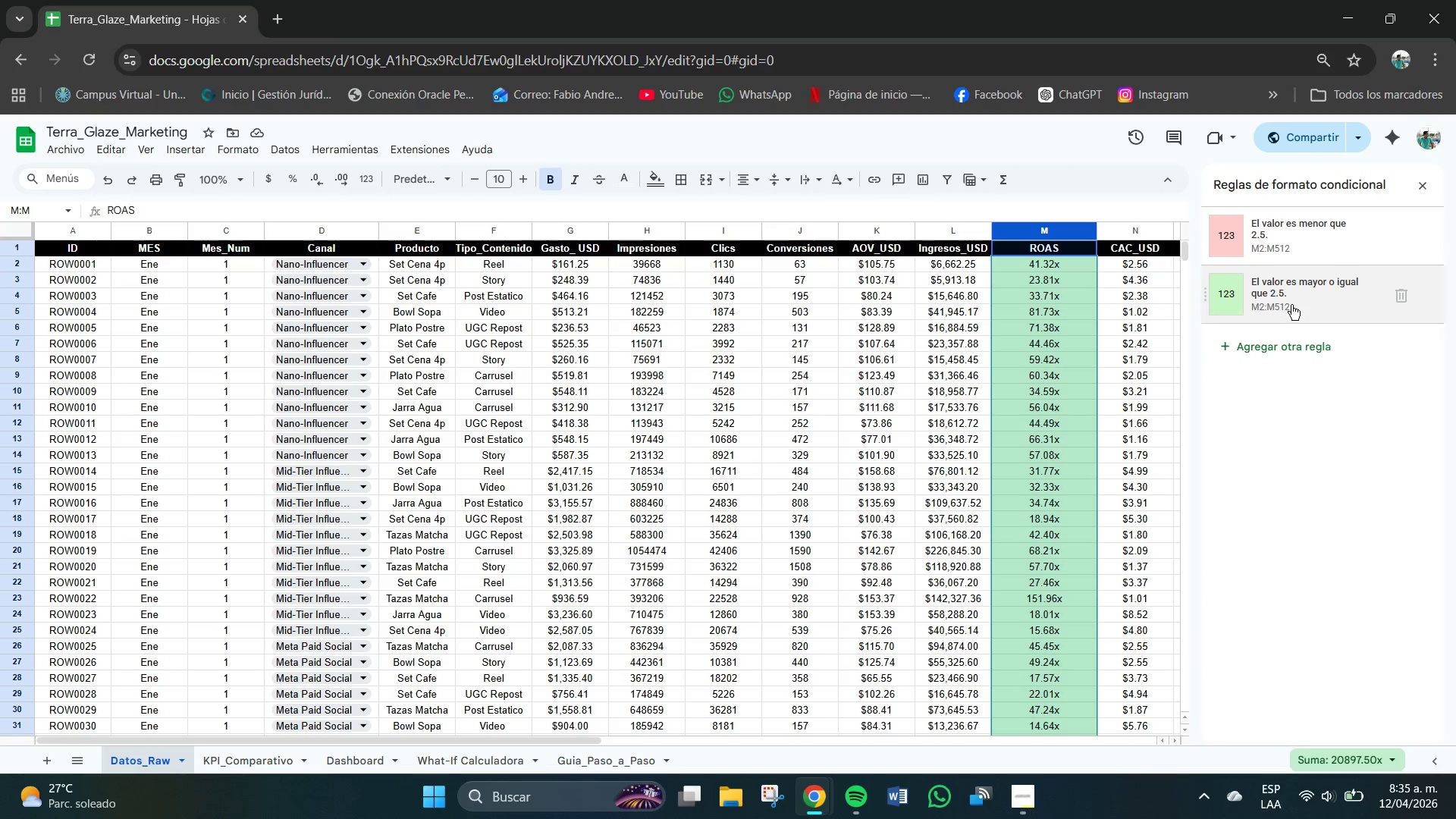 
left_click([1278, 241])
 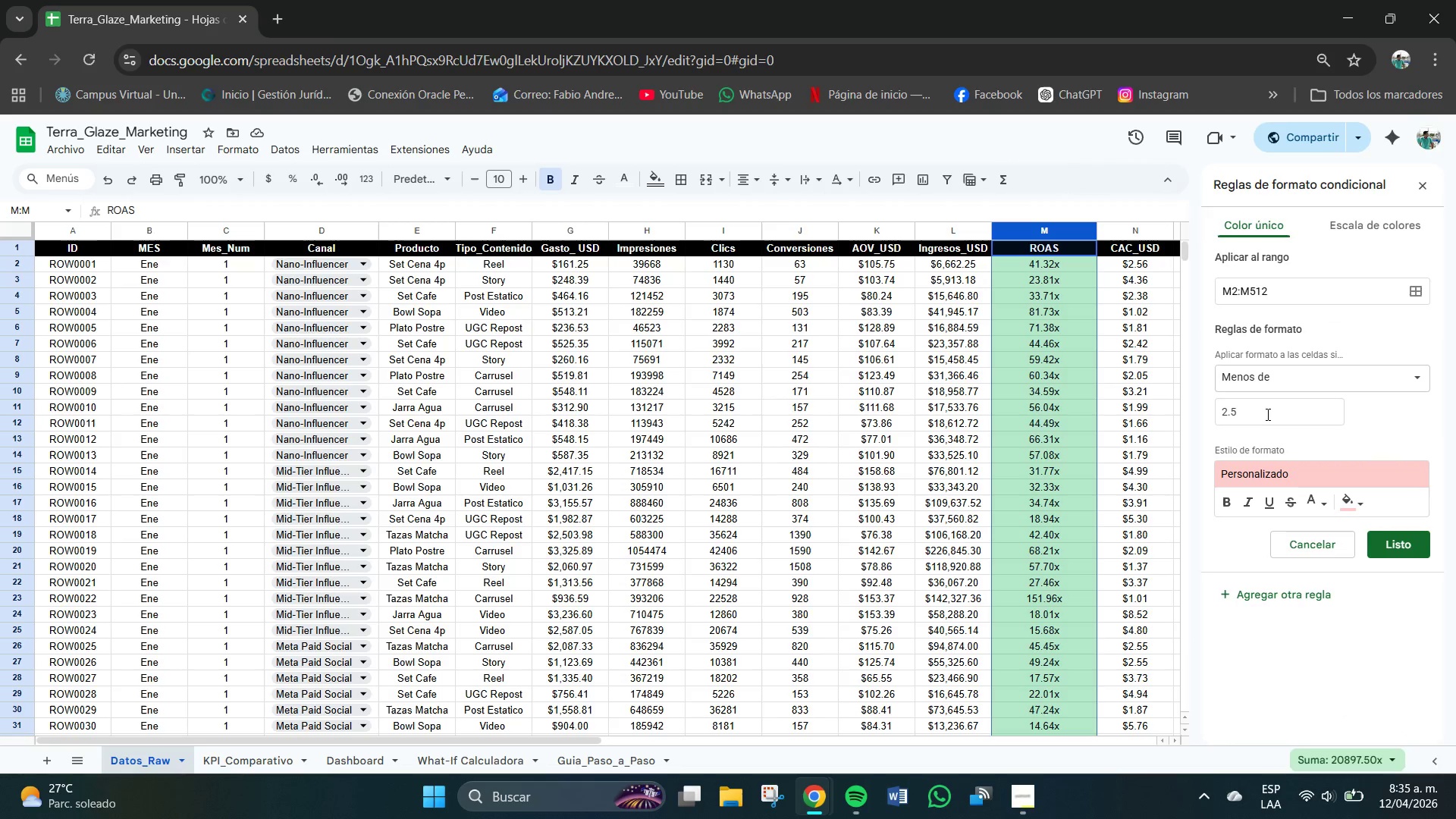 
left_click([1263, 410])
 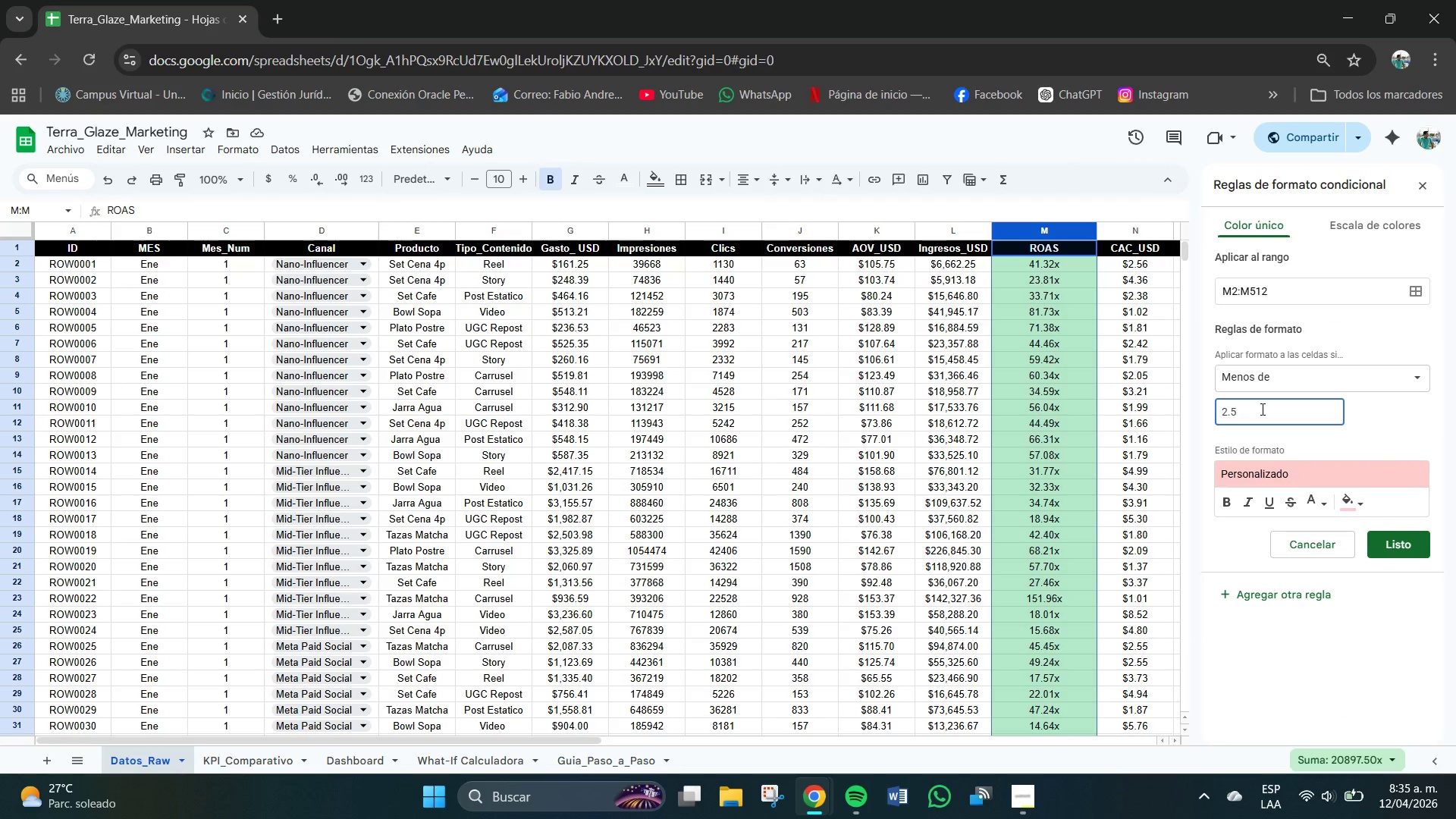 
key(X)
 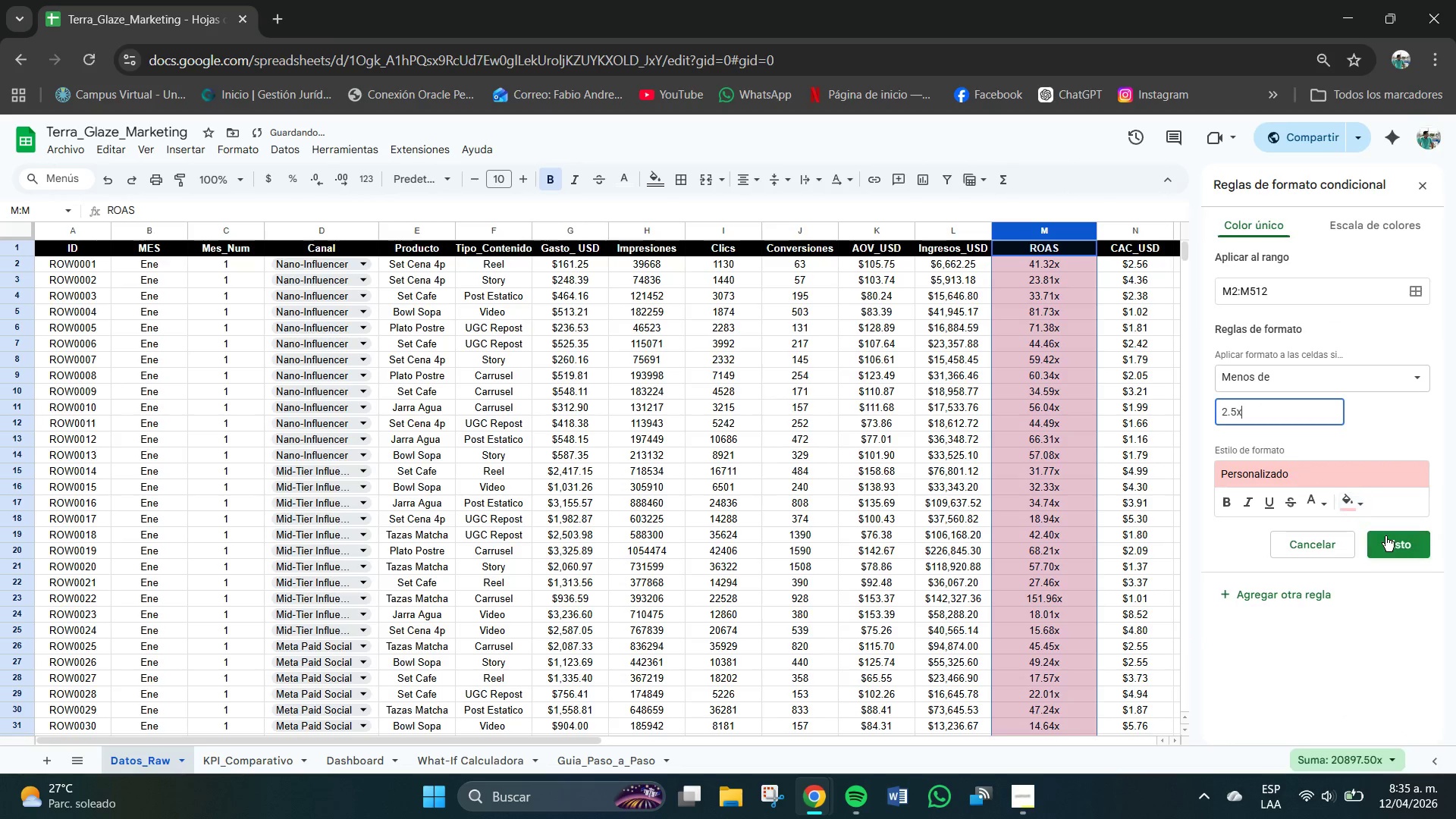 
left_click([1394, 543])
 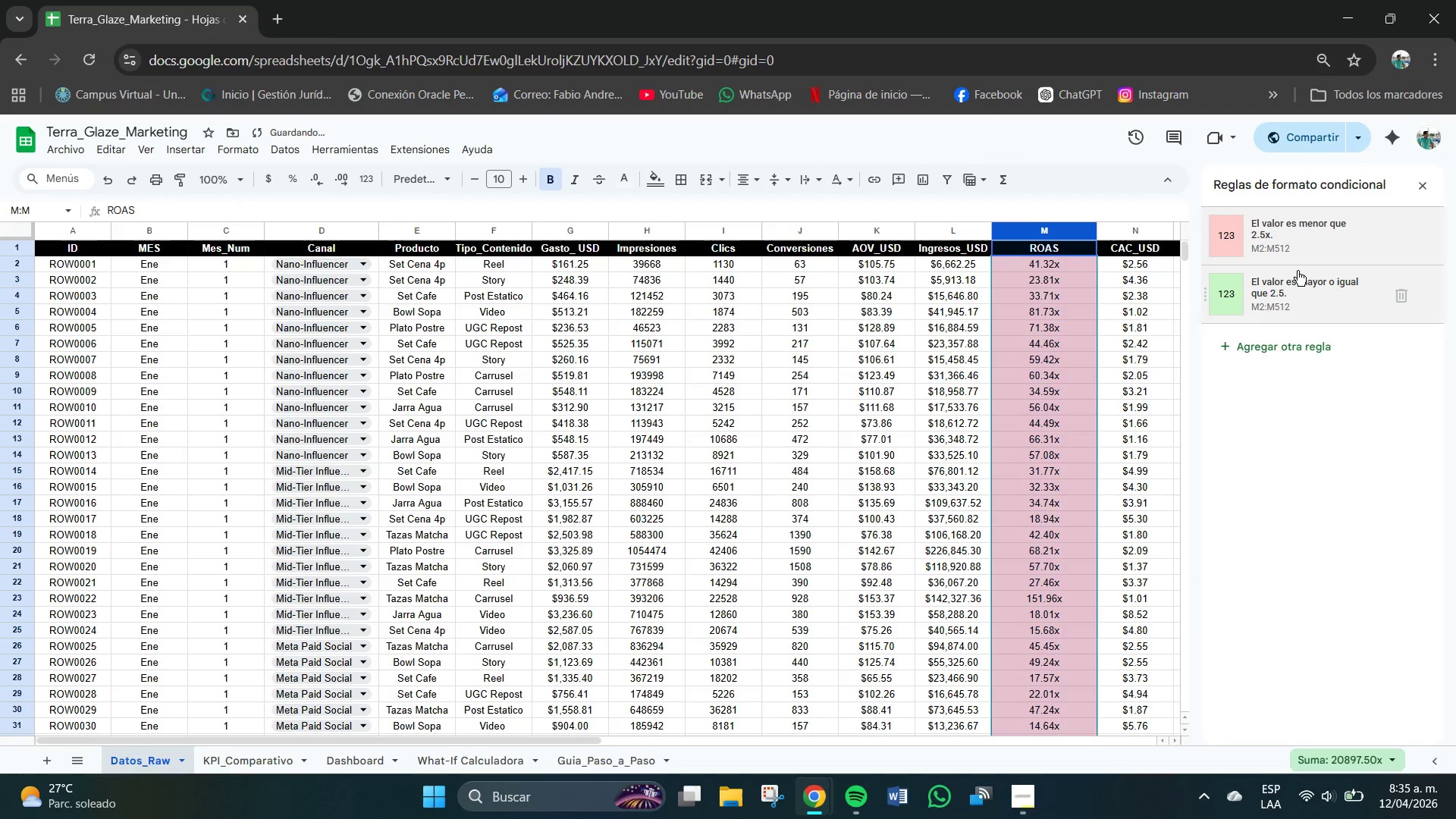 
left_click([1294, 293])
 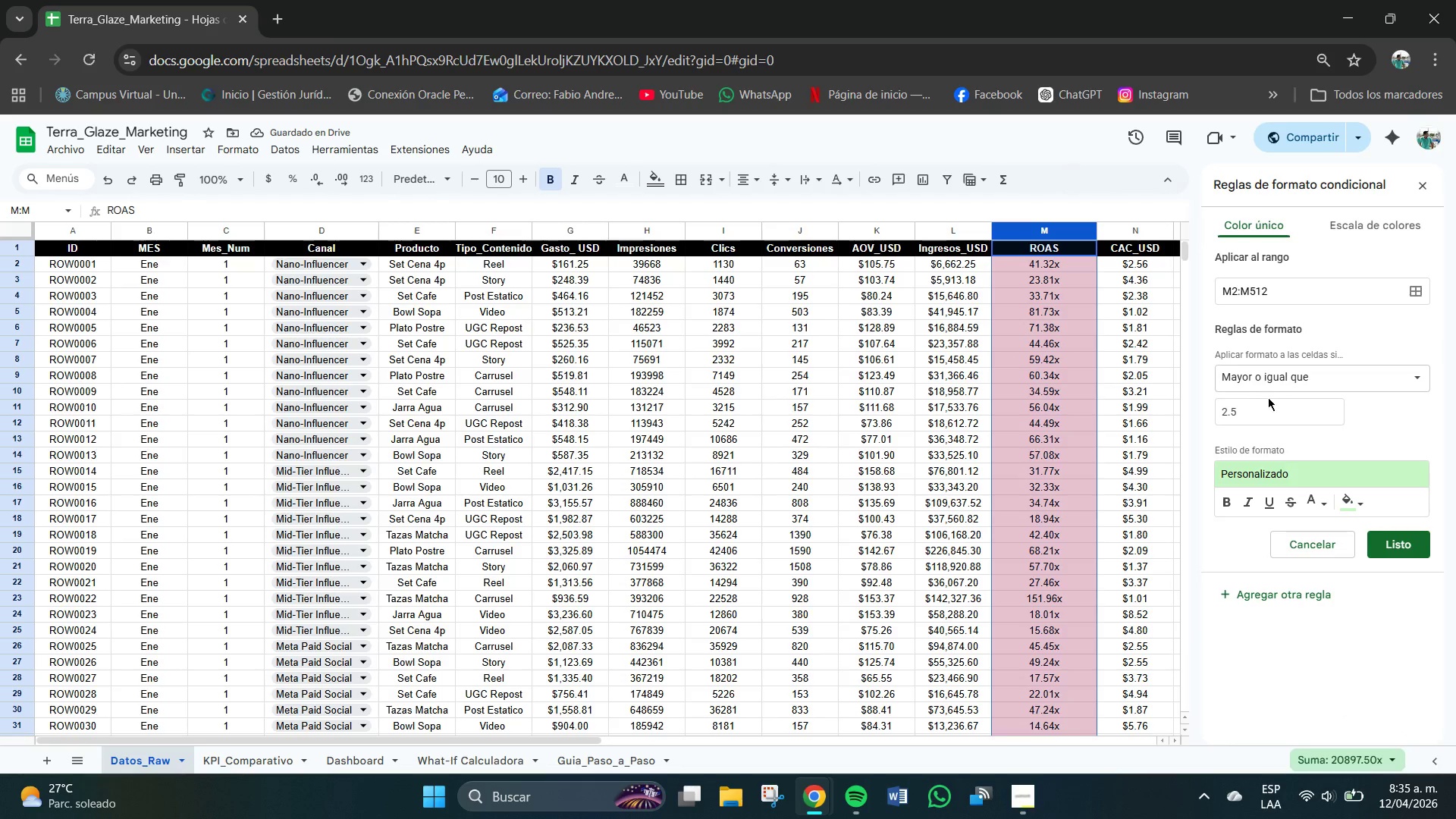 
left_click([1266, 408])
 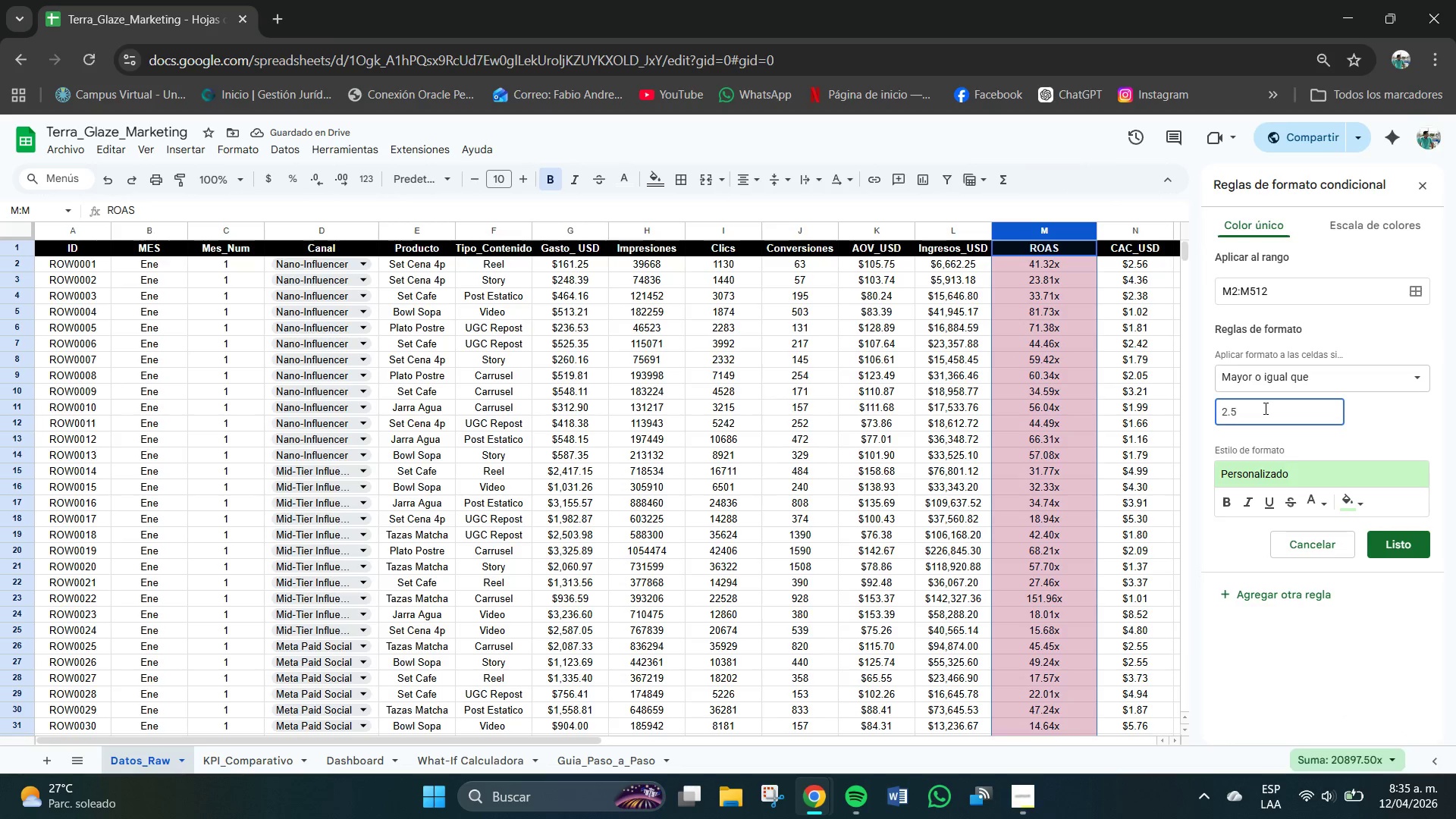 
key(X)
 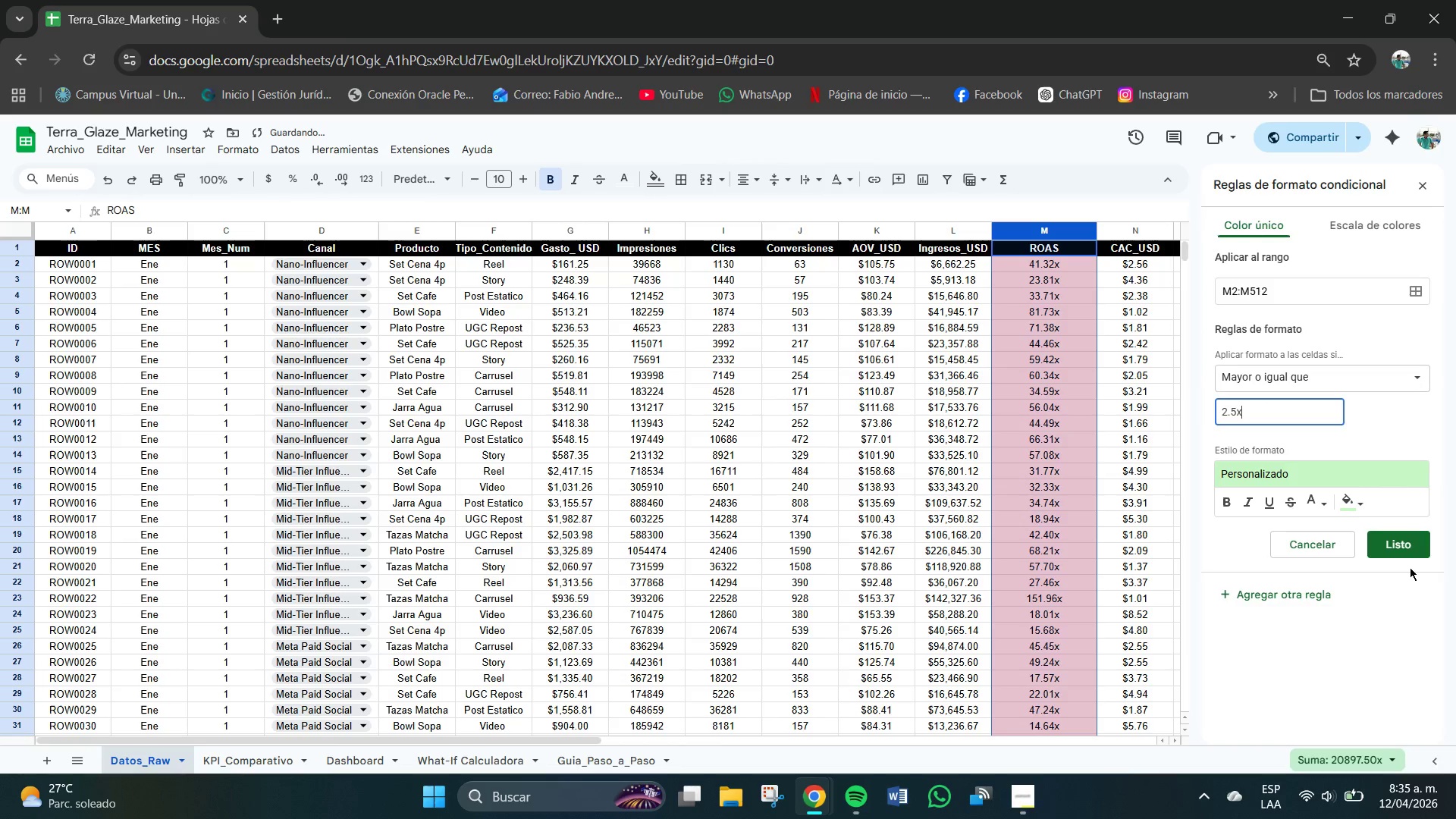 
left_click([1405, 546])
 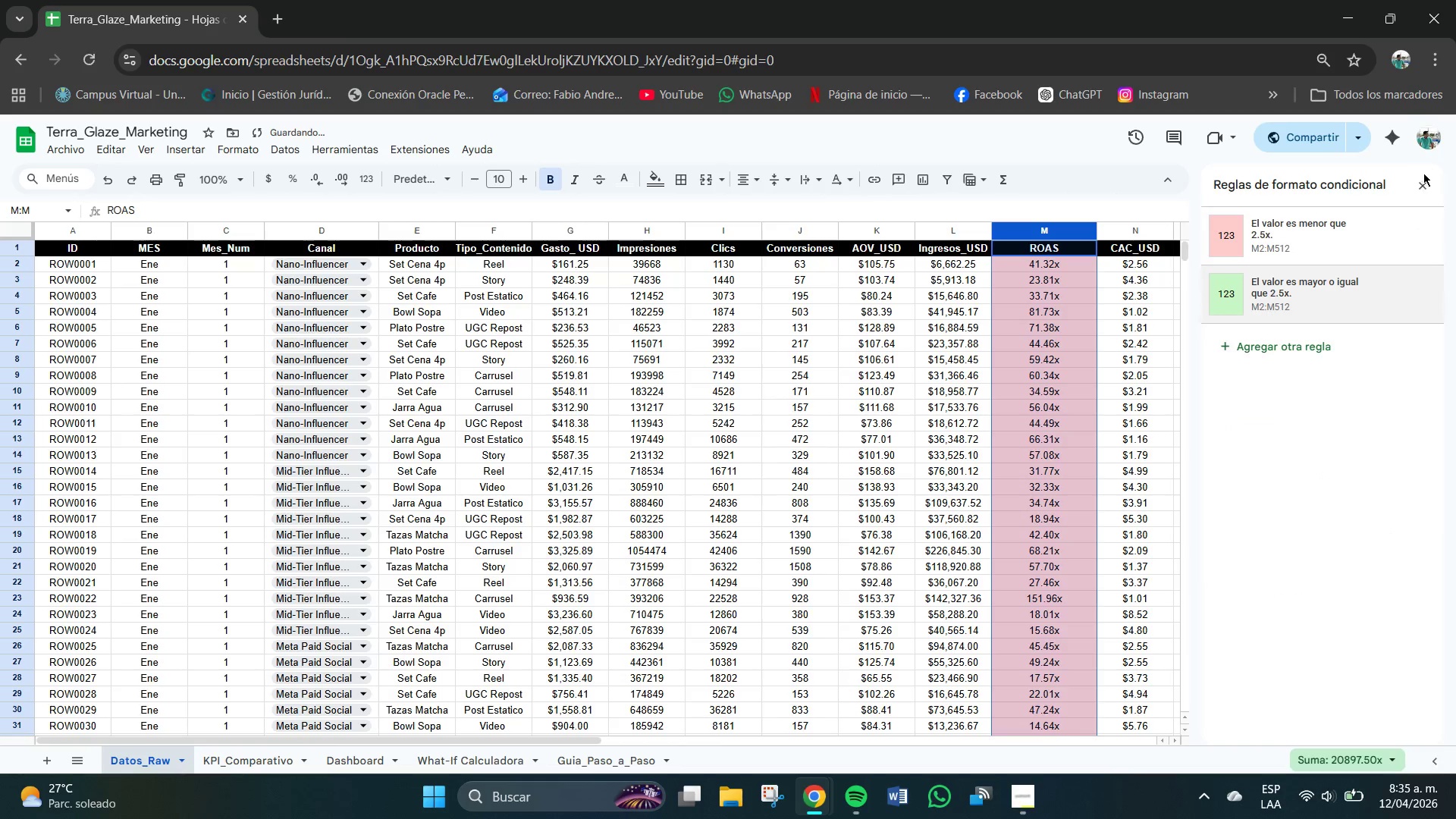 
left_click([1429, 177])
 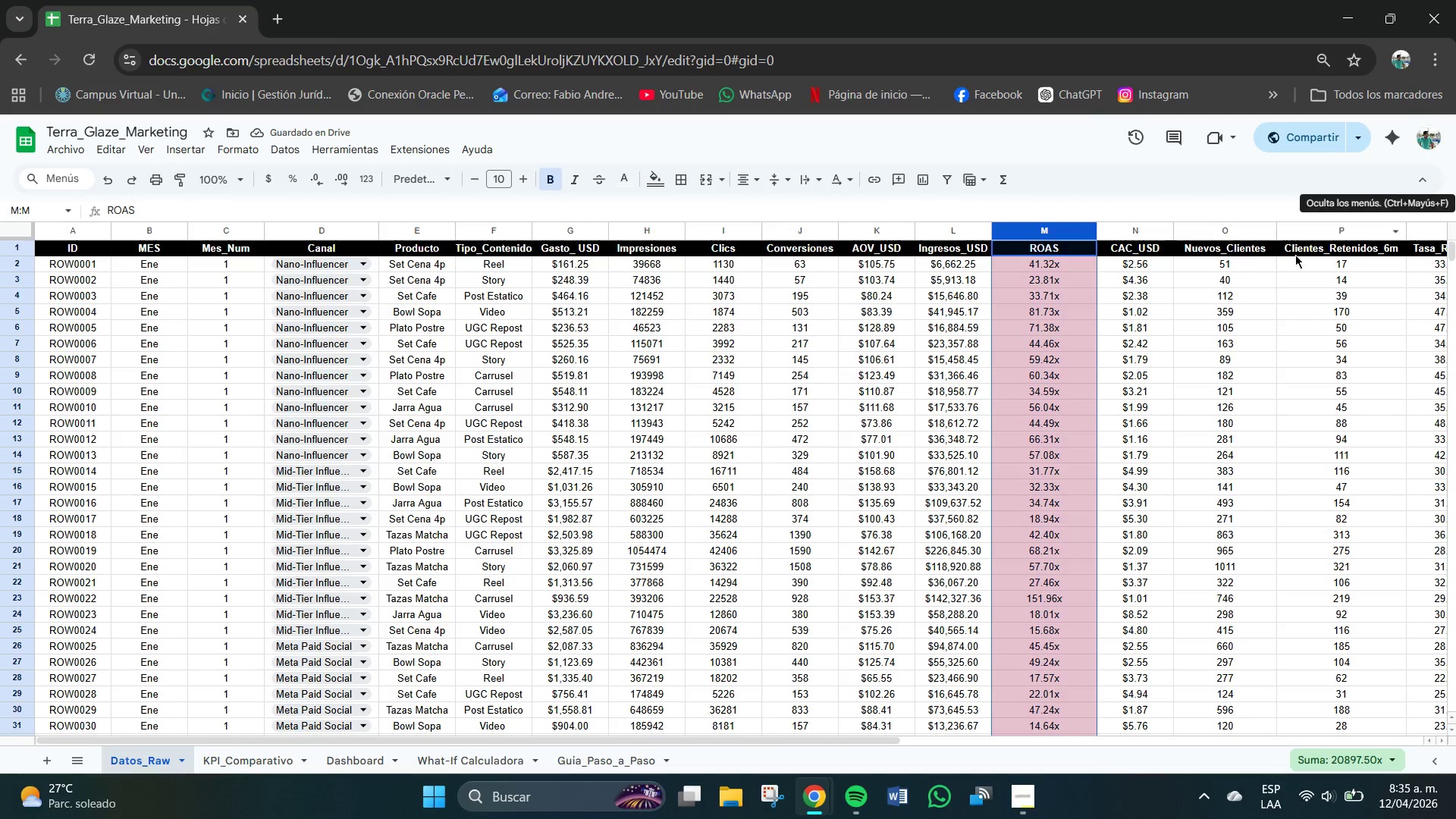 
left_click([1176, 373])
 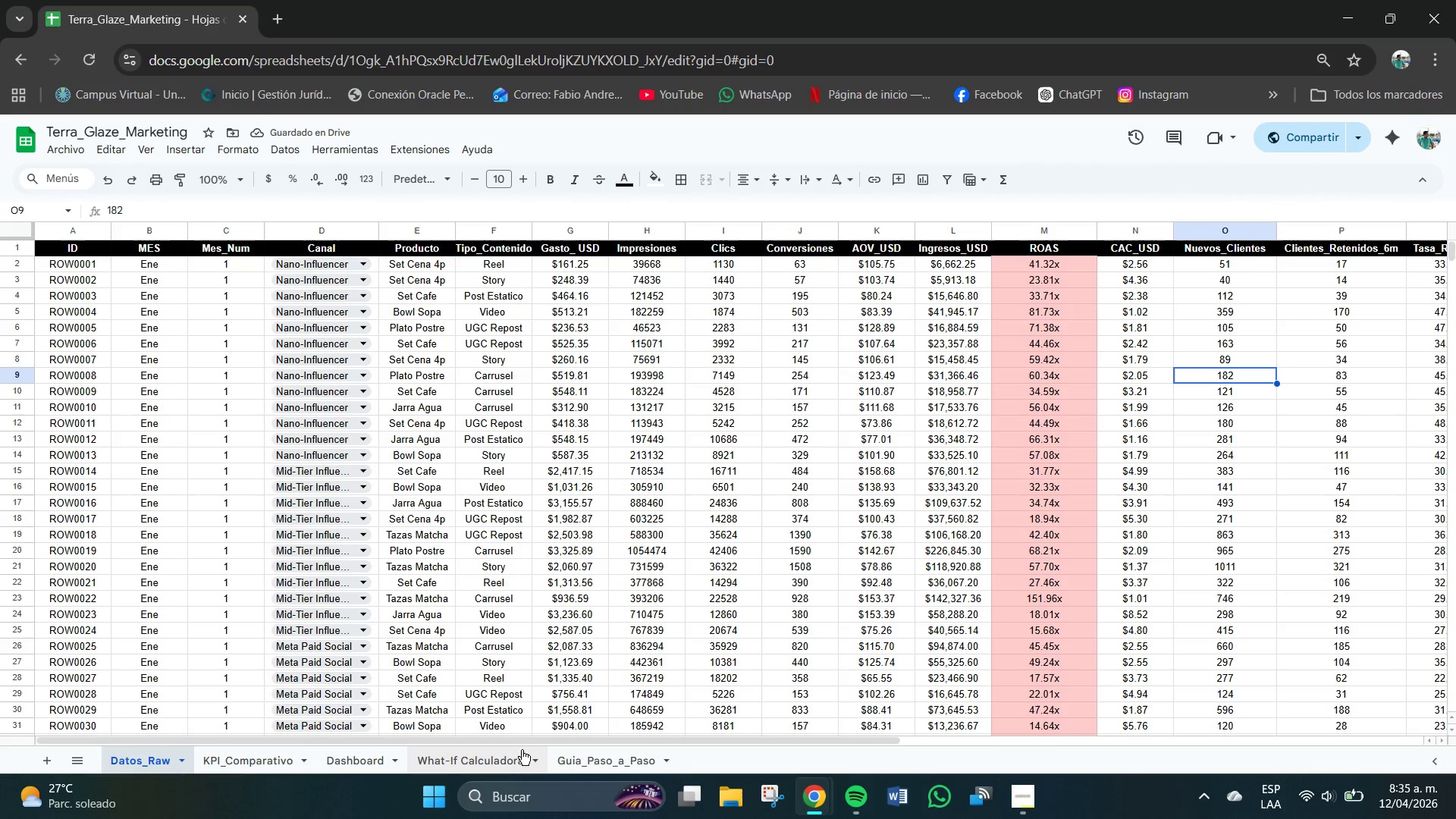 
left_click([505, 752])
 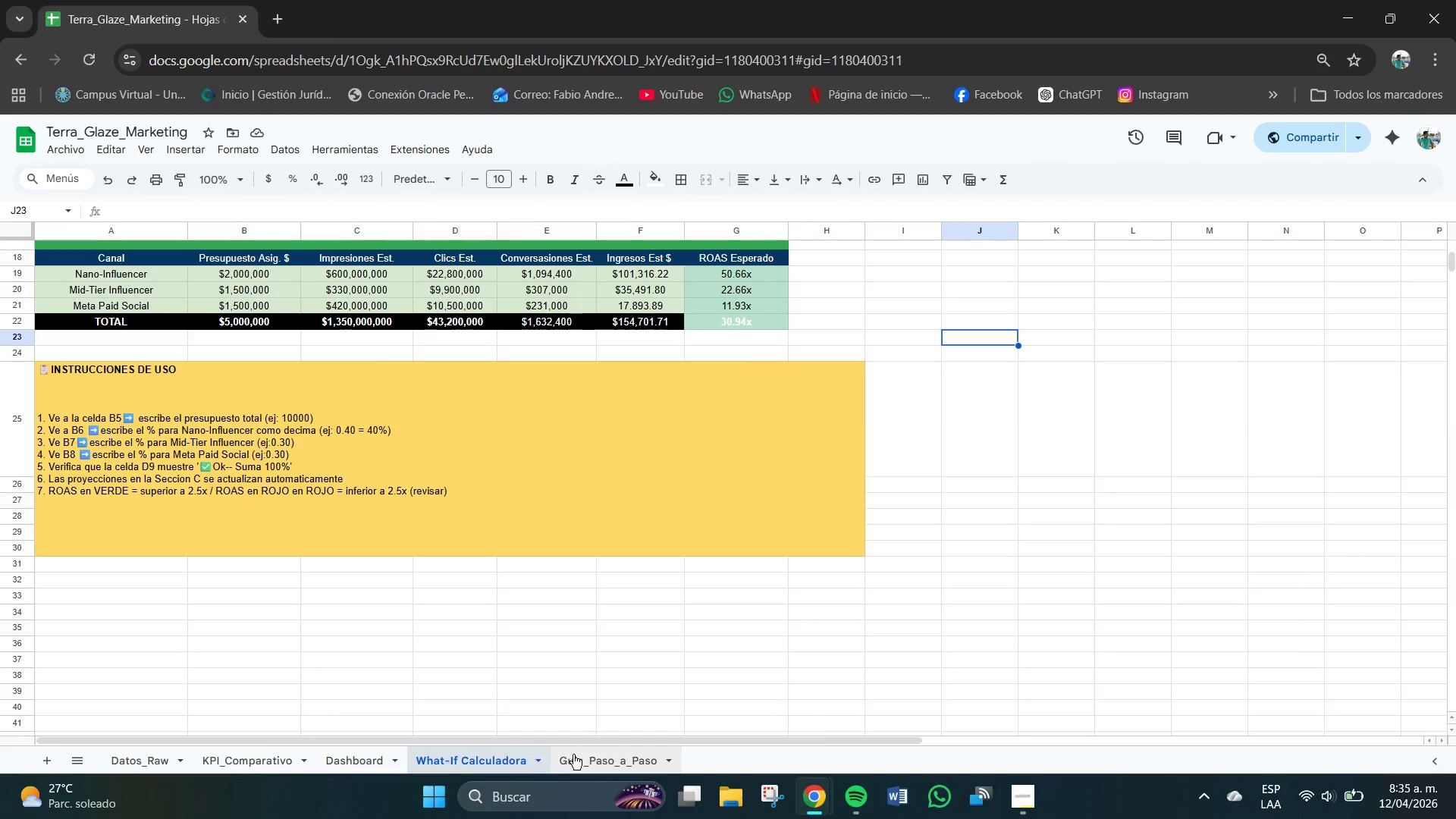 
left_click([576, 755])
 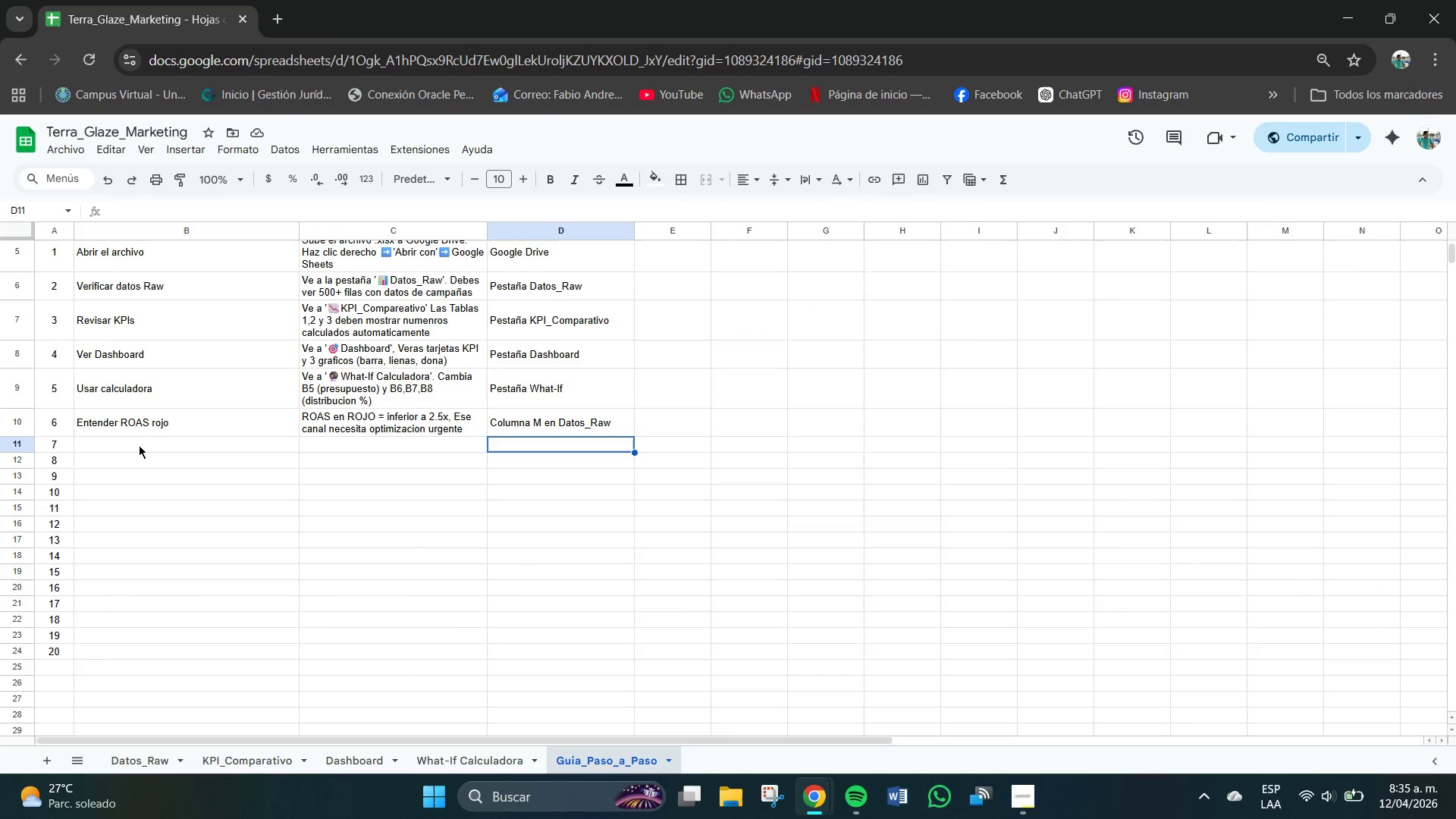 
left_click([98, 447])
 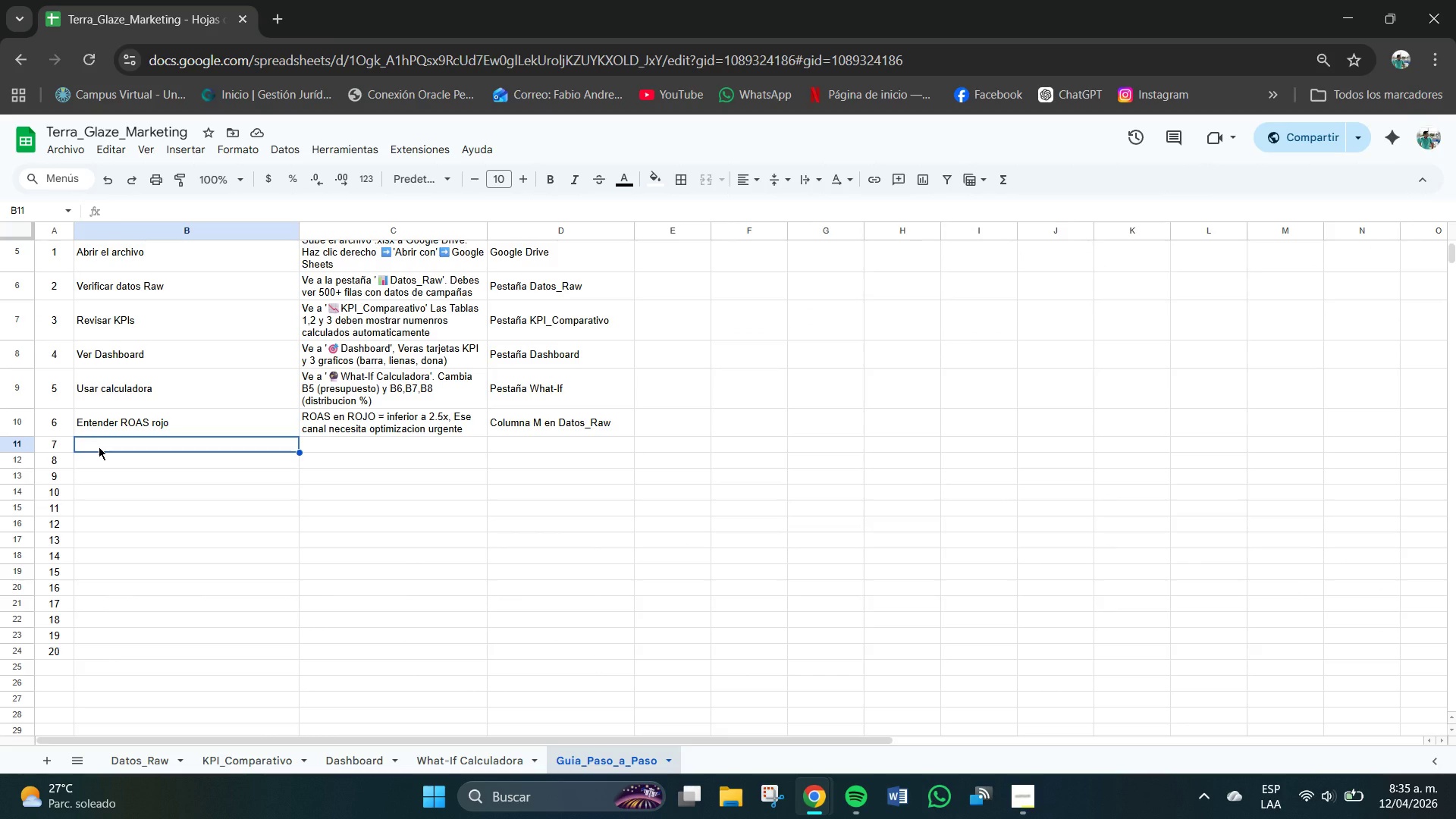 
wait(5.31)
 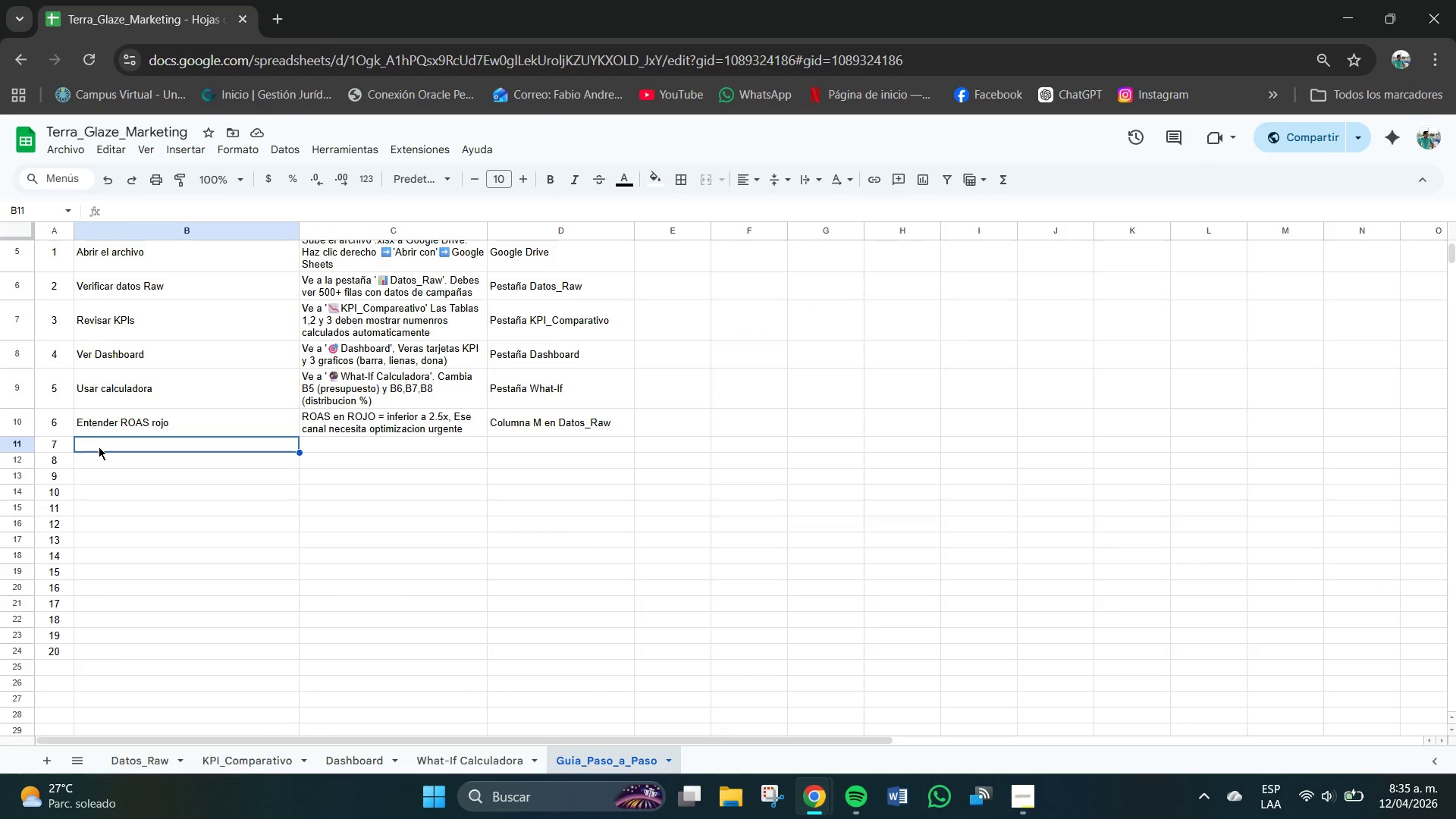 
left_click([99, 447])
 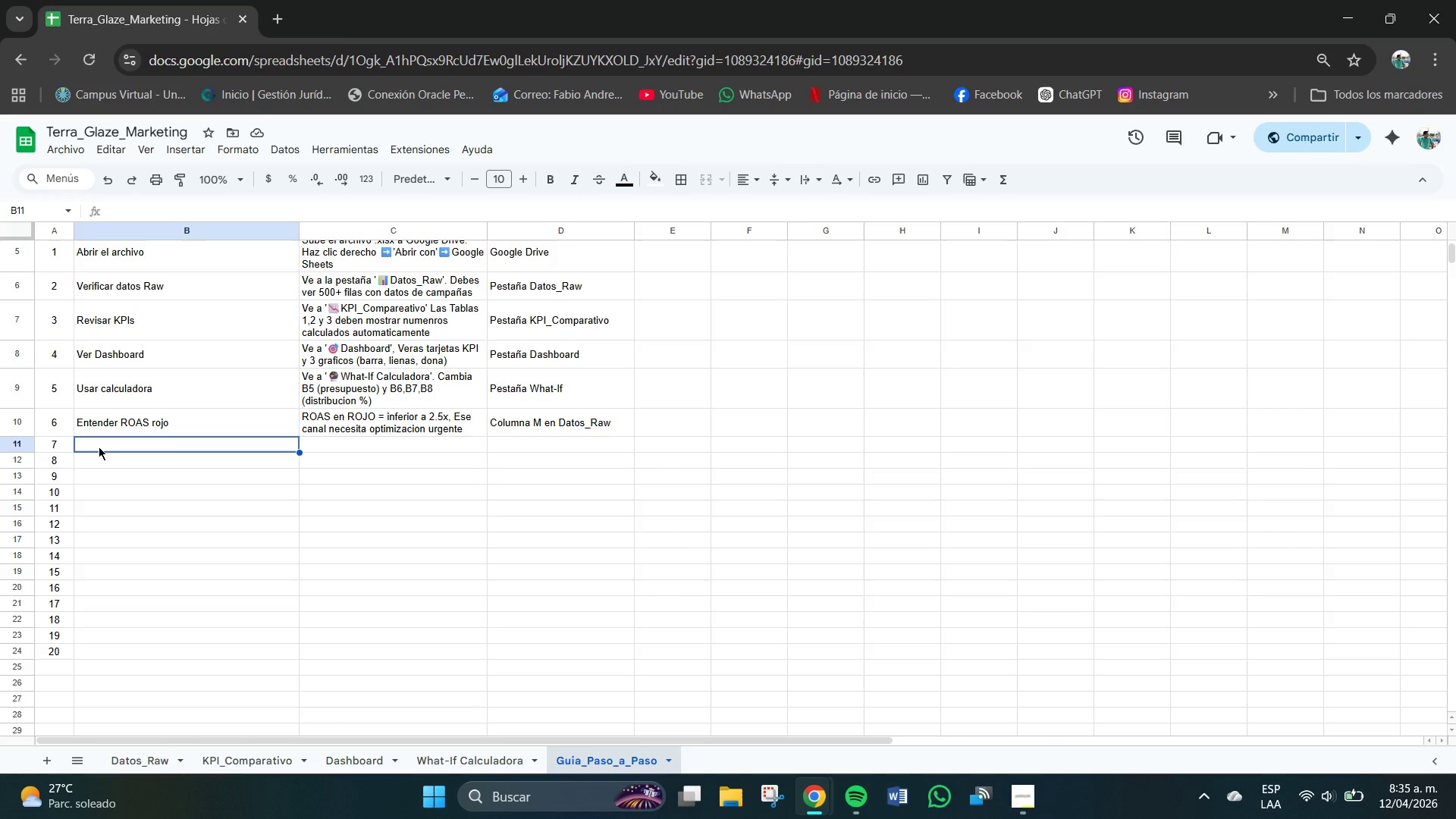 
type(Entednder )
 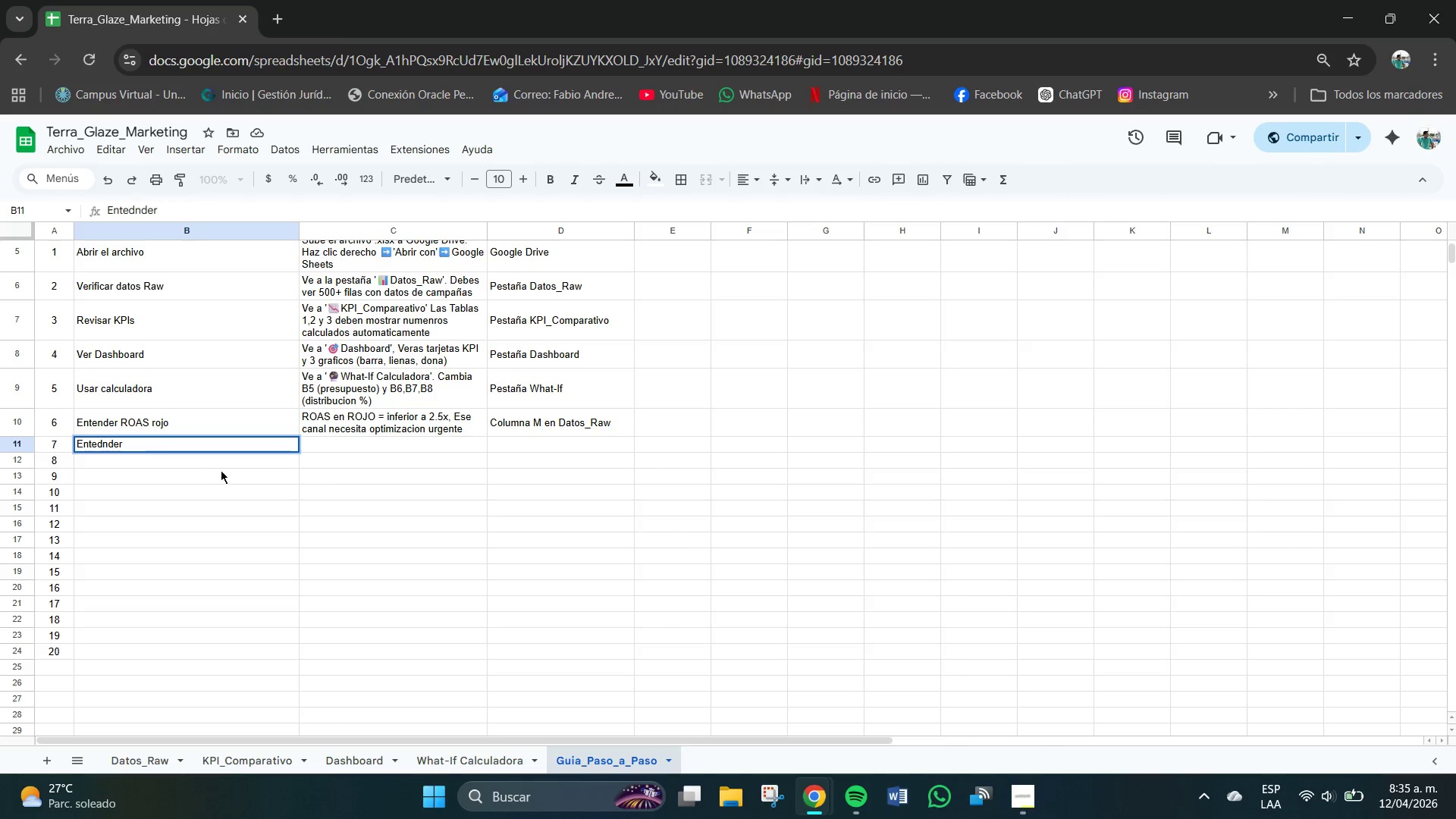 
type(Rojas)
key(Backspace)
key(Backspace)
key(Backspace)
key(Backspace)
type(OAS verde)
key(Tab)
 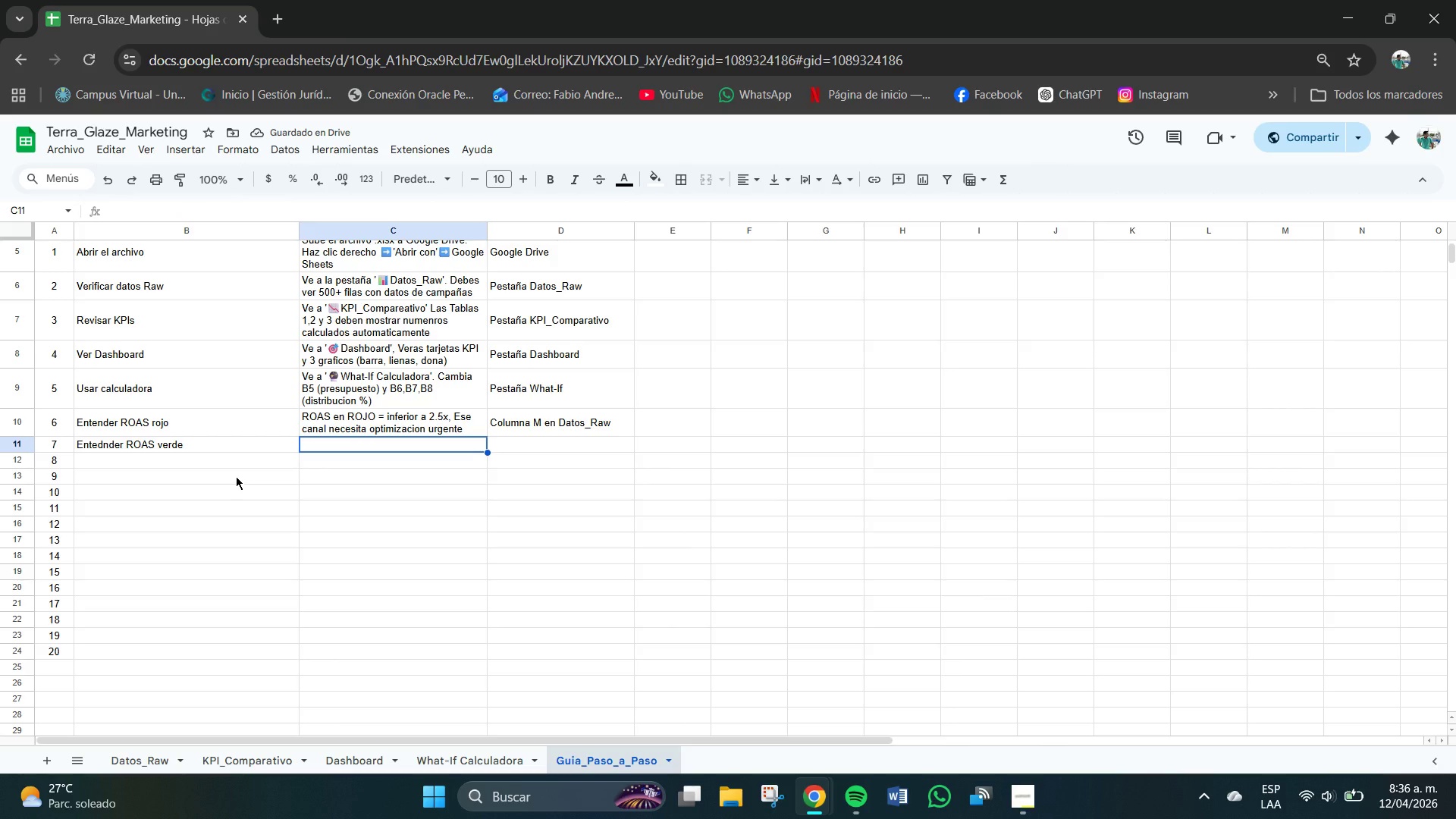 
type(ROAS en VERDE ) superiores)
key(Backspace)
key(Backspace)
key(Backspace)
type(r a 2.5x Cabal)
key(Backspace)
key(Backspace)
key(Backspace)
type(nal rentable, considera aumentar inversion )
 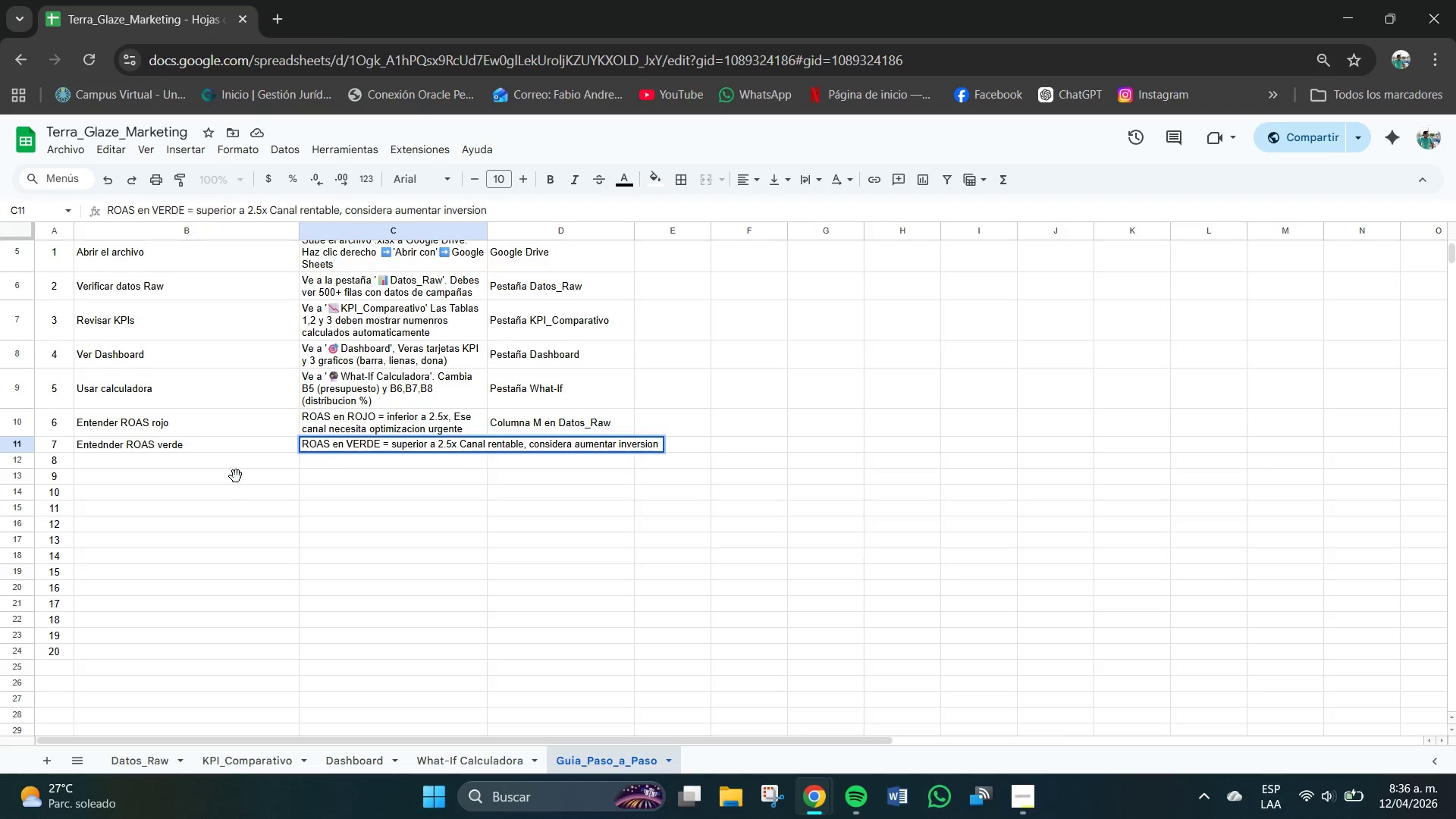 
 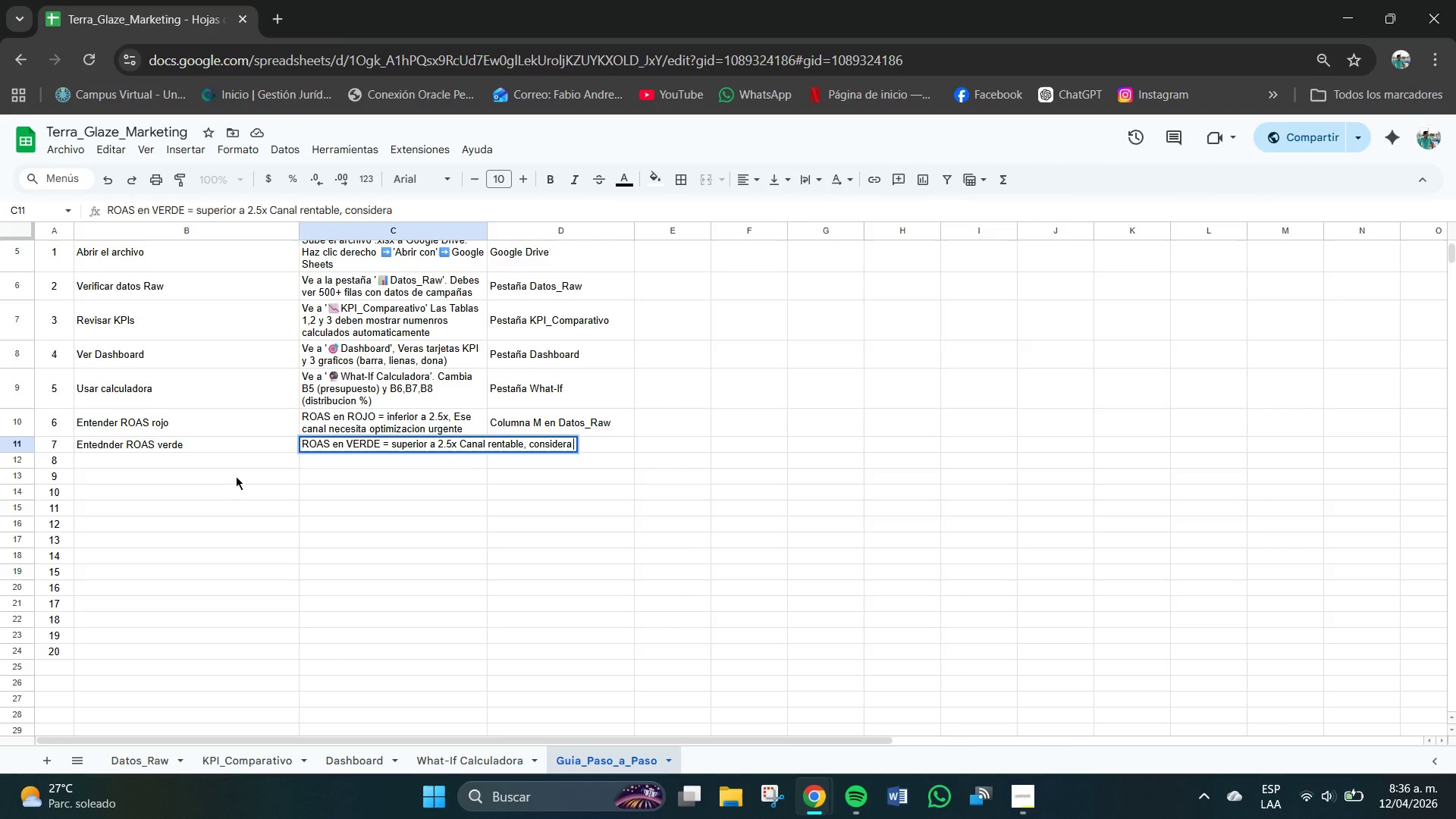 
key(Enter)
 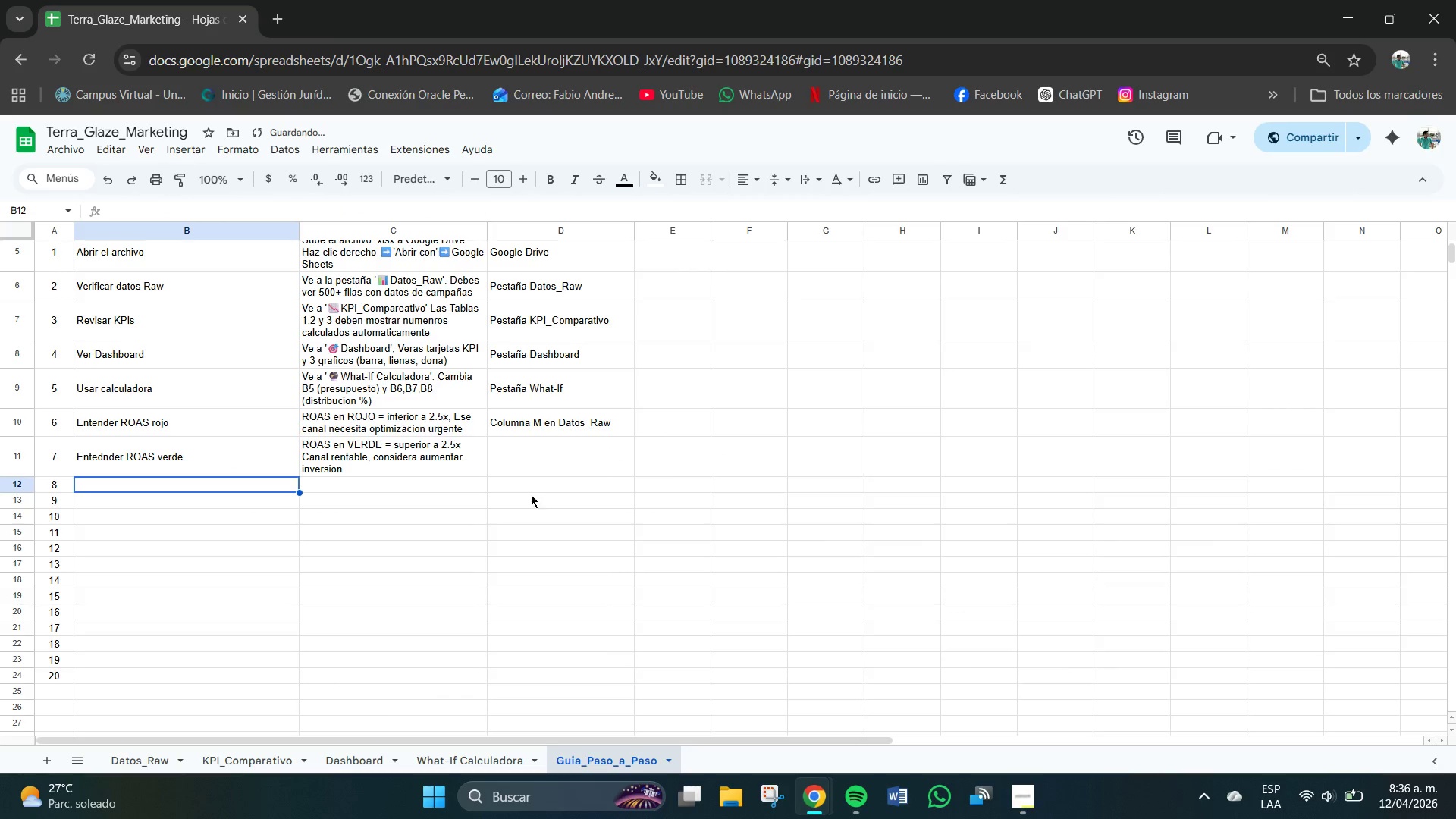 
left_click([532, 442])
 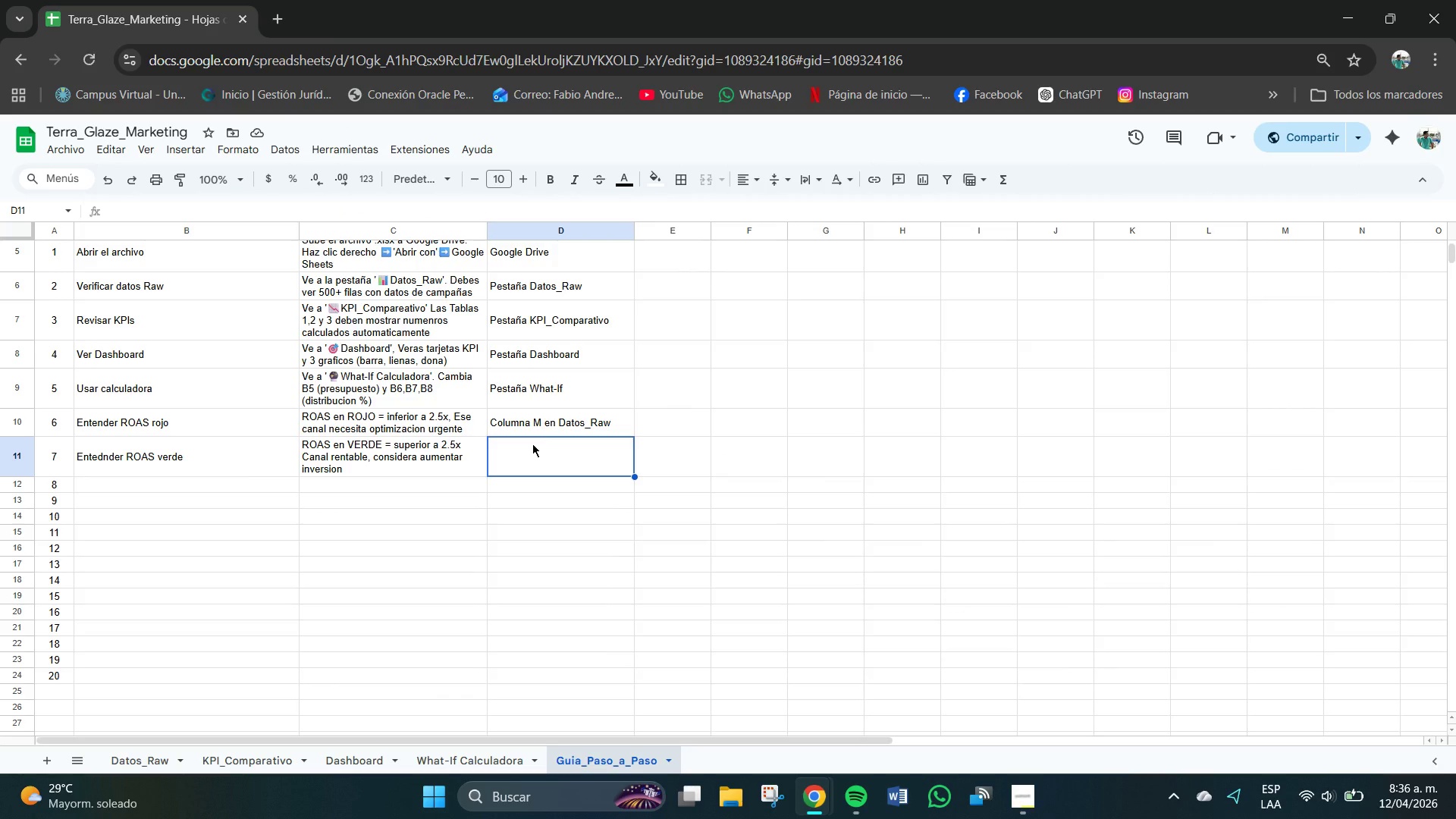 
wait(6.83)
 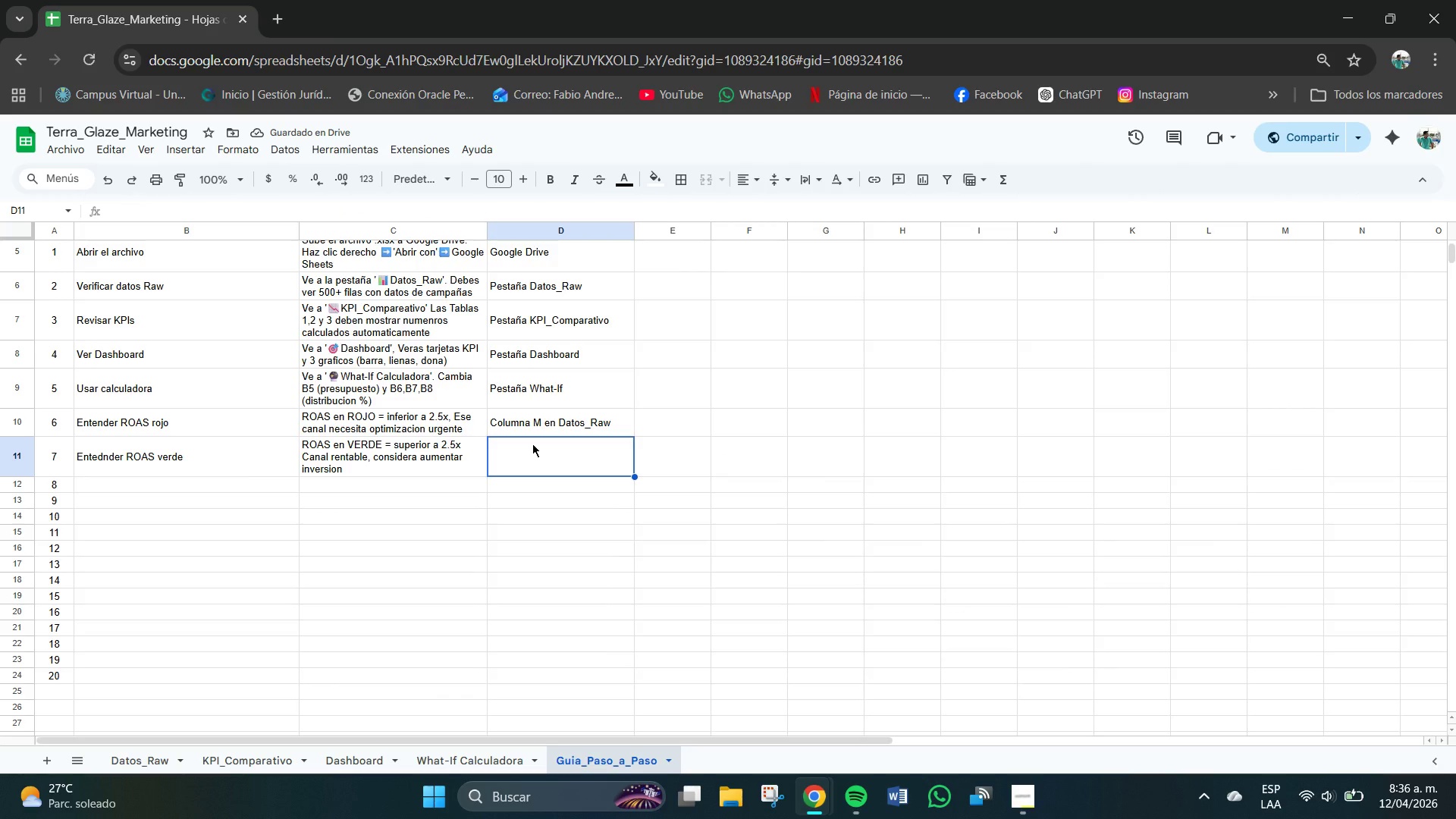 
type(Columna M)
 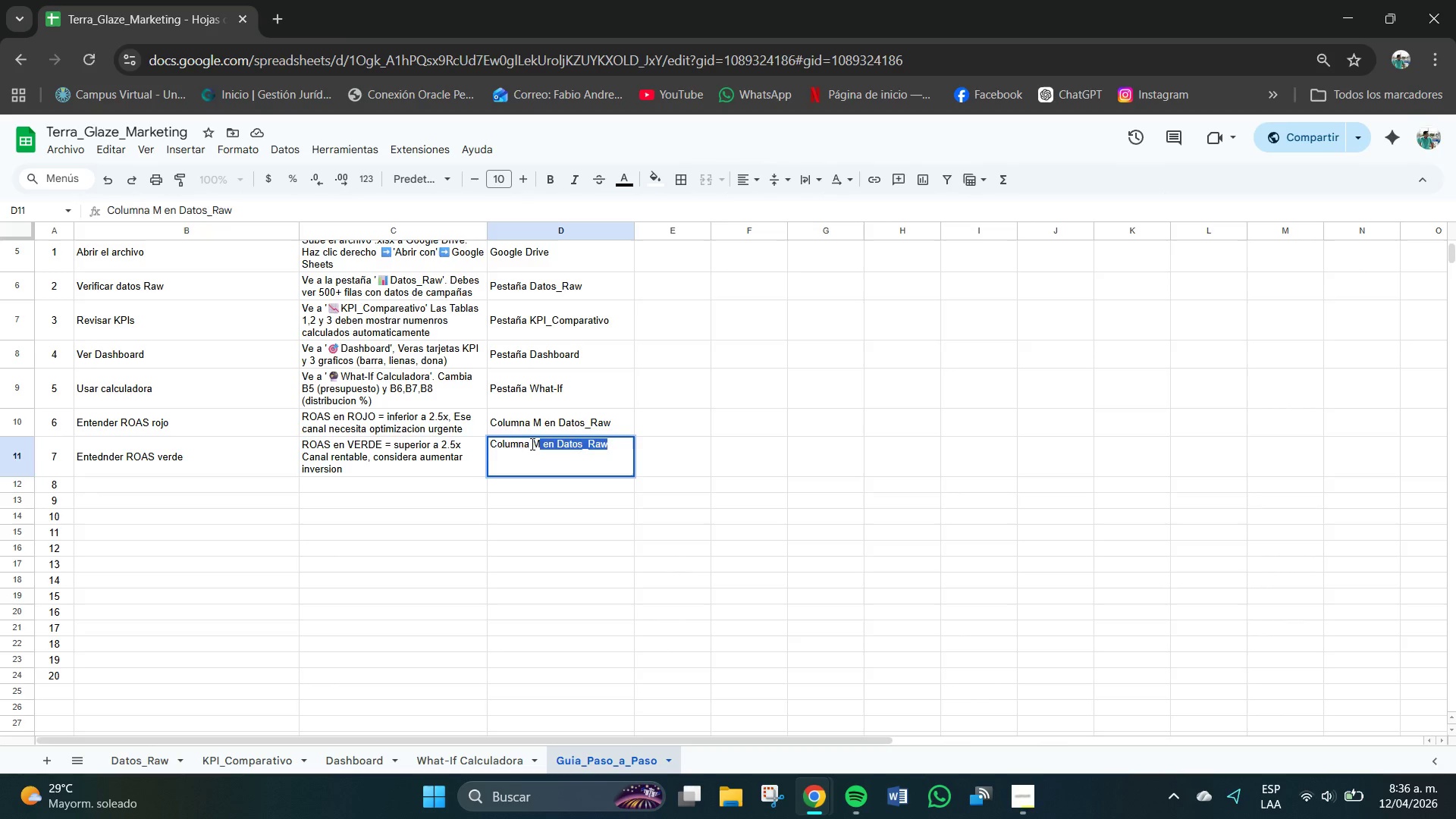 
key(Enter)
 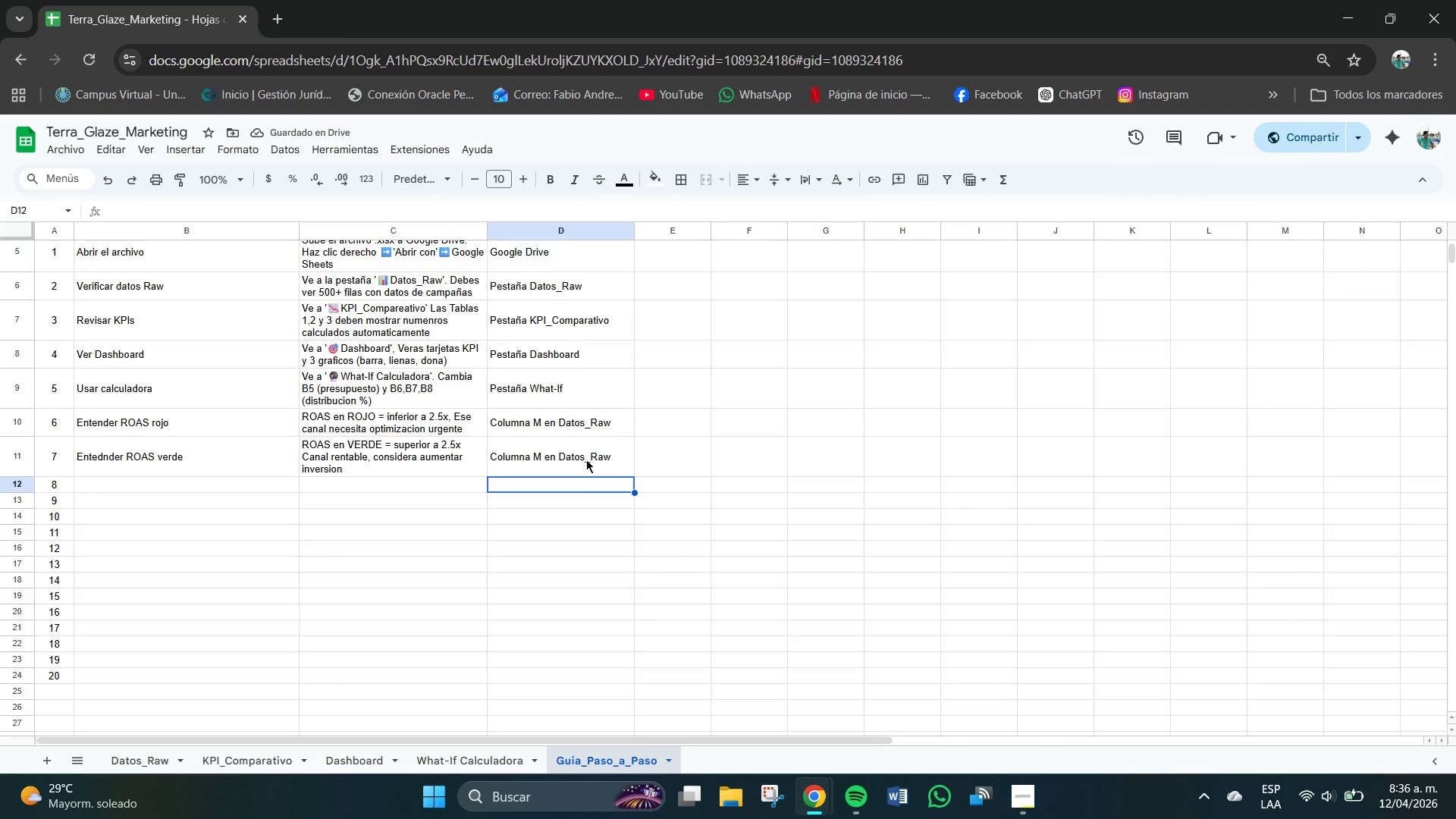 
wait(6.17)
 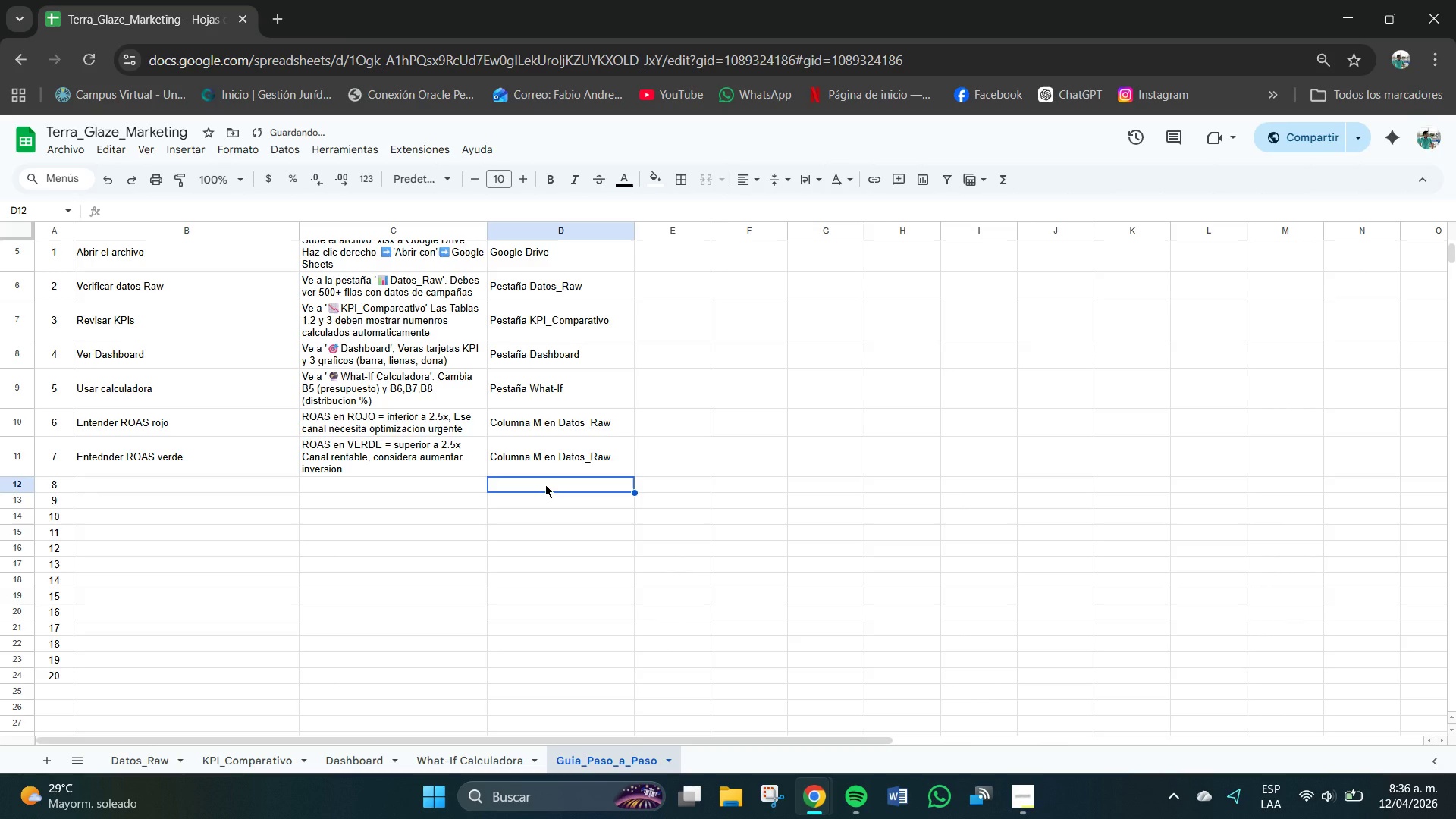 
double_click([598, 425])
 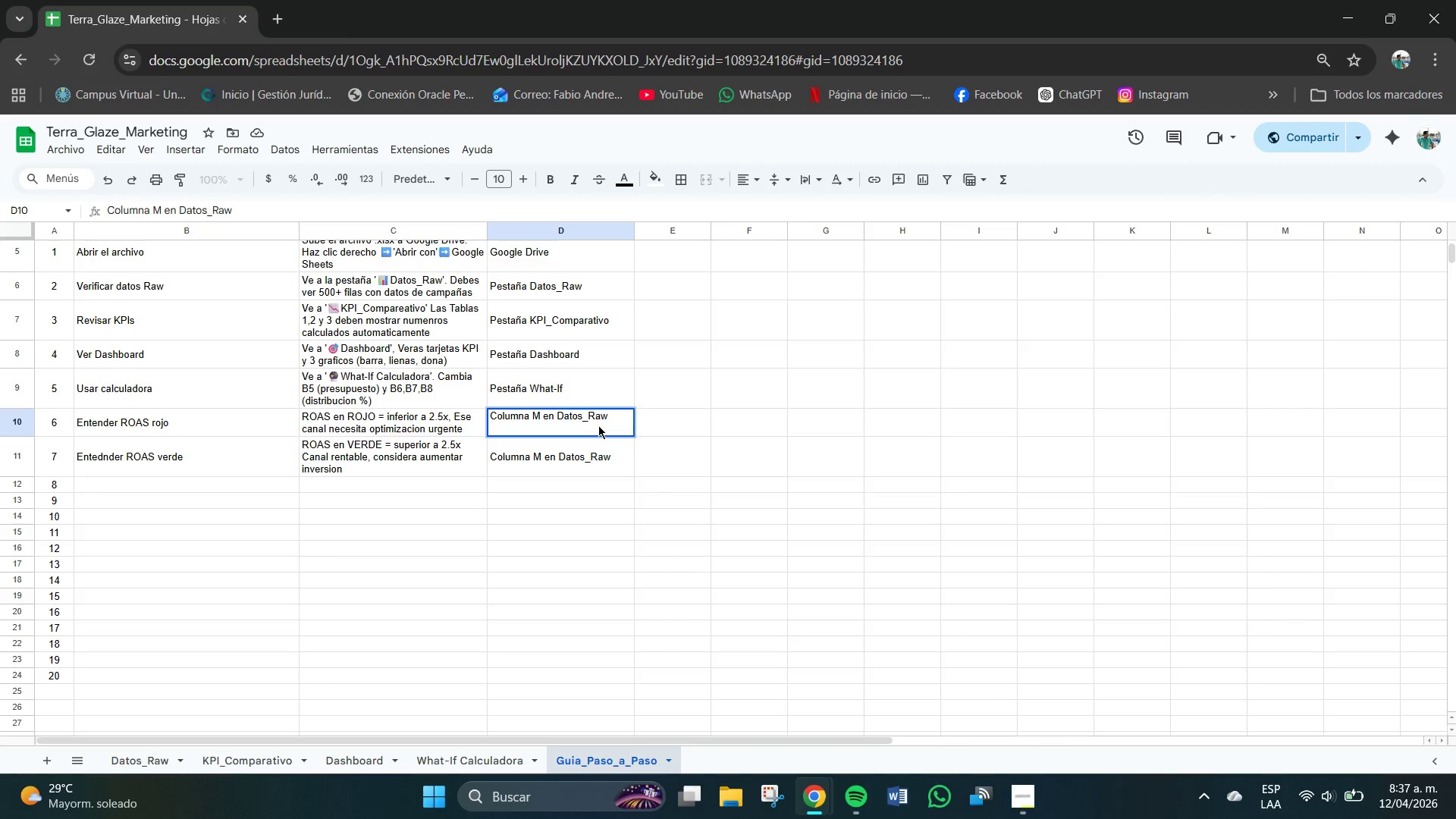 
triple_click([598, 425])
 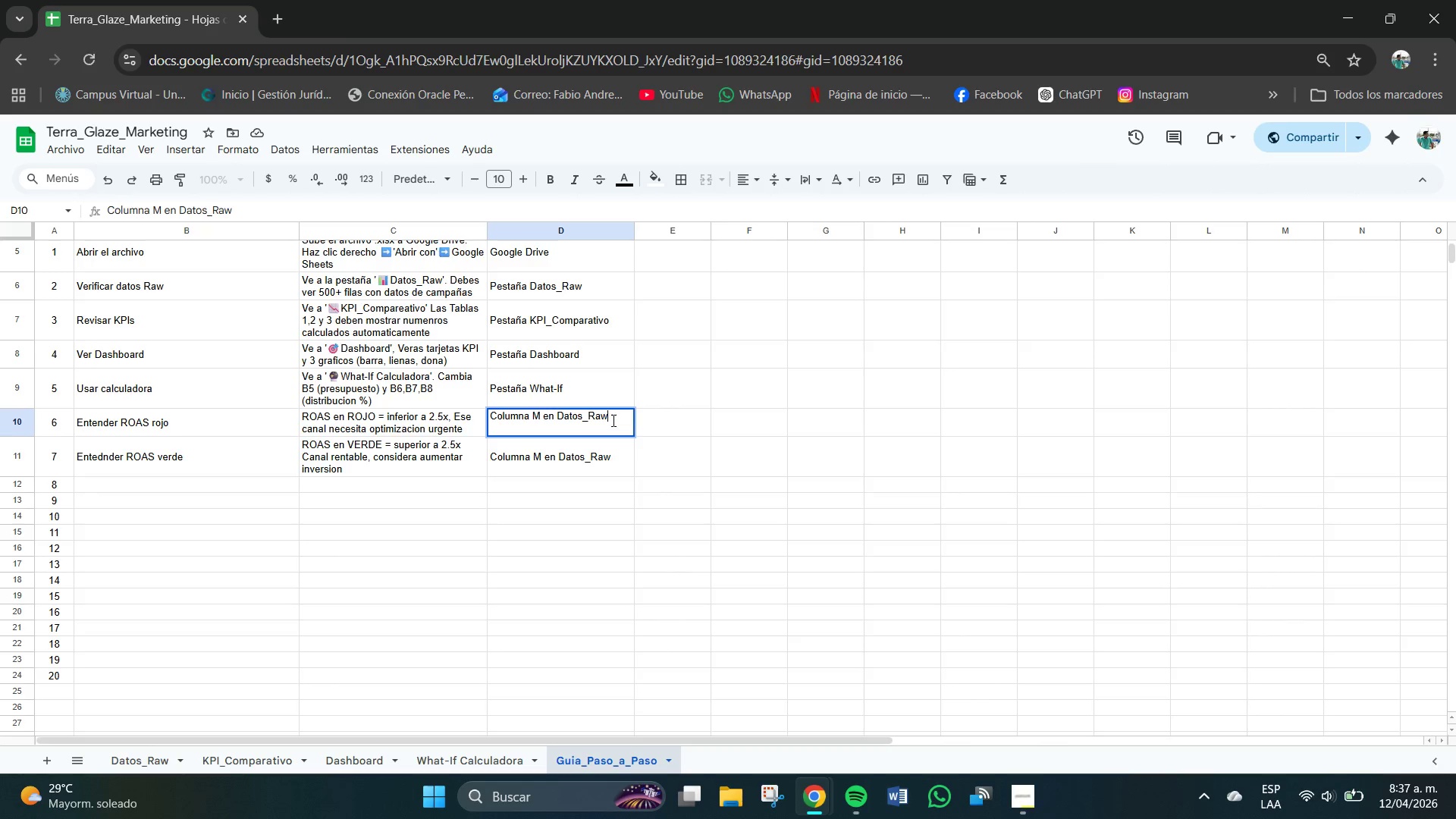 
left_click([613, 421])
 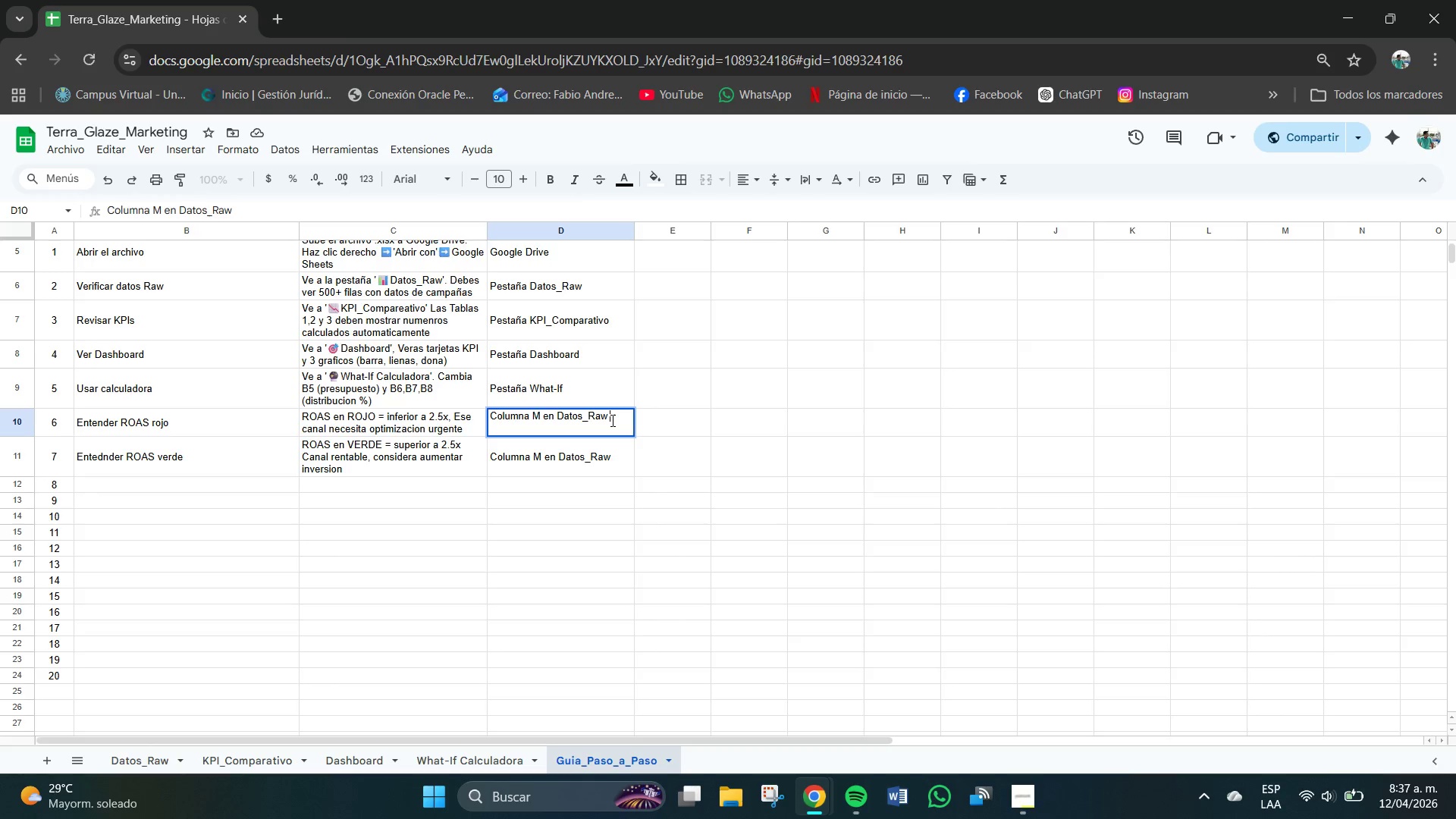 
type( y KIP)
key(Backspace)
key(Backspace)
type(PI)
 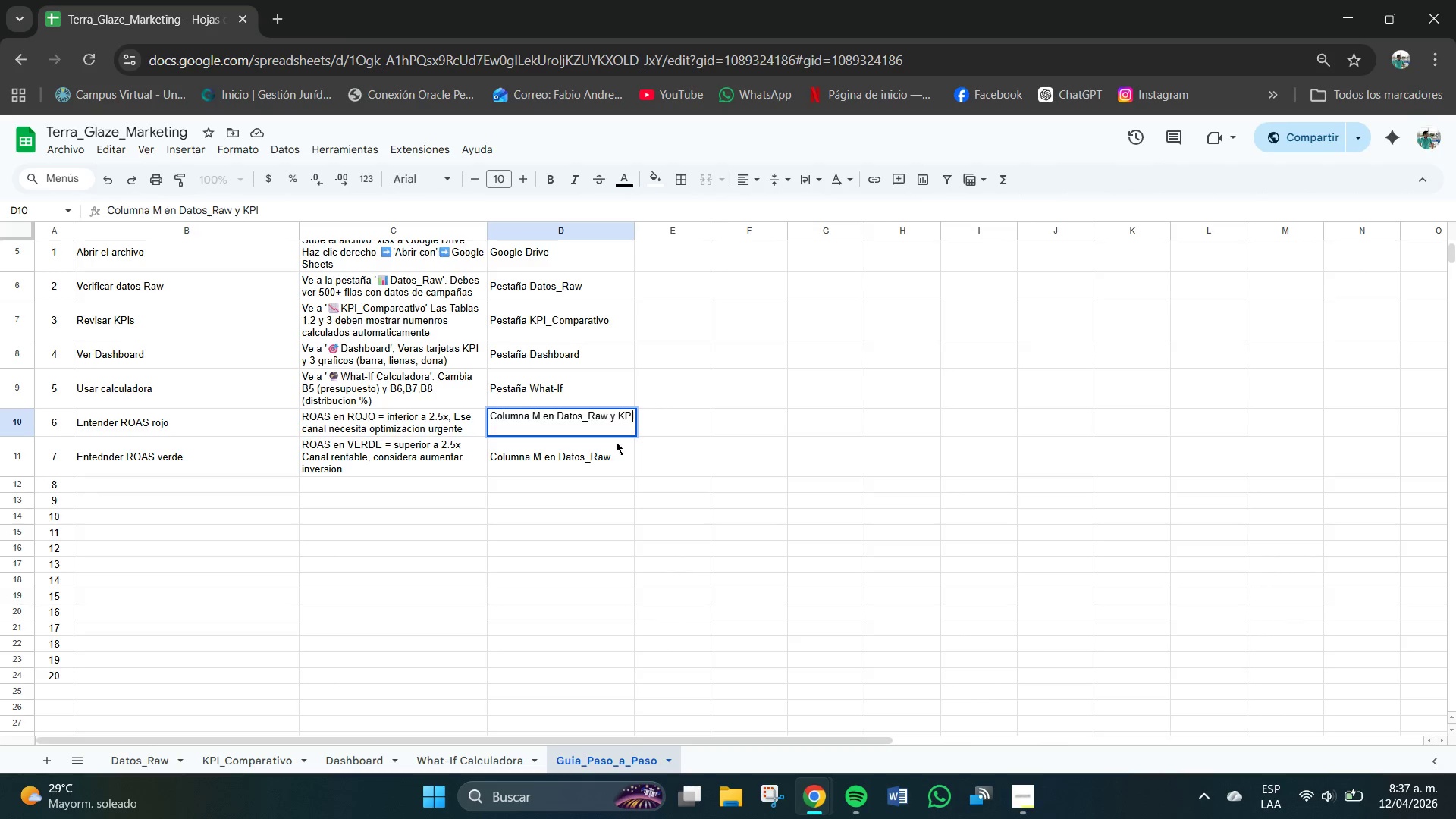 
left_click_drag(start_coordinate=[616, 445], to_coordinate=[607, 459])
 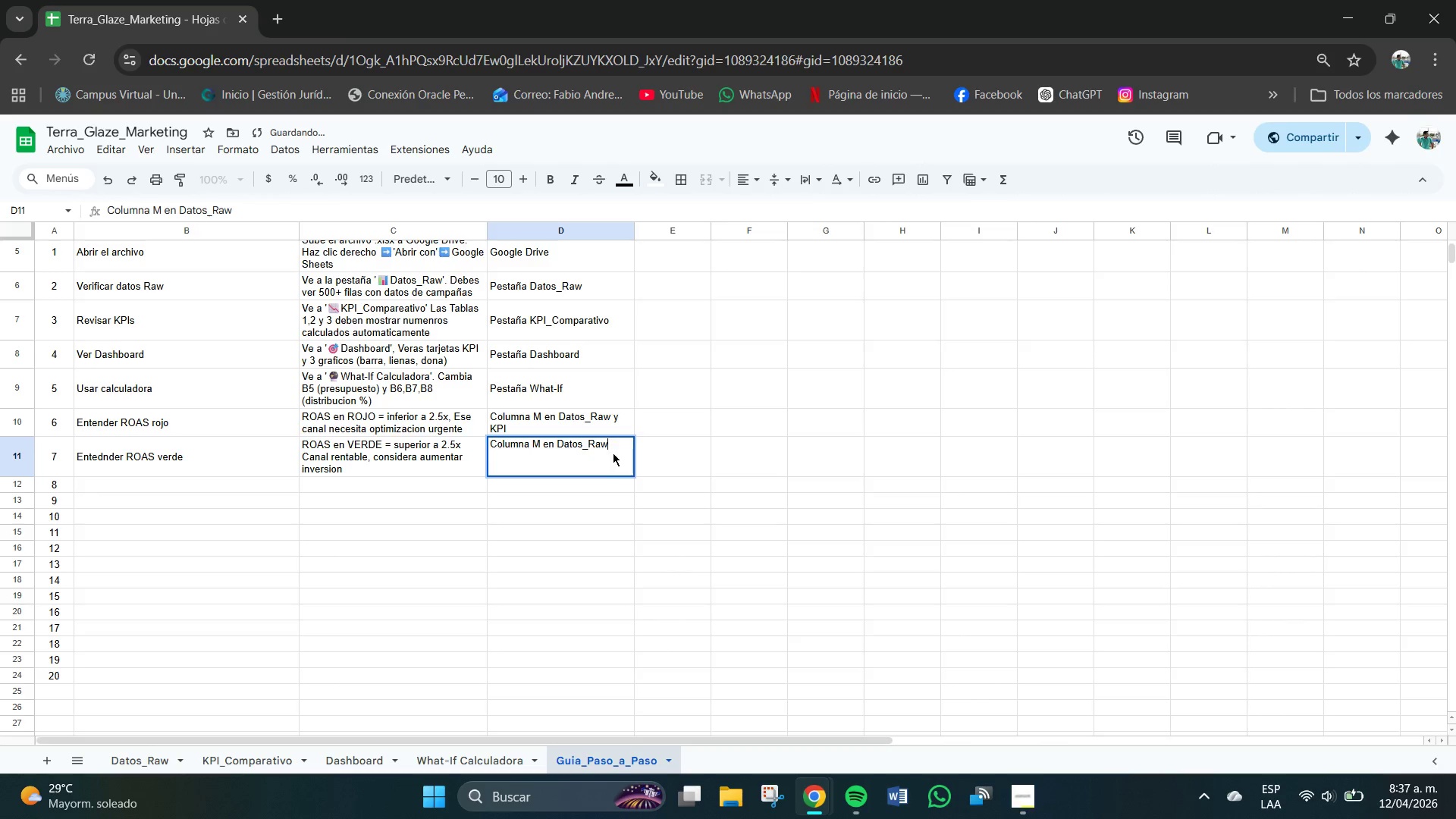 
double_click([607, 459])
 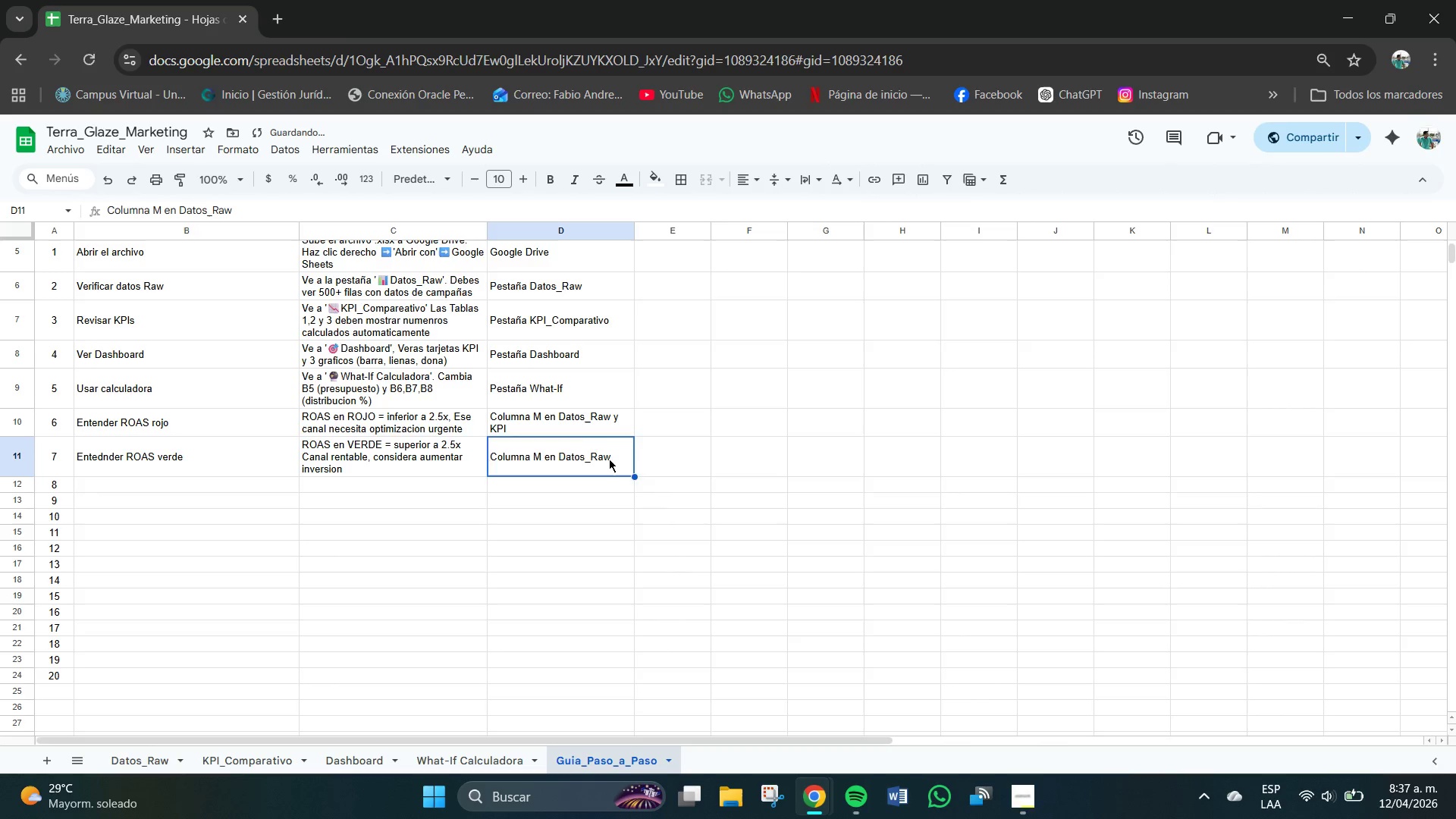 
triple_click([609, 459])
 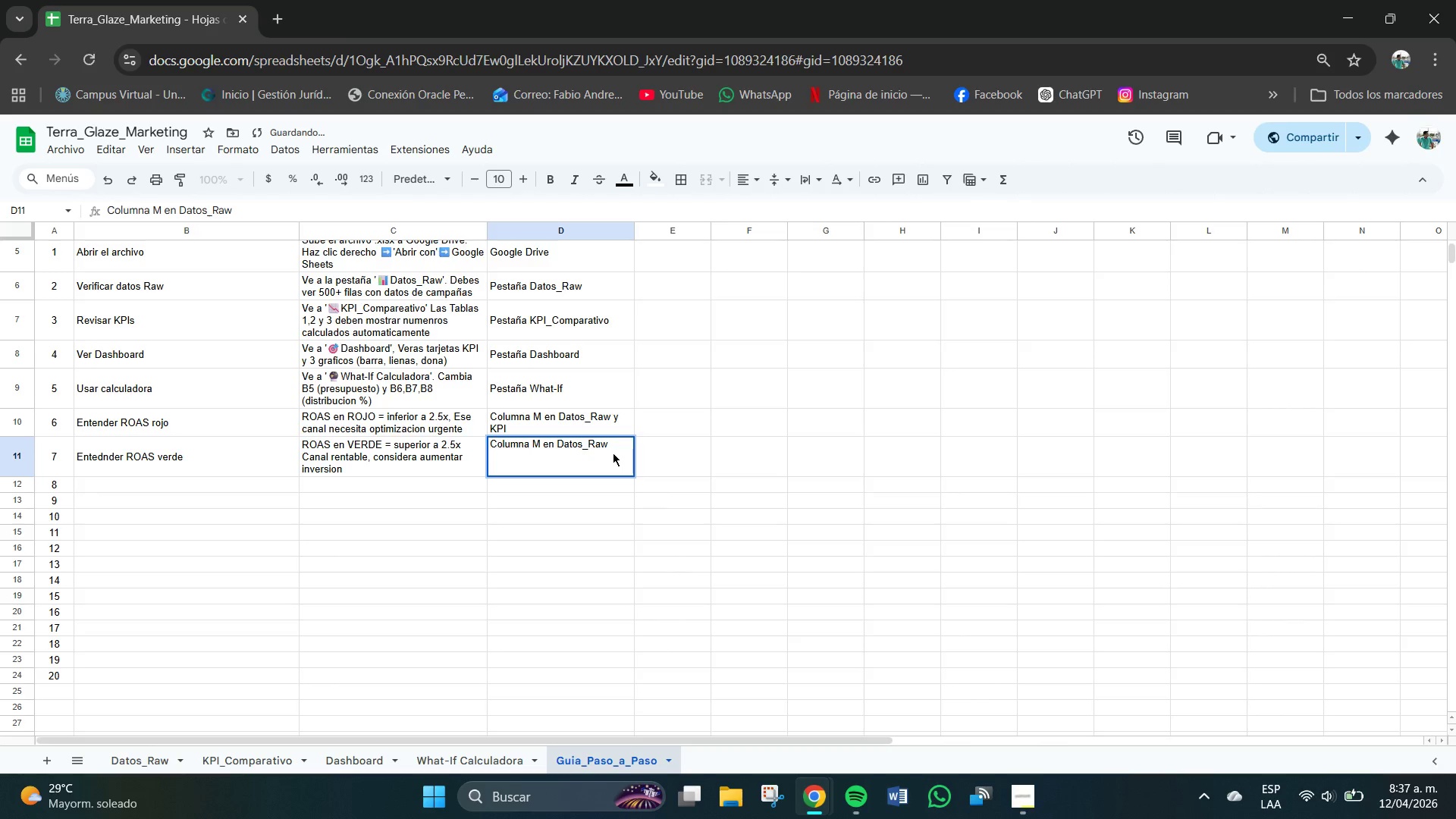 
key(Space)
 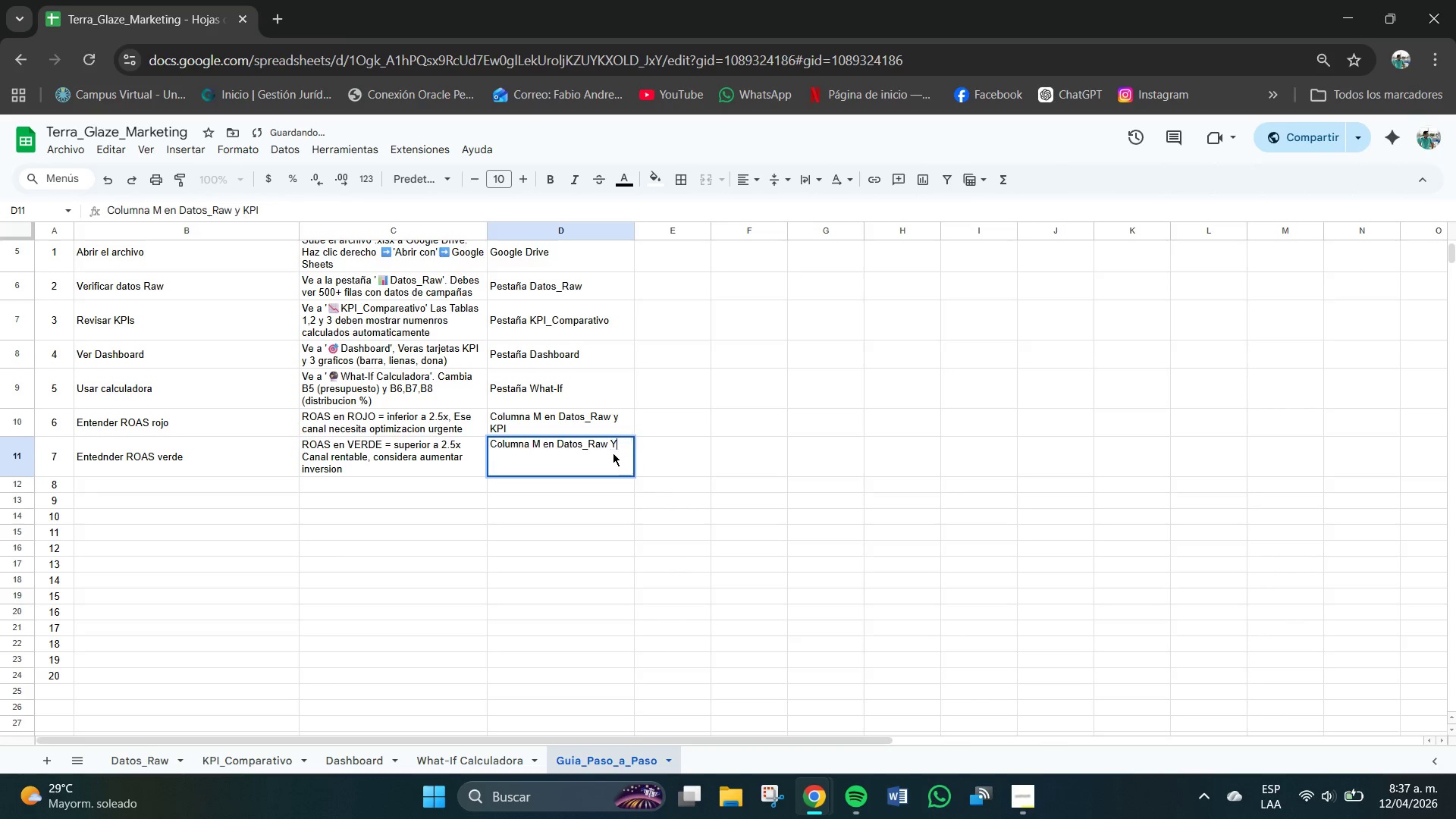 
key(Y)
 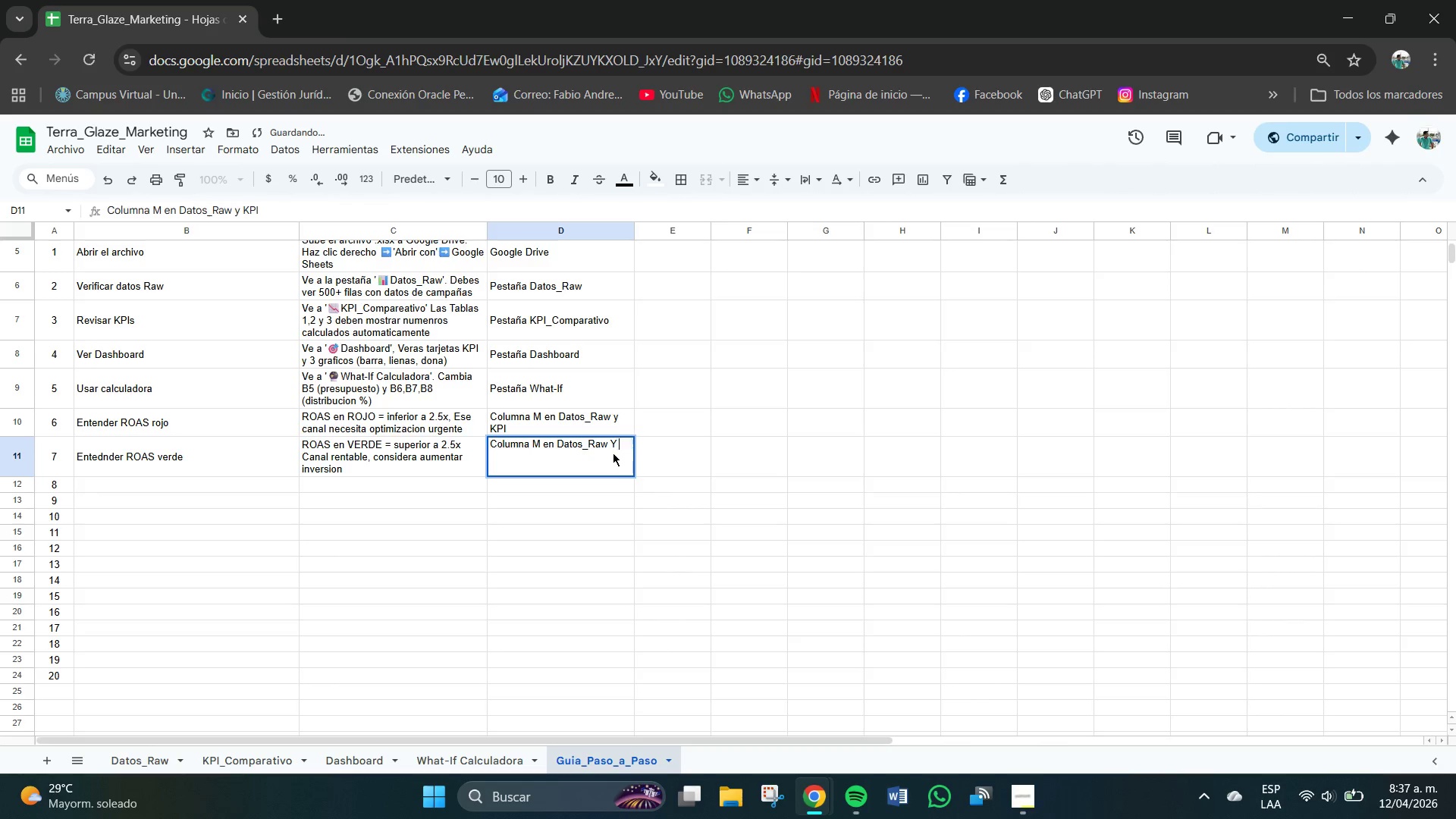 
key(Space)
 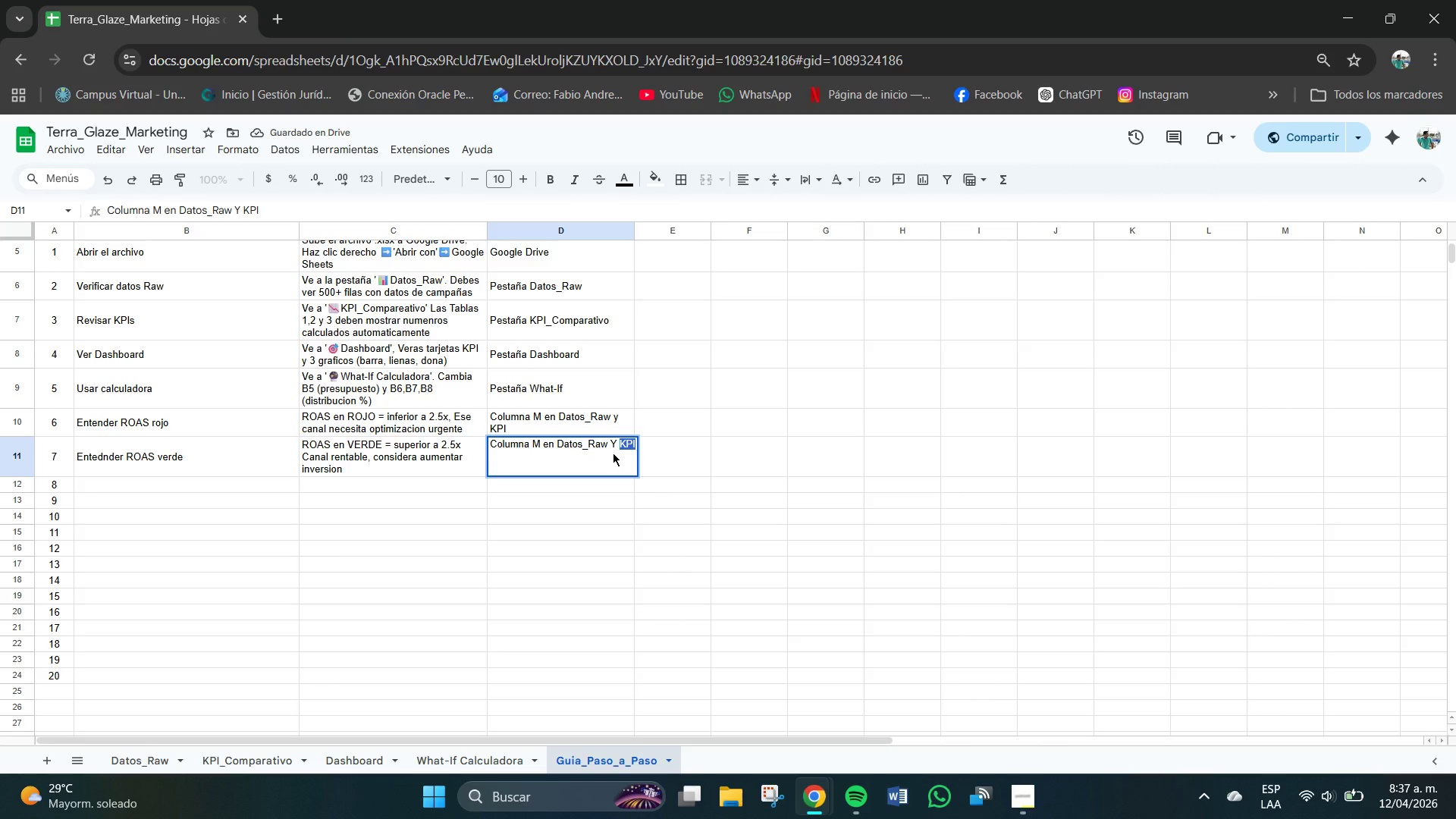 
key(Enter)
 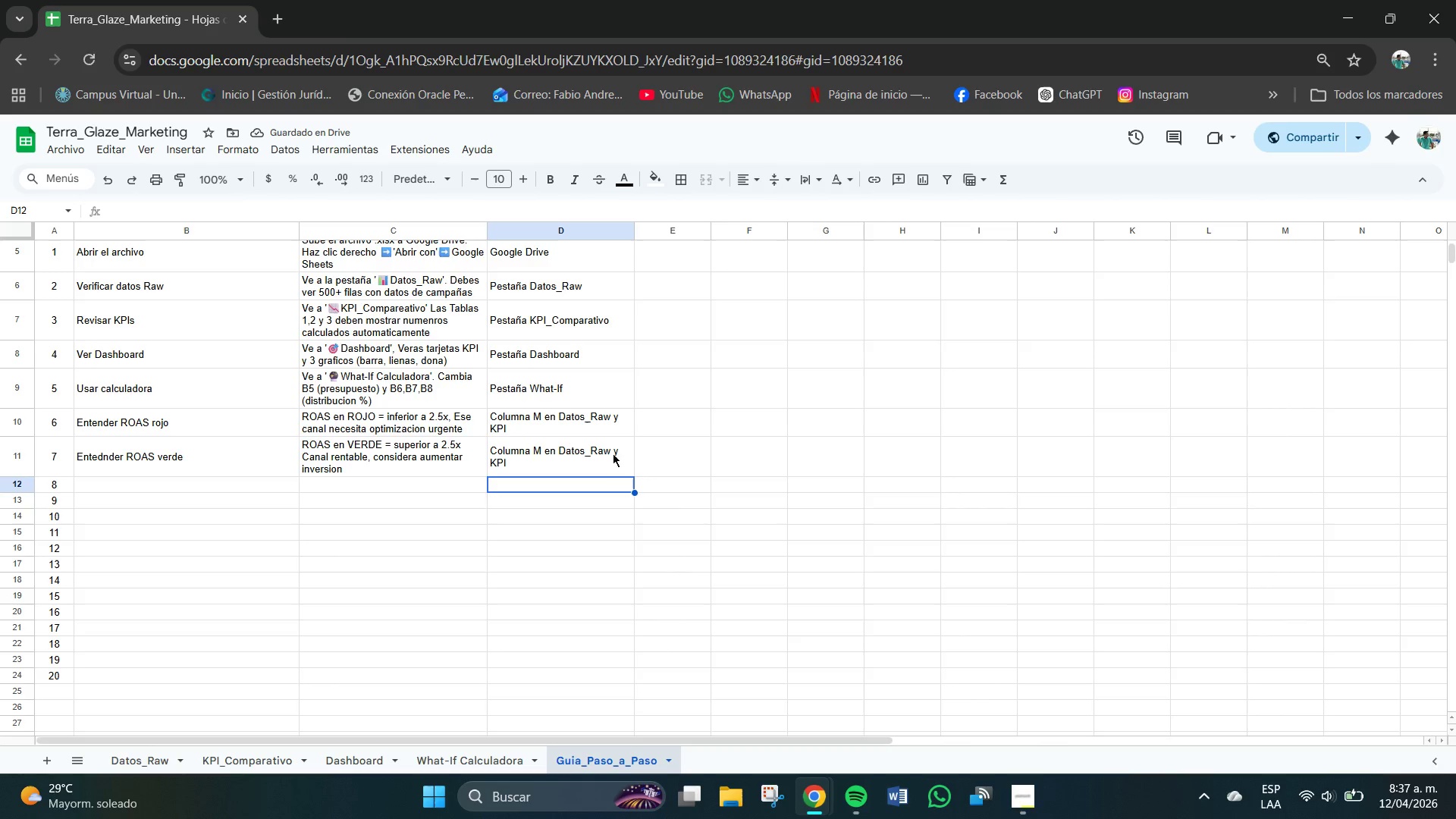 
left_click([250, 754])
 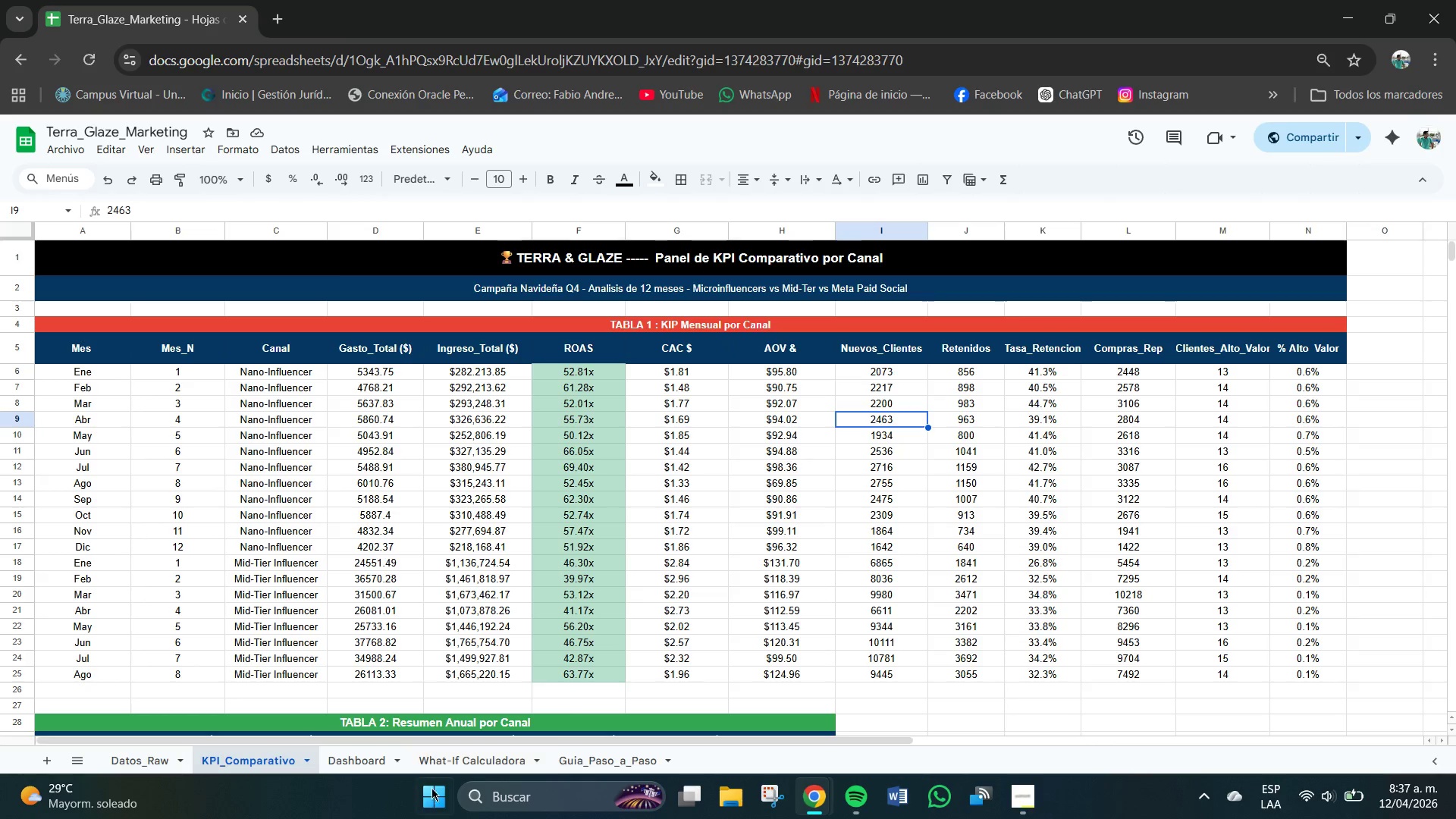 
left_click([586, 772])
 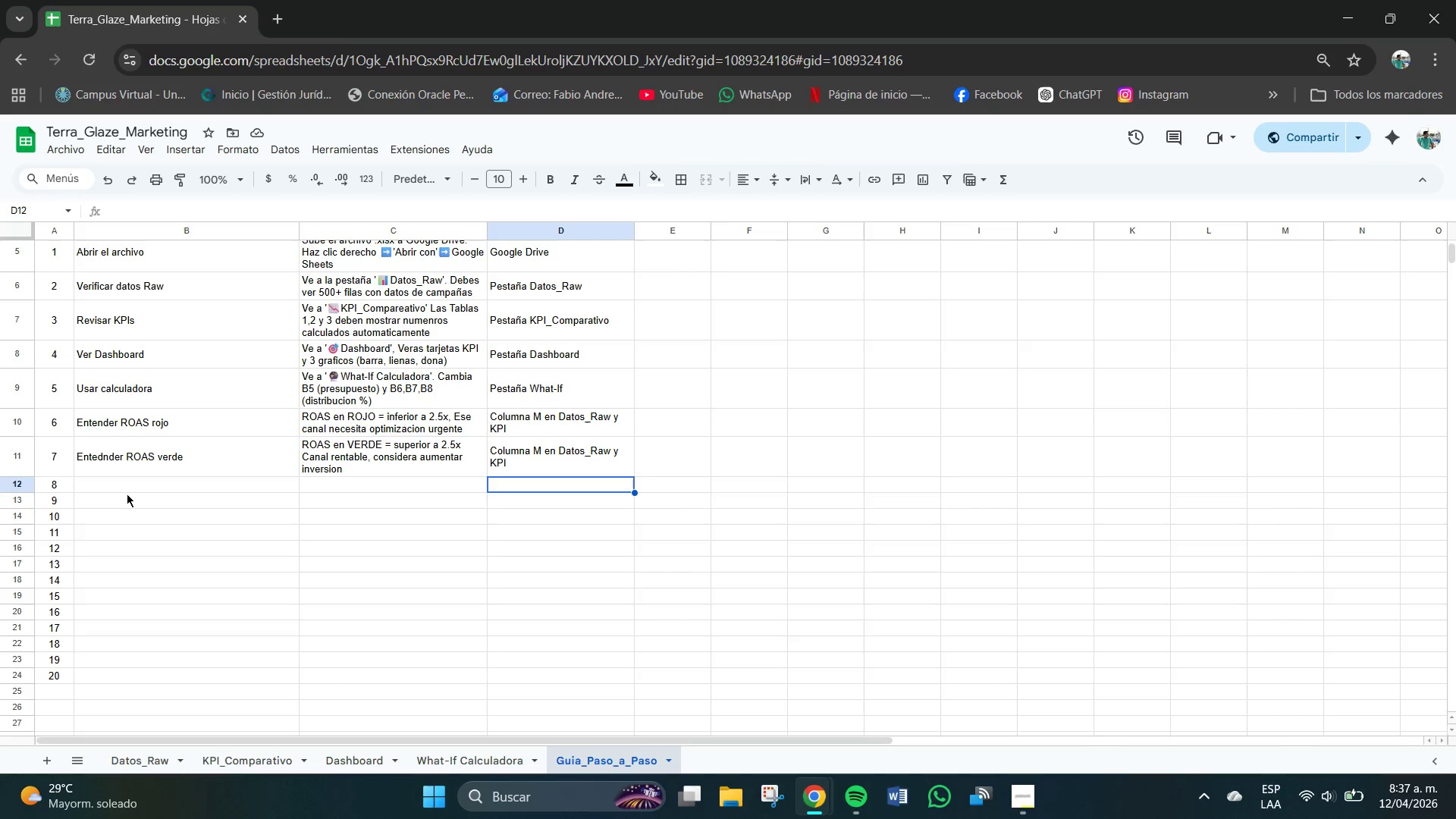 
left_click([124, 485])
 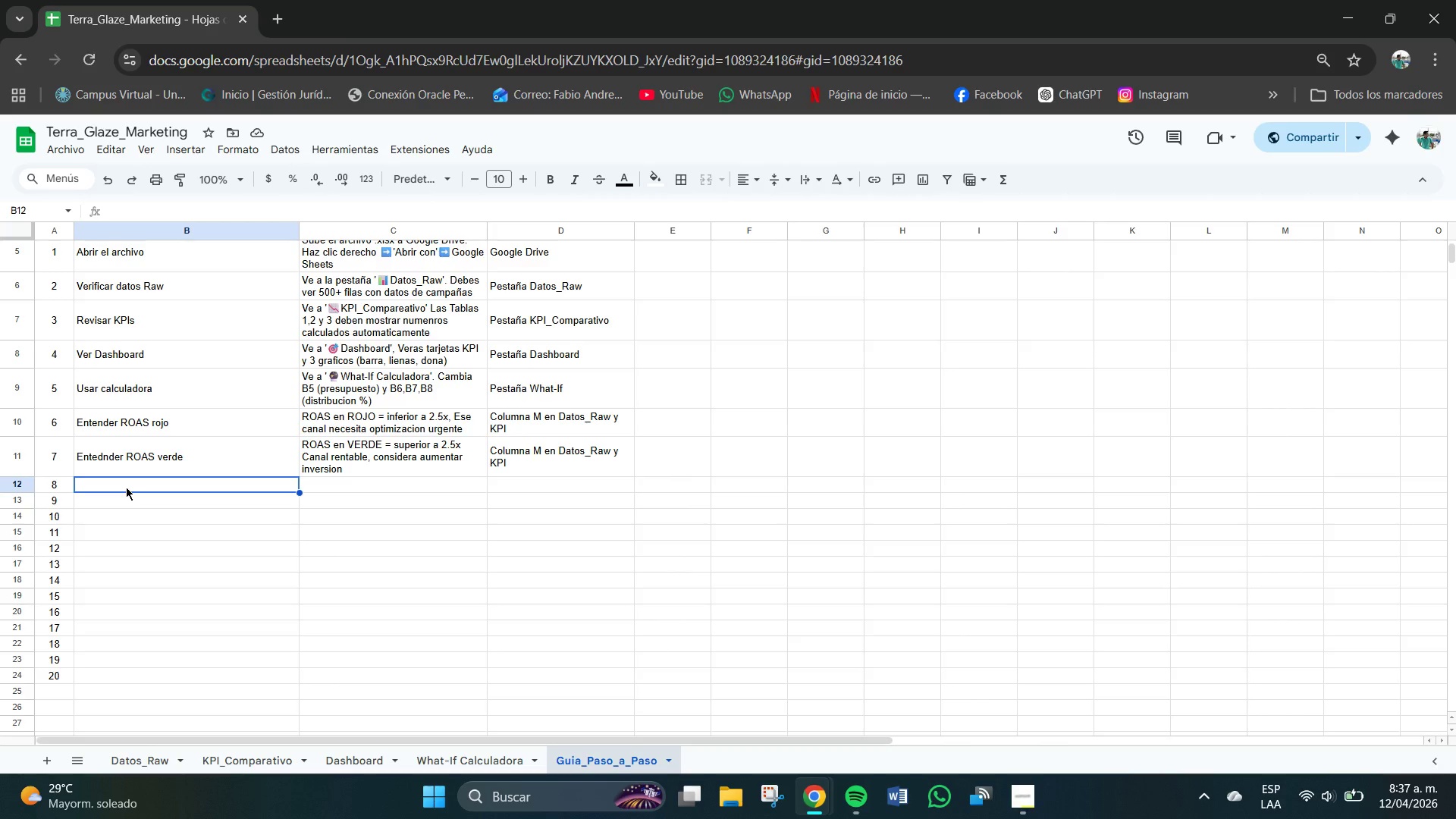 
wait(7.23)
 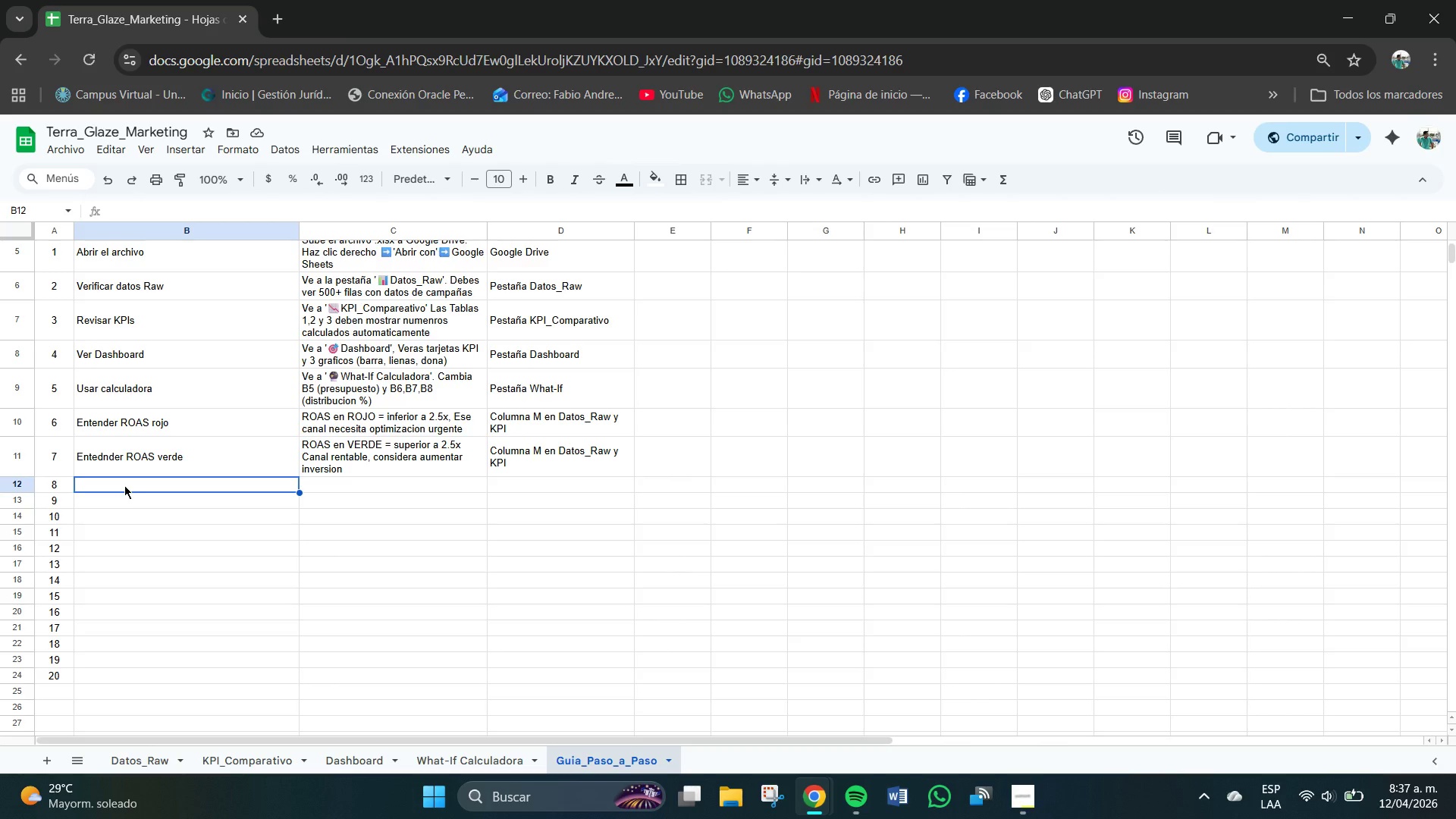 
left_click([126, 486])
 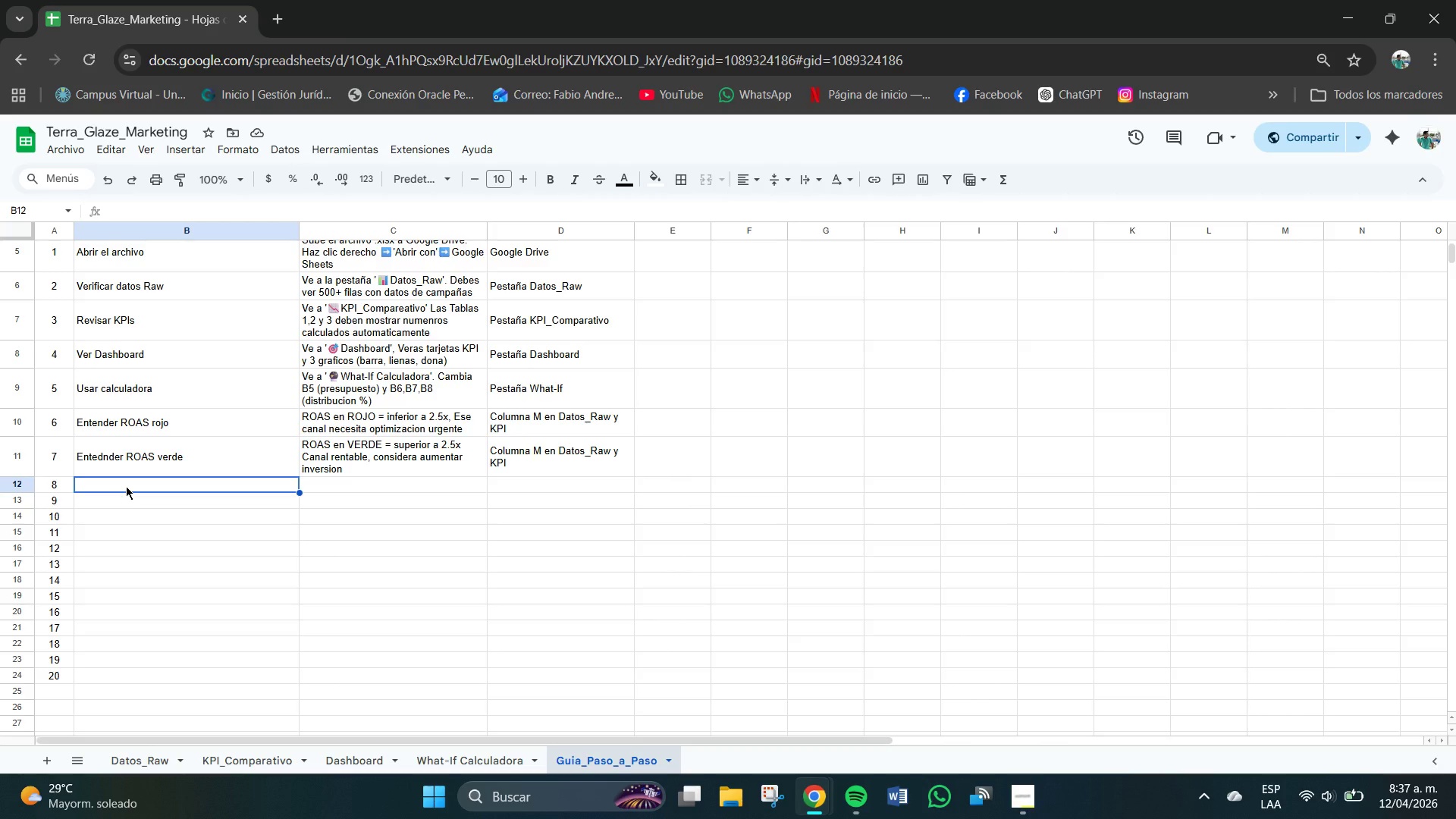 
type(Filtrar datos )
key(Tab)
 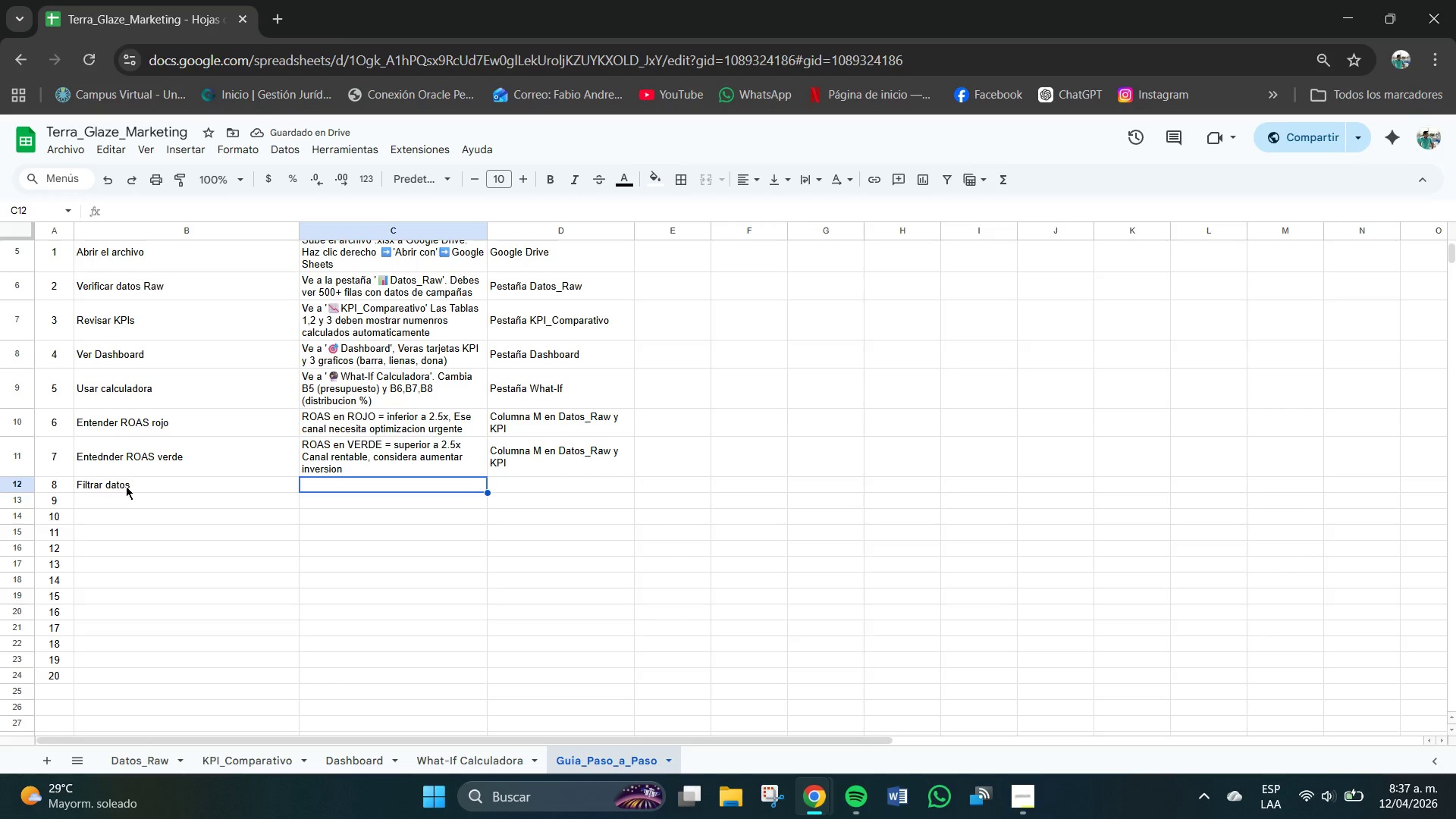 
key(CapsLock)
 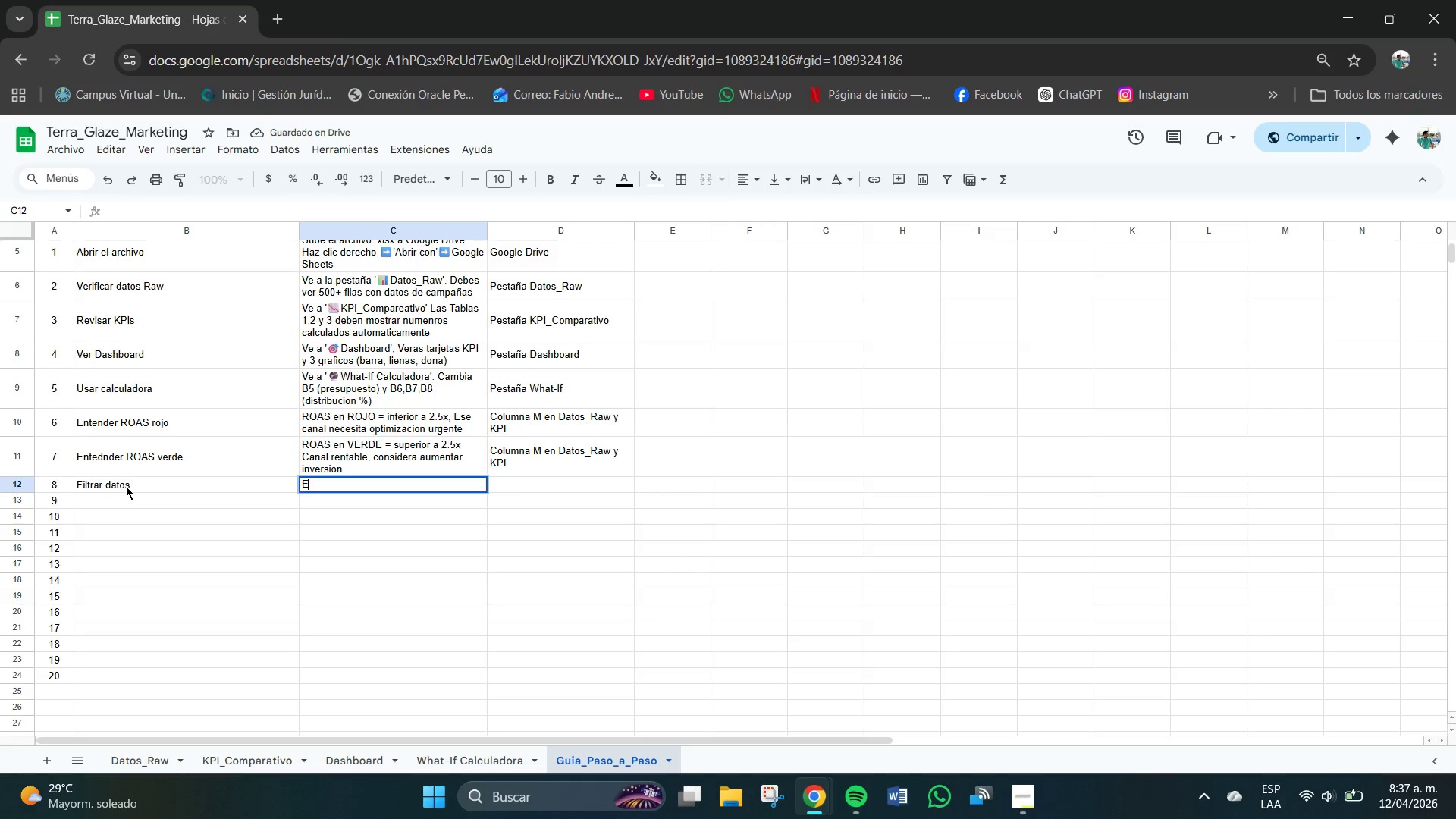 
key(E)
 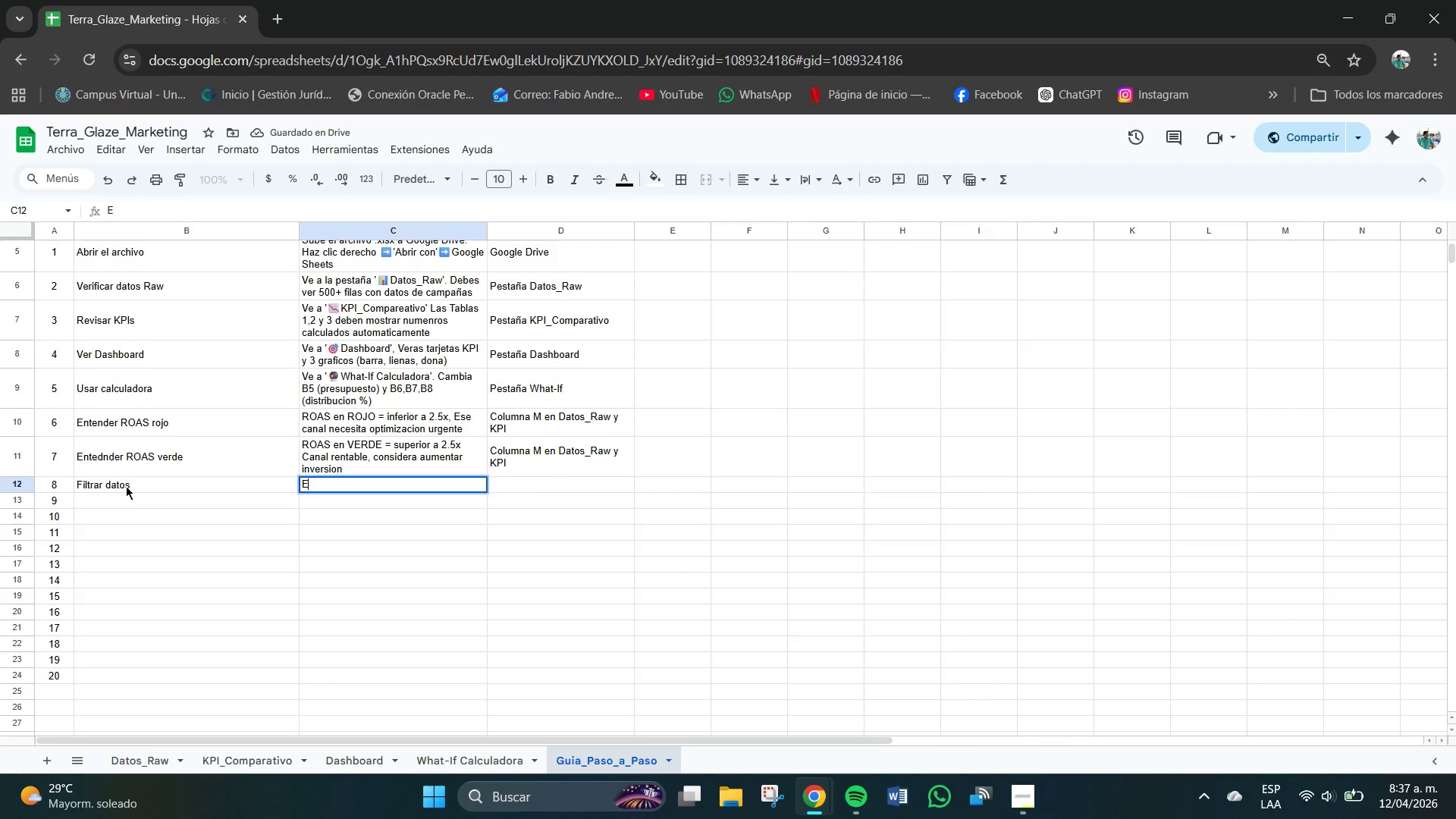 
key(CapsLock)
 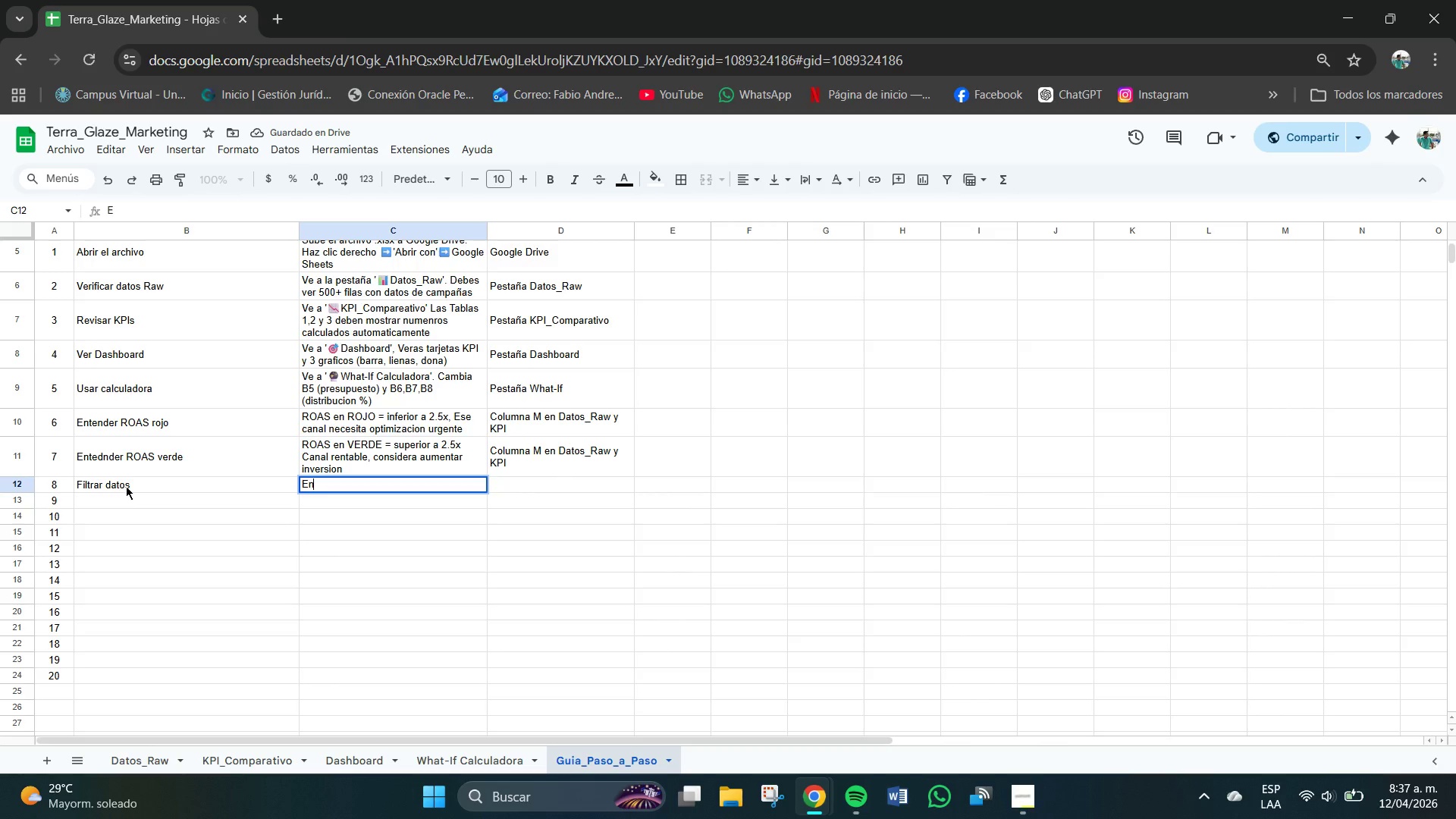 
key(N)
 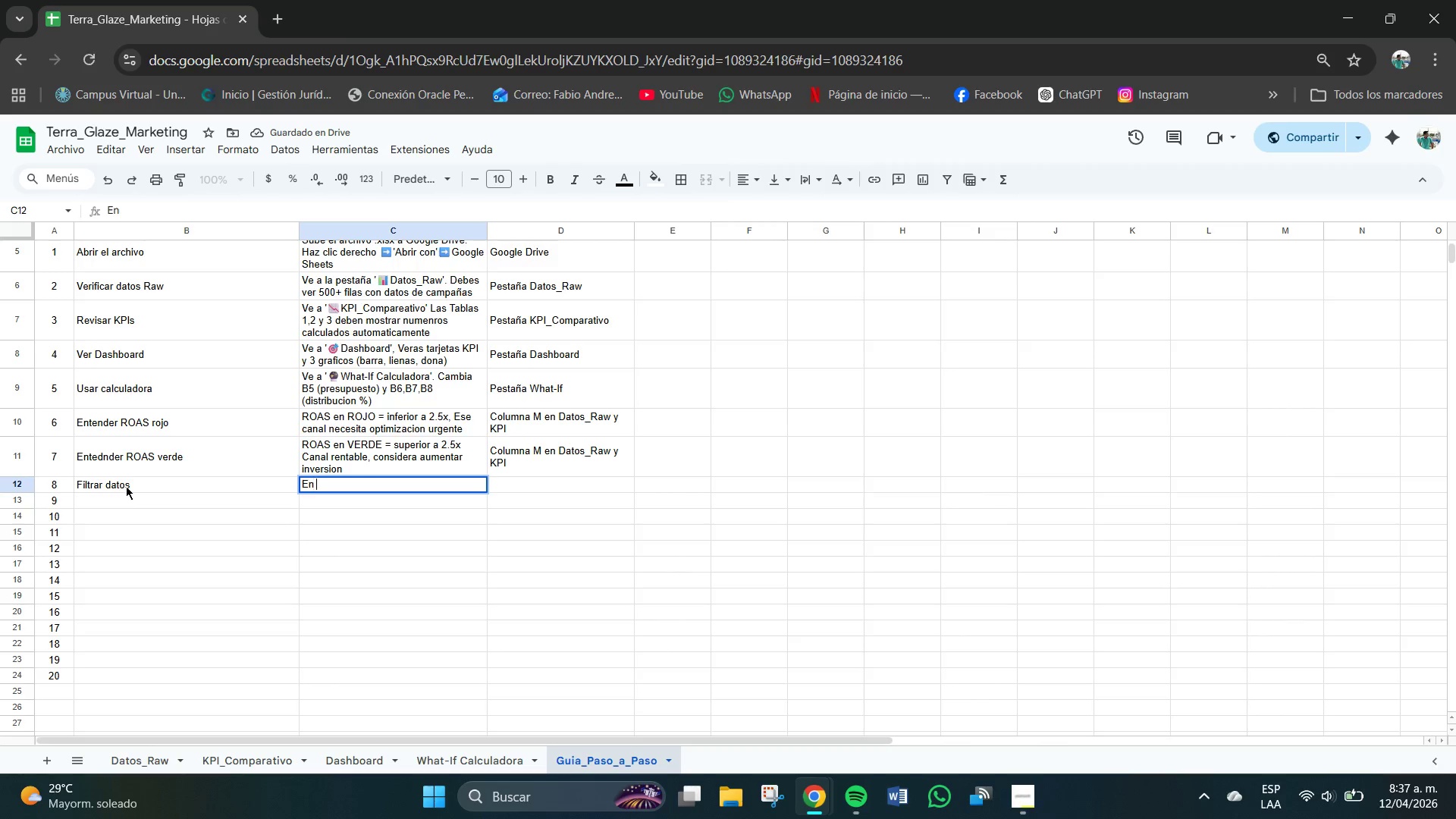 
key(Space)
 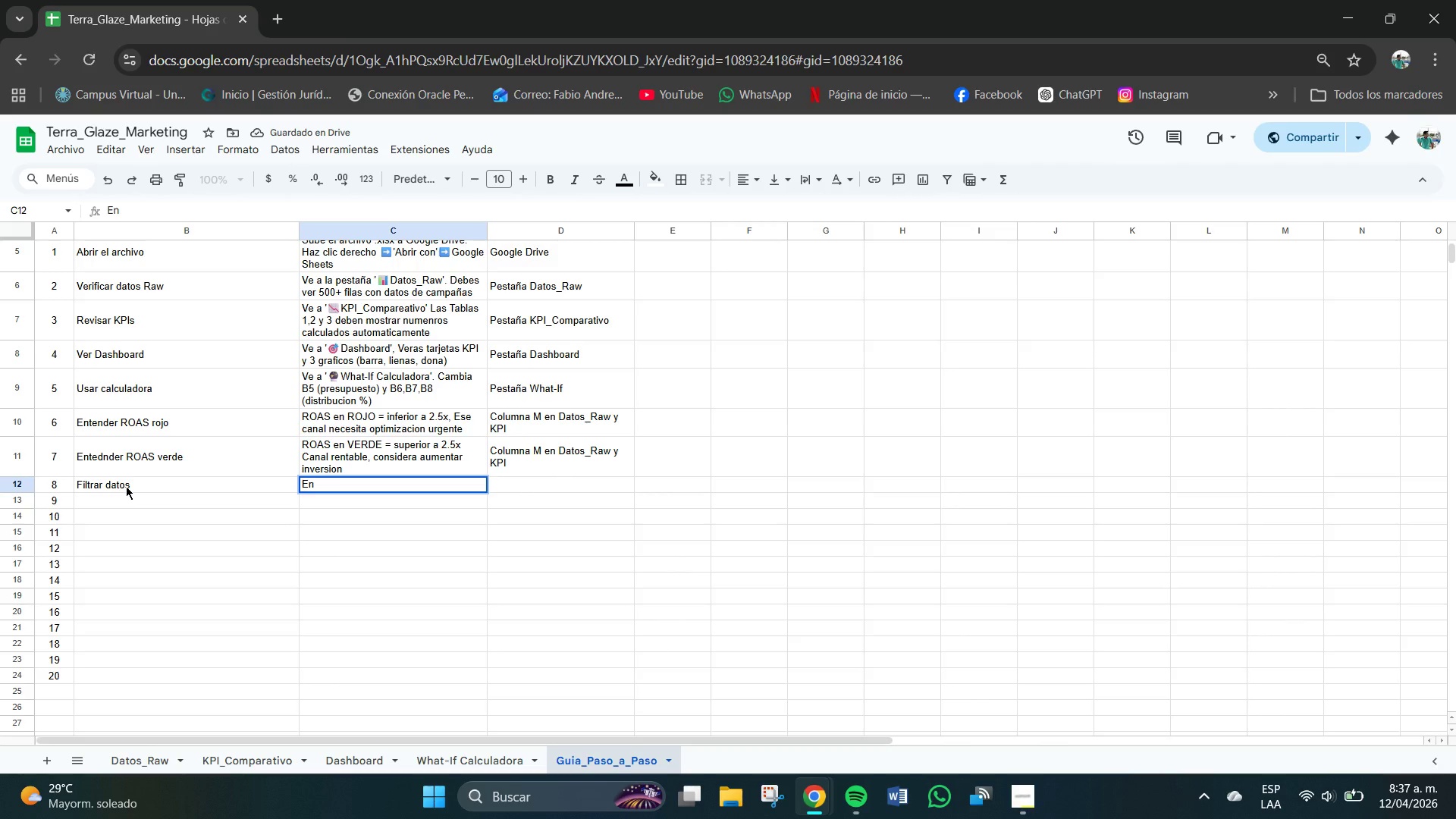 
key(Meta+V)
 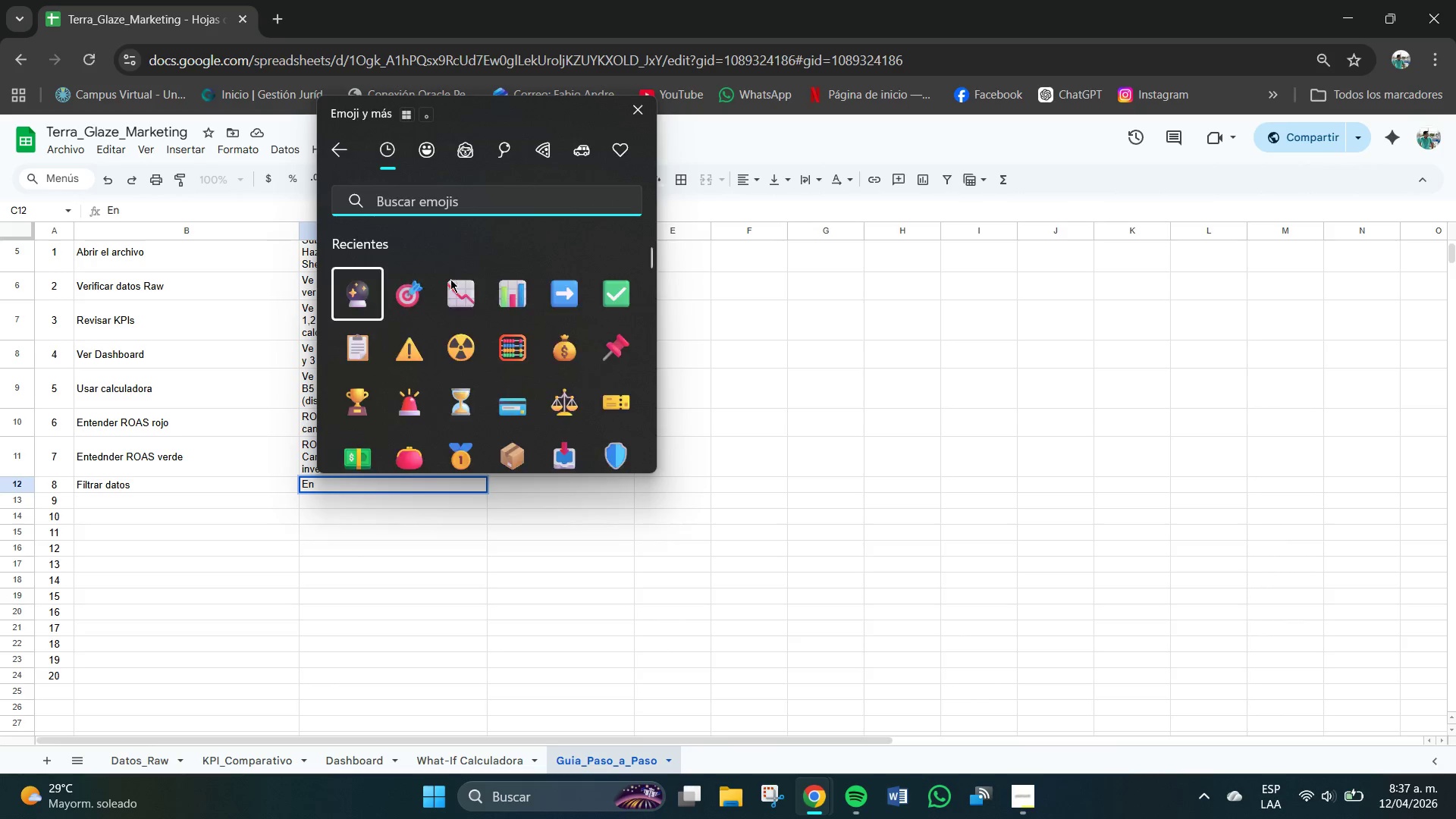 
left_click([515, 298])
 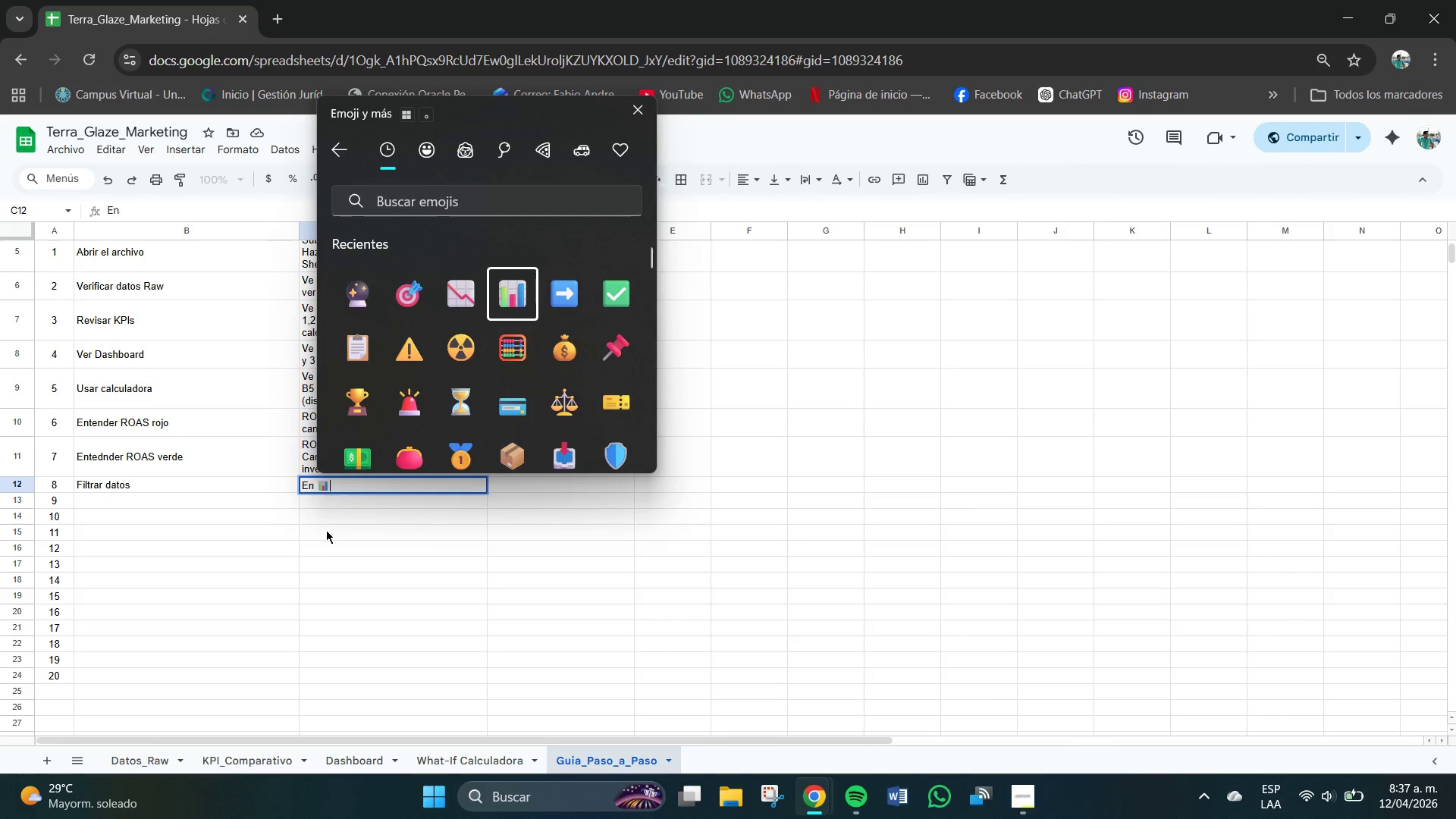 
left_click([326, 530])
 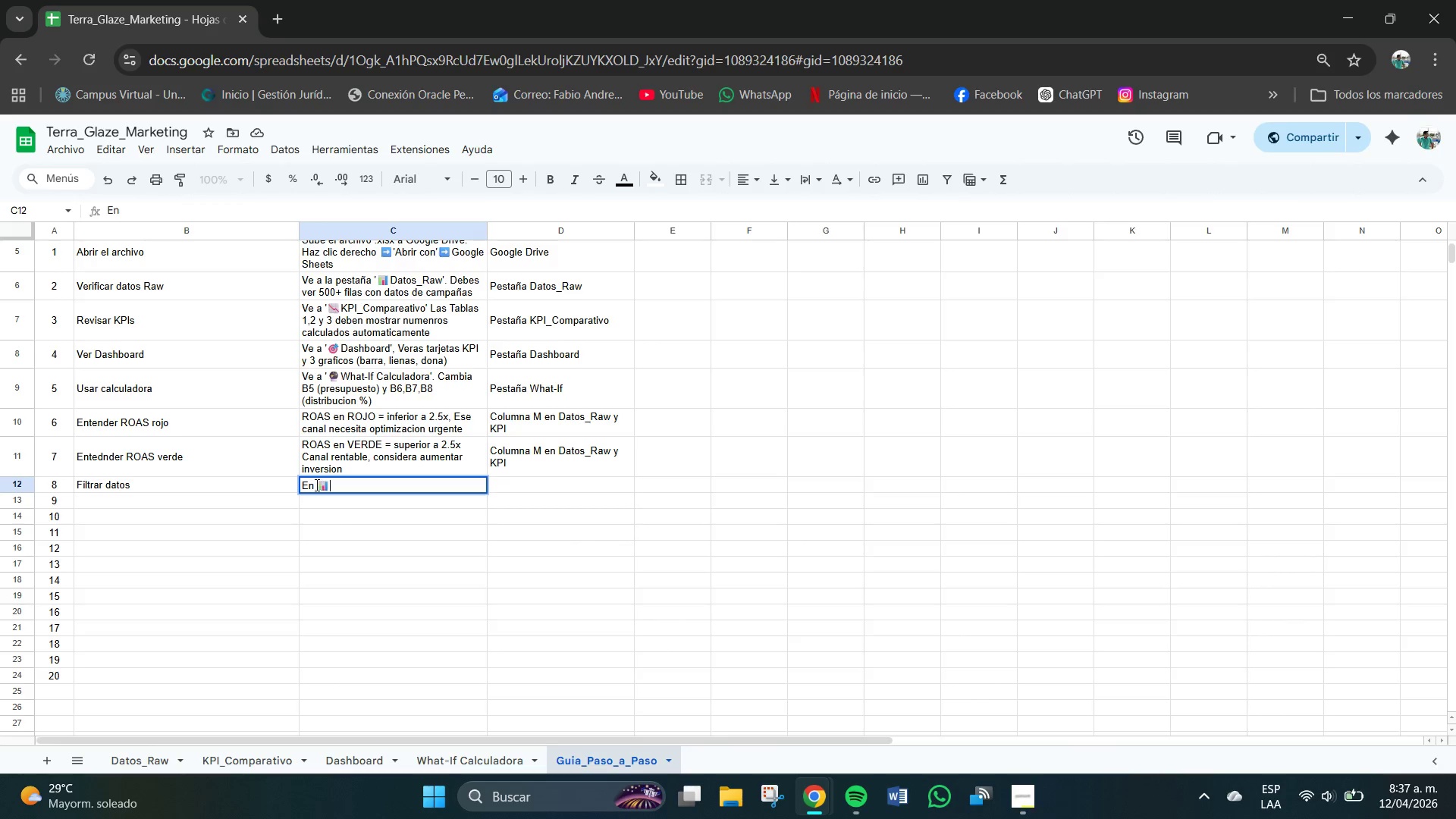 
left_click([317, 485])
 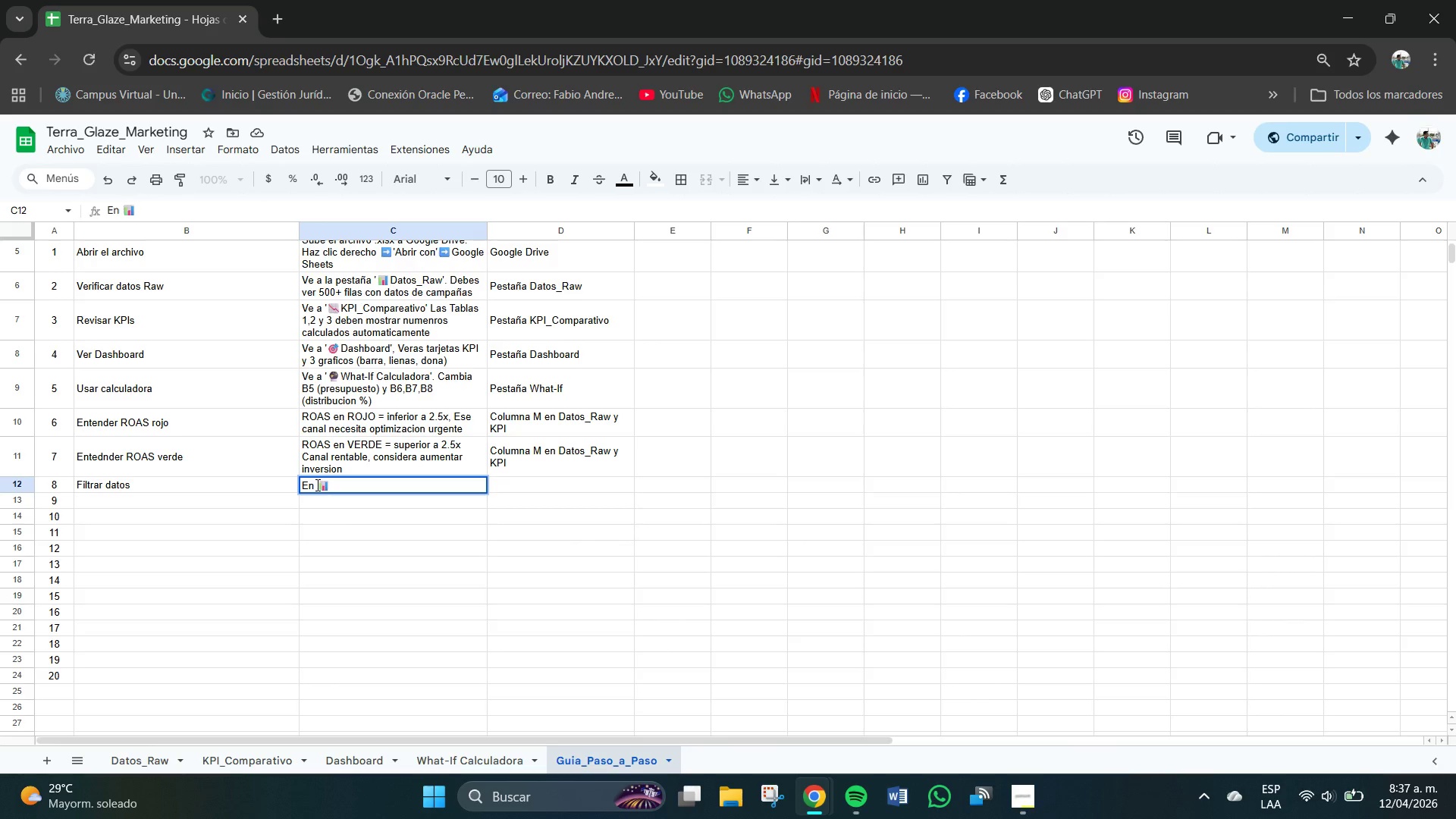 
key(BracketLeft)
 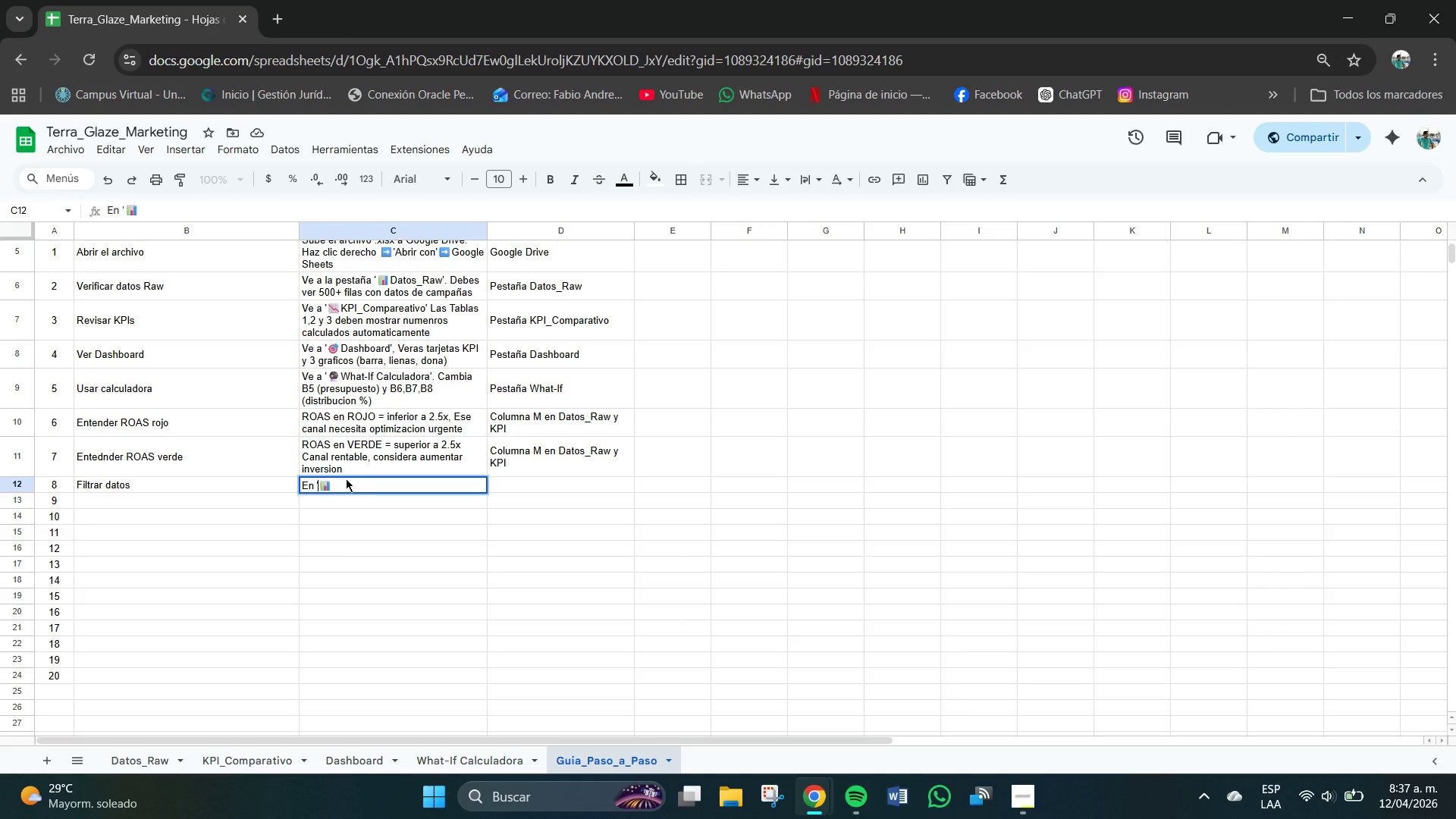 
left_click([337, 485])
 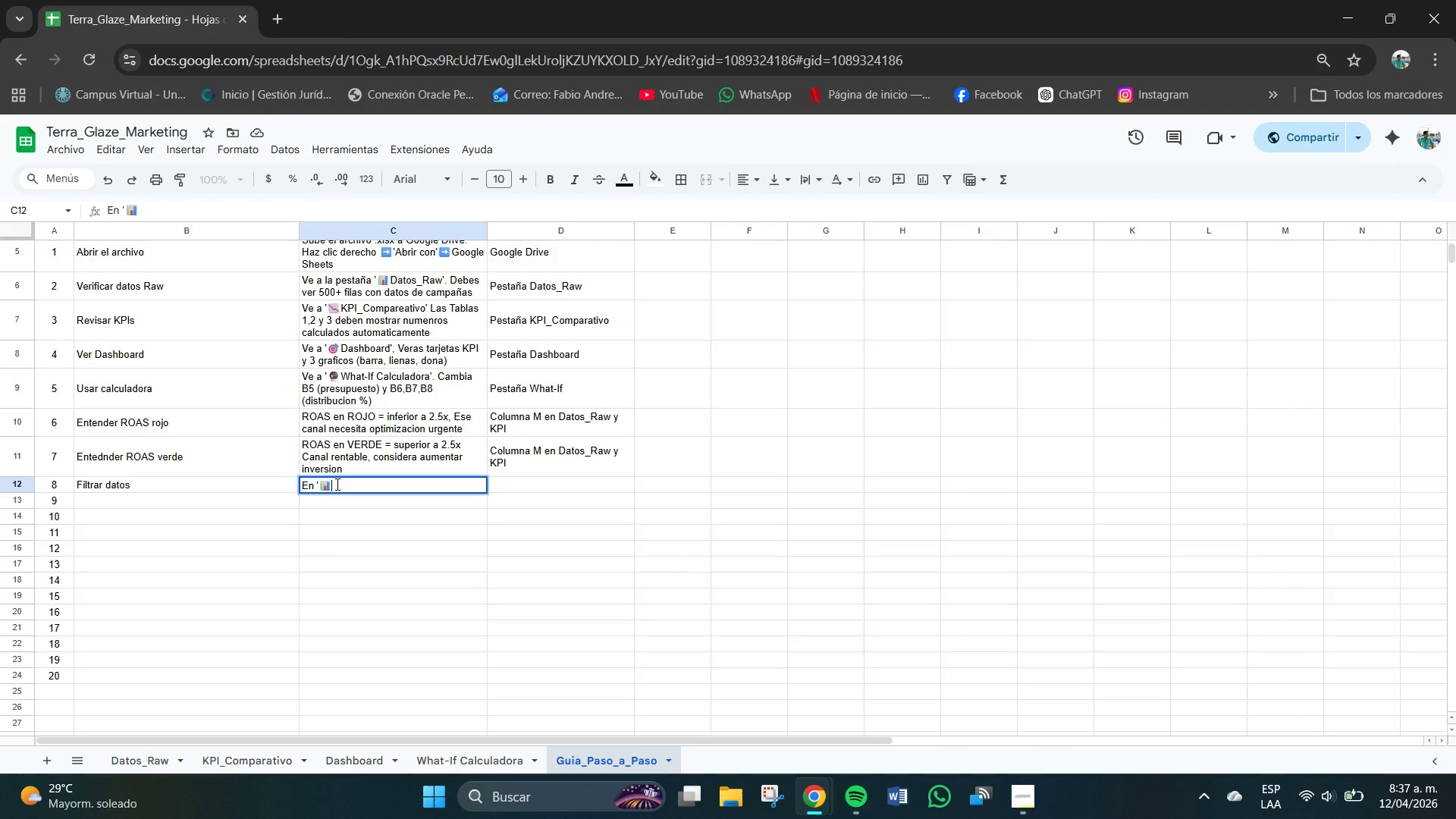 
type(Datos_Rw)
key(Backspace)
type(aw )
key(Backspace)
type([ selecciona fila 1 )
key(Backspace)
type( )
 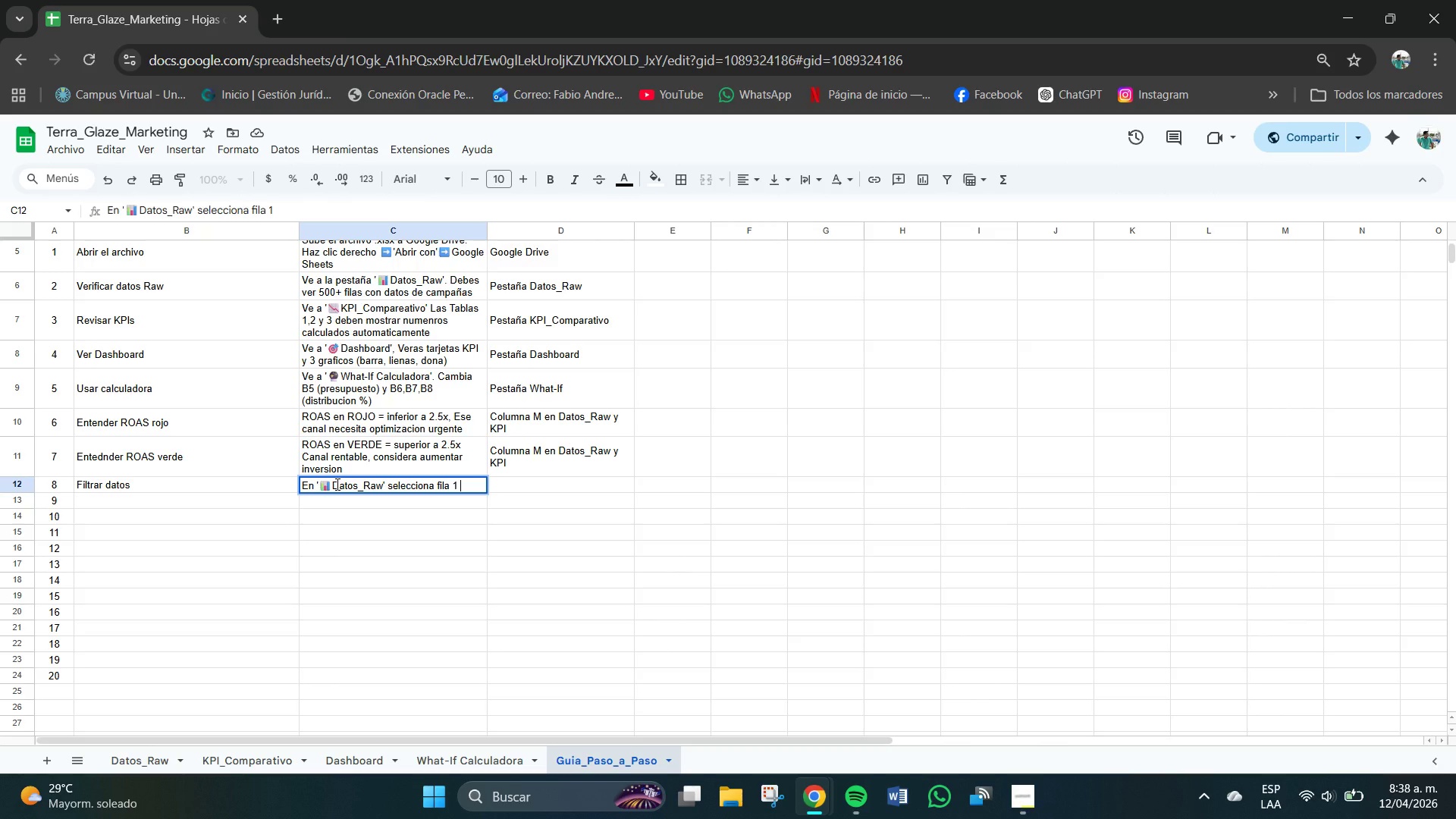 
hold_key(key=ControlLeft, duration=0.47)
 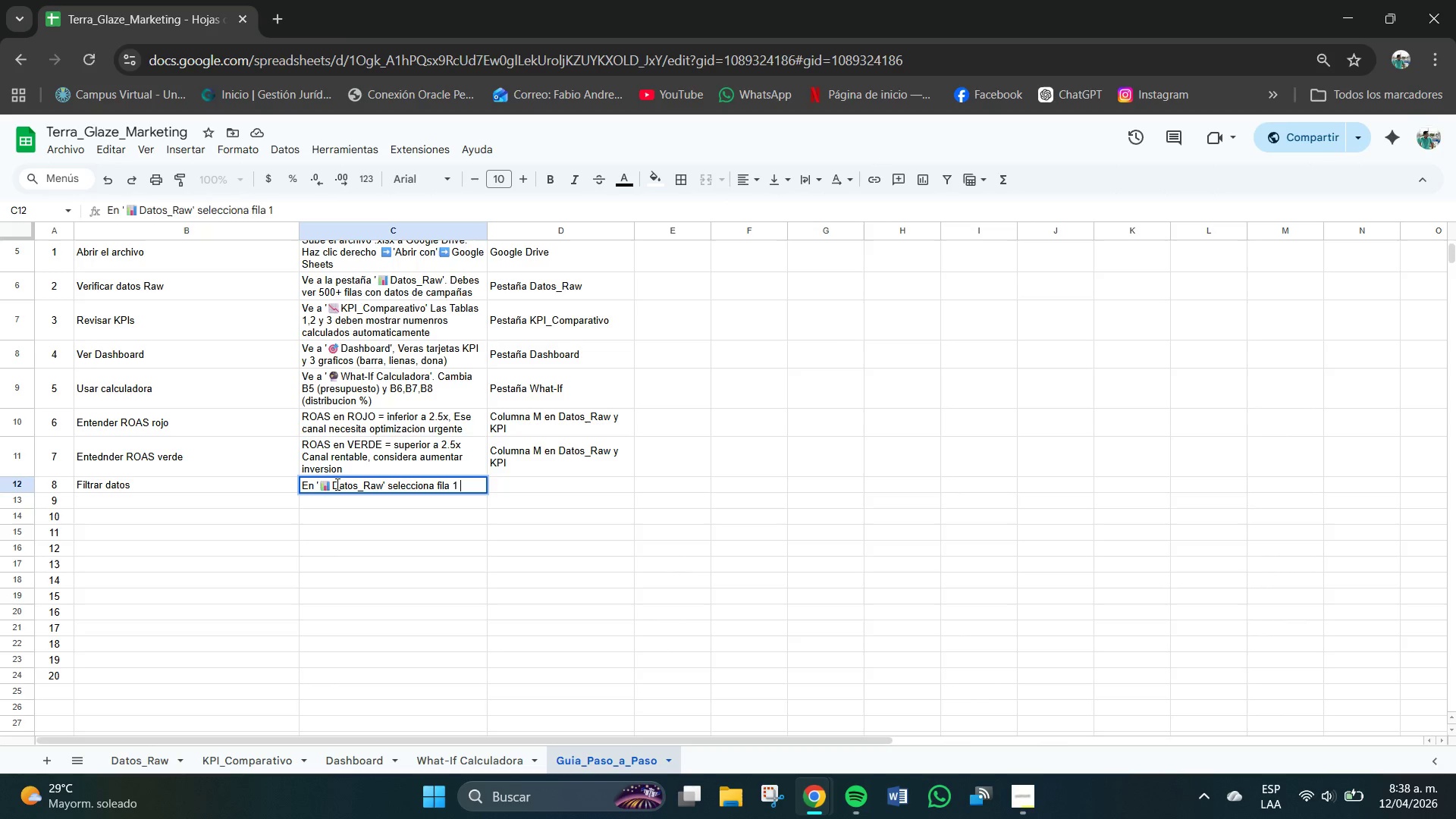 
key(Meta+V)
 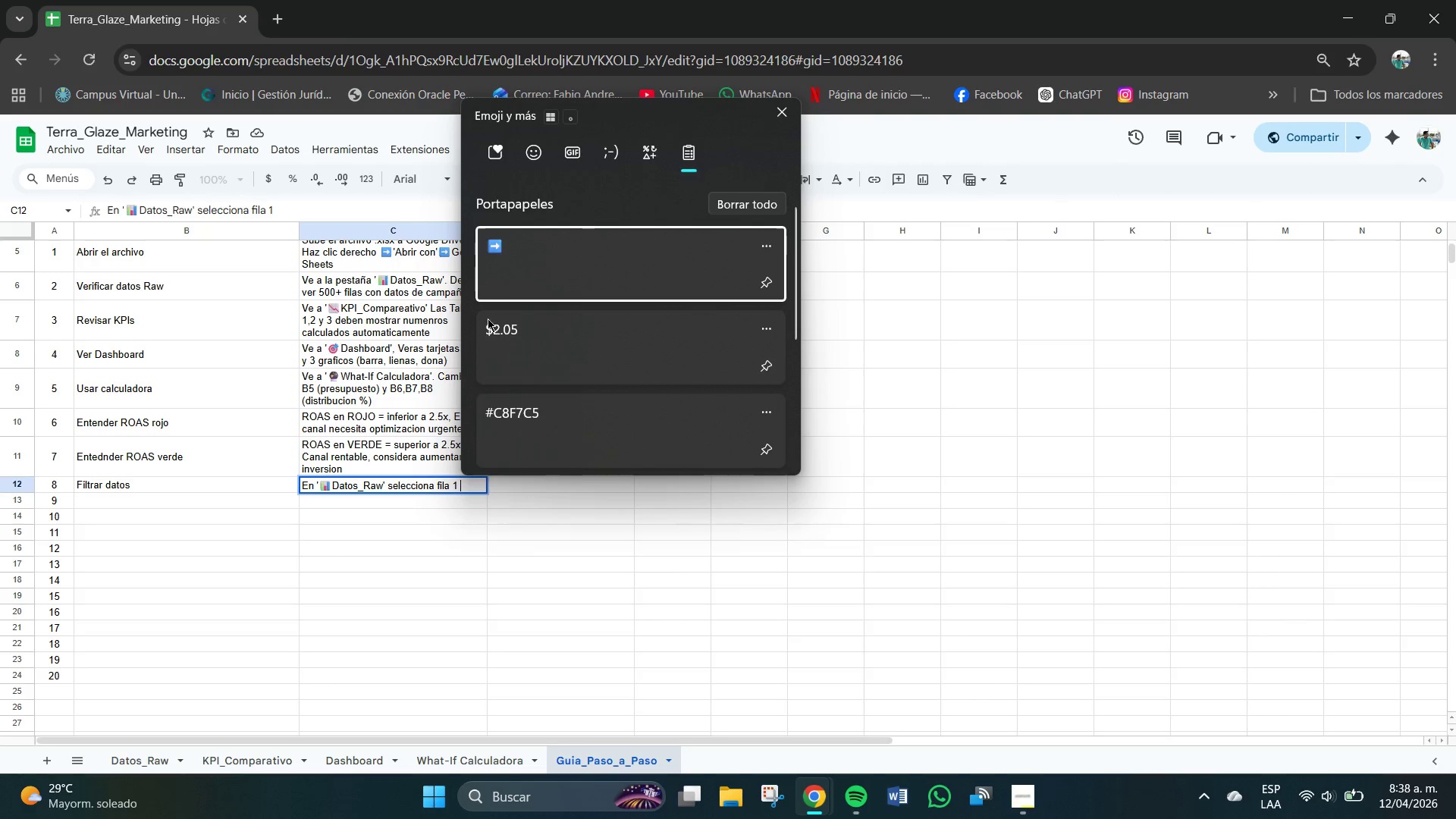 
left_click([502, 286])
 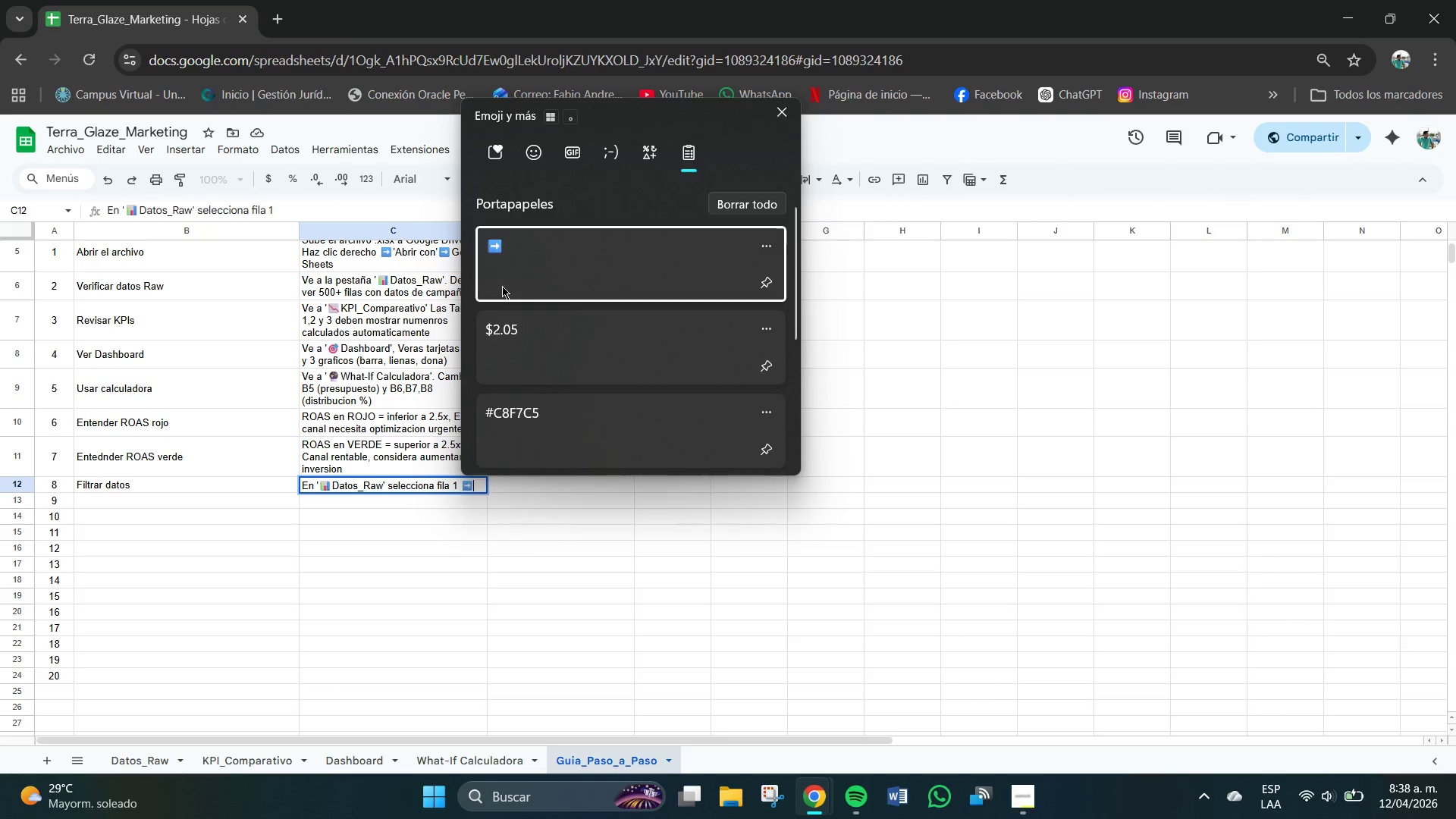 
key(Control+ControlLeft)
 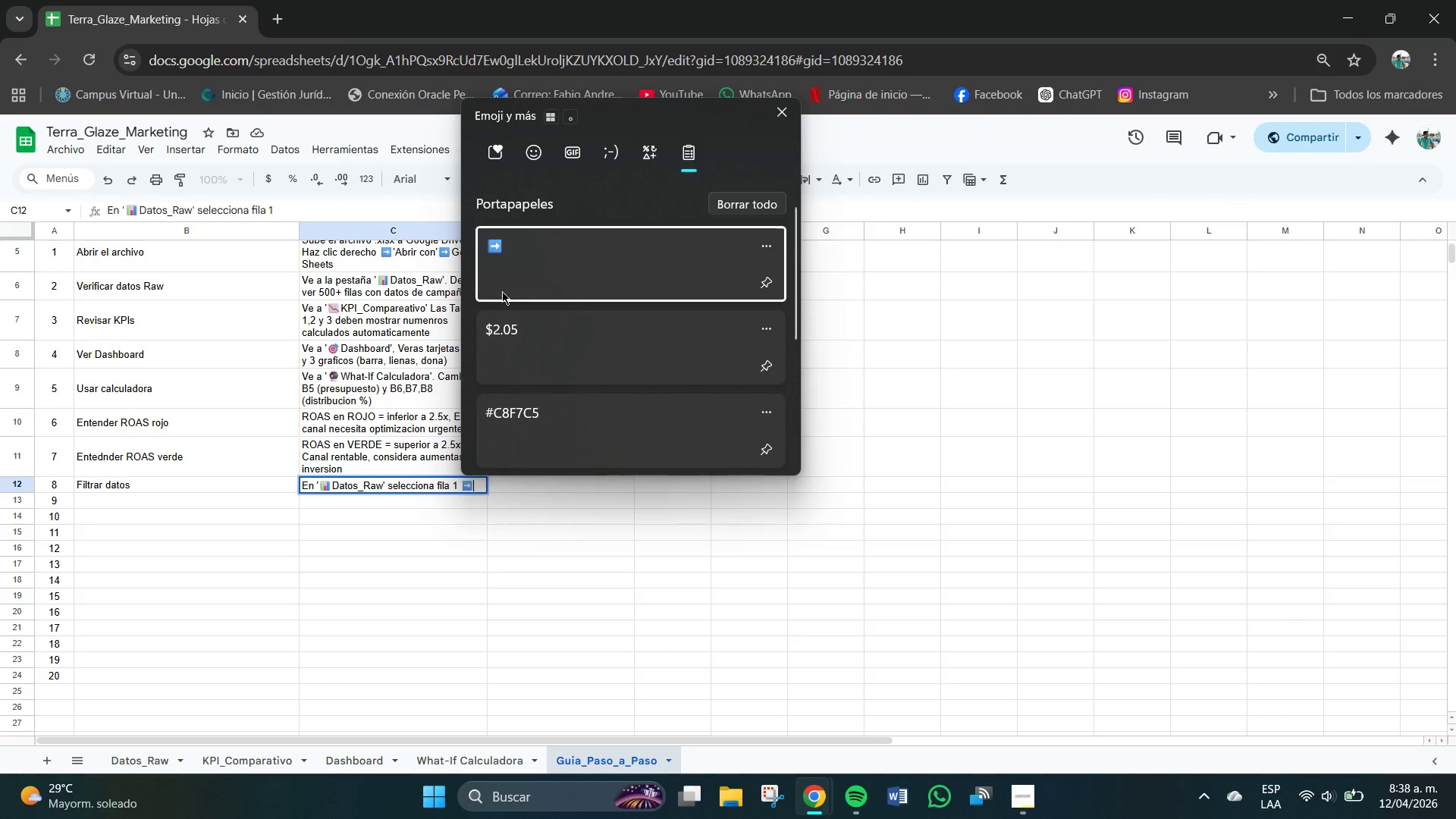 
key(Control+V)
 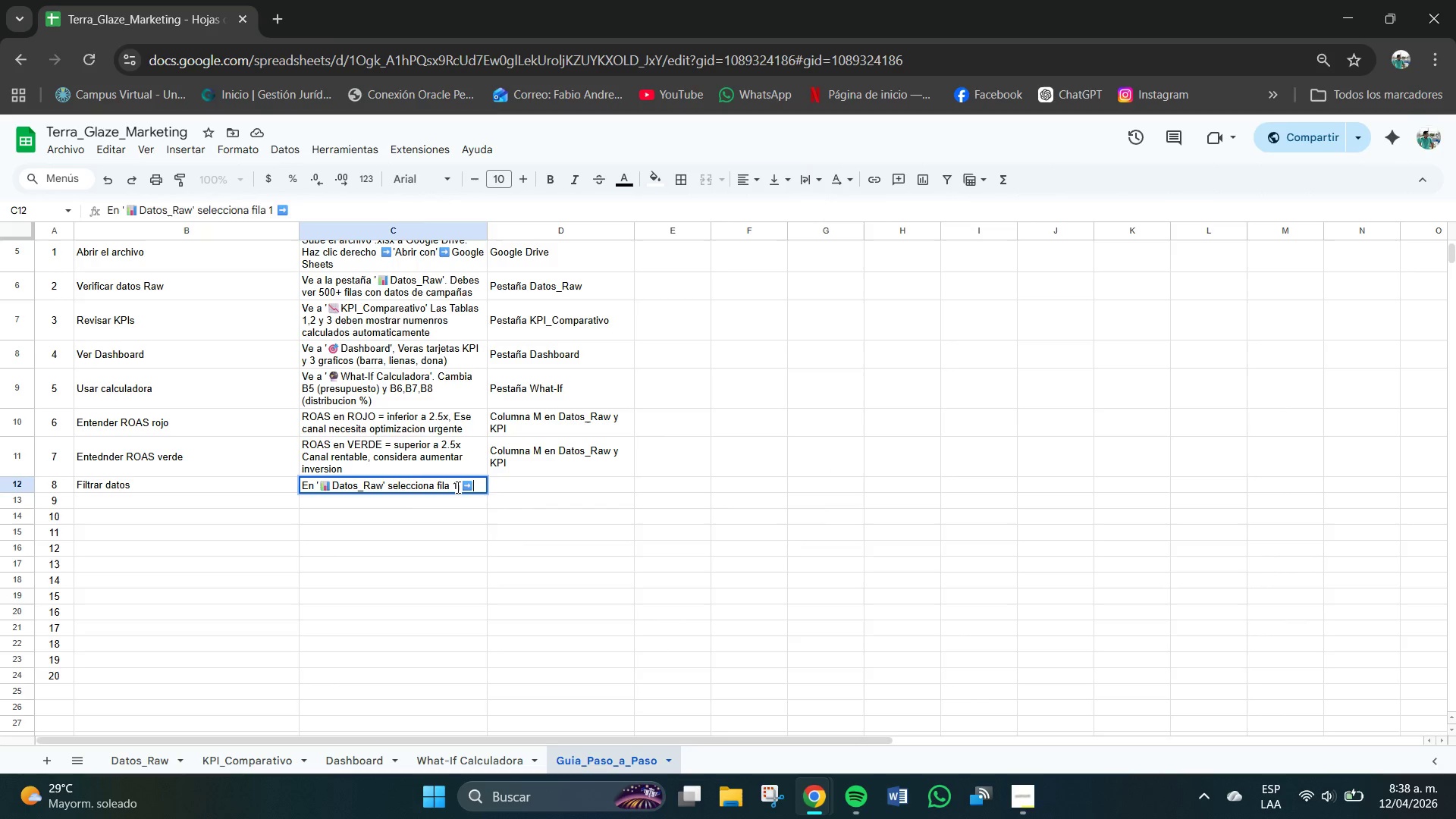 
left_click([461, 488])
 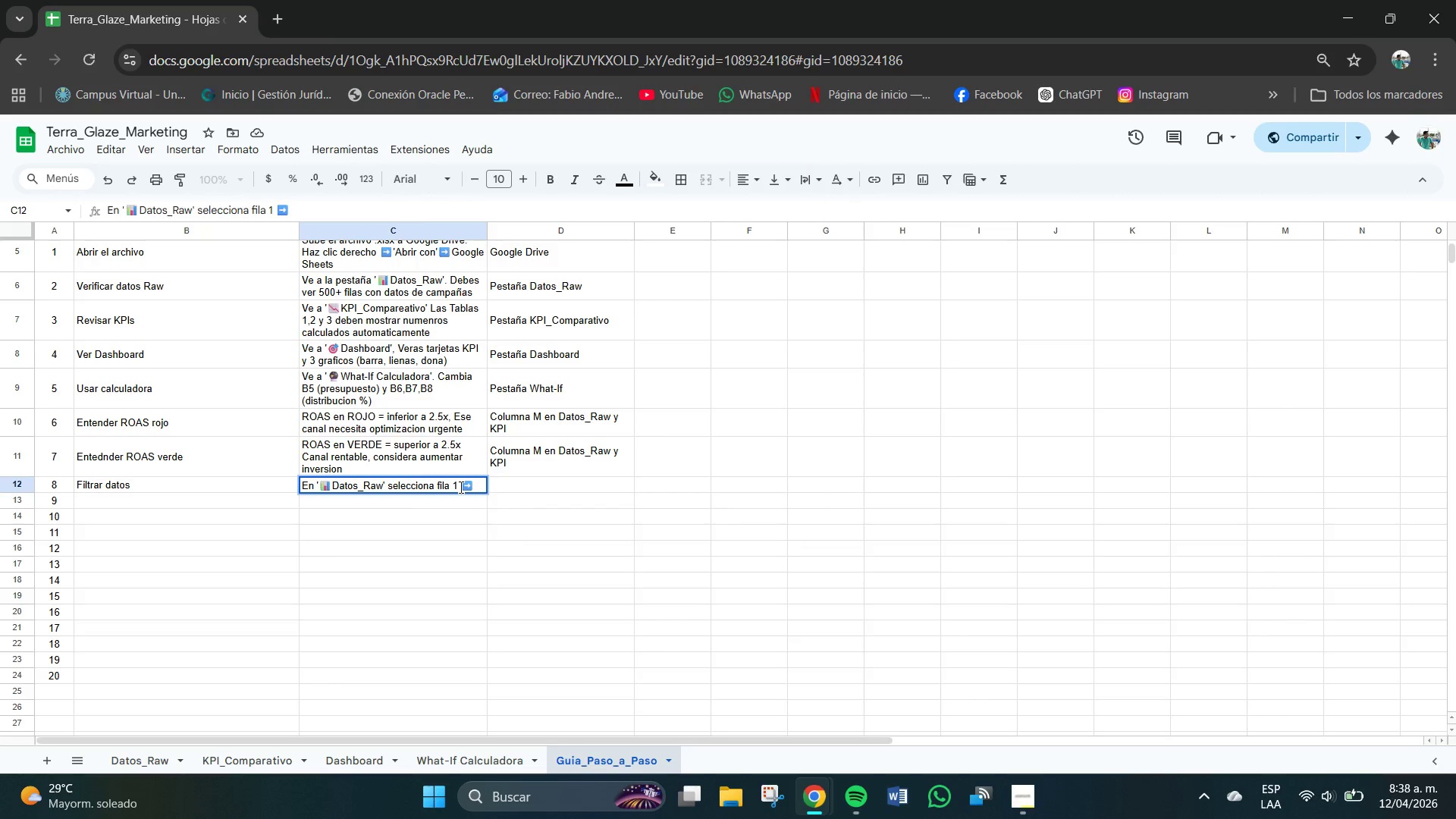 
key(Backspace)
 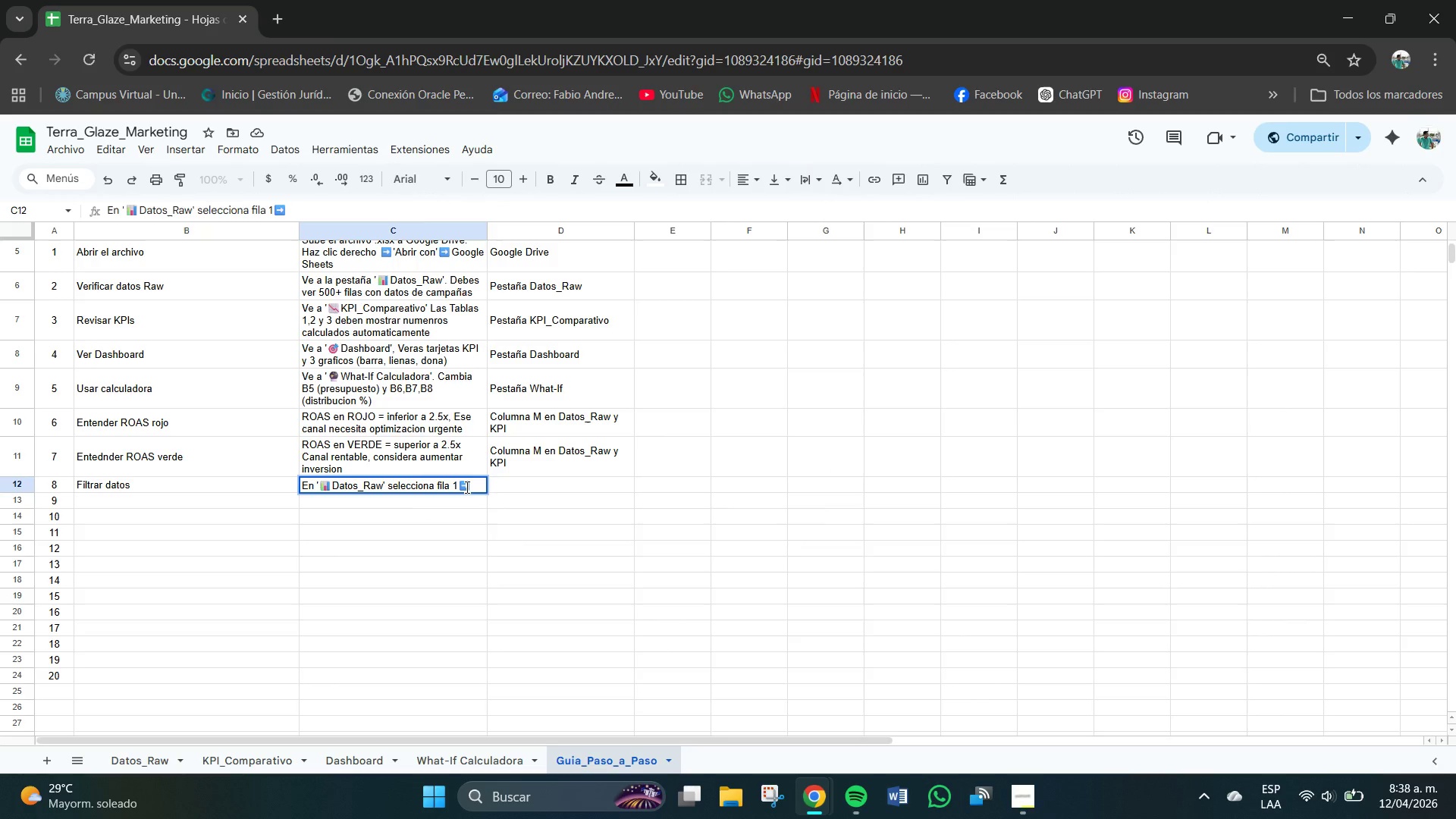 
left_click([467, 488])
 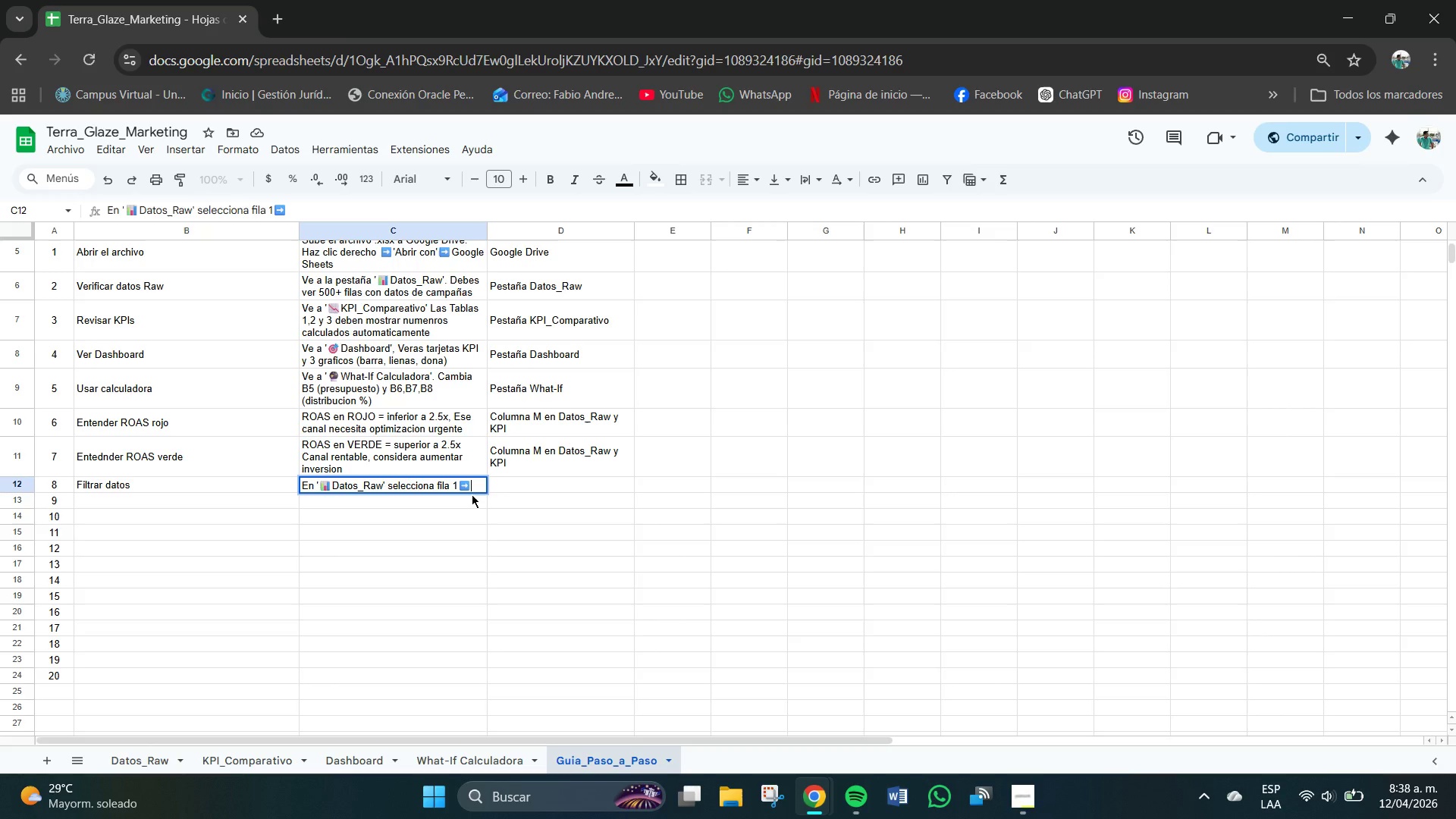 
type(Datos )
 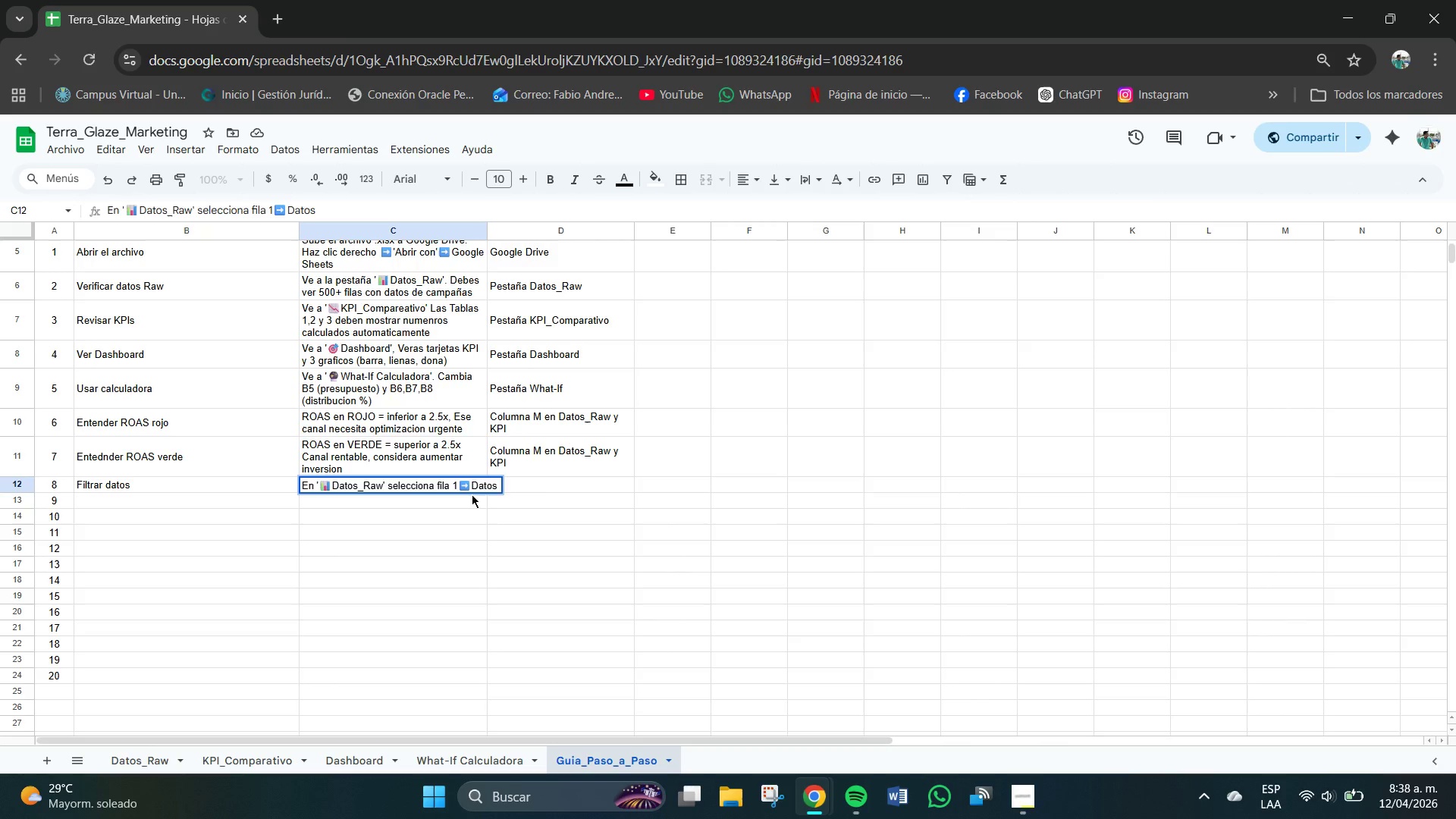 
key(Meta+V)
 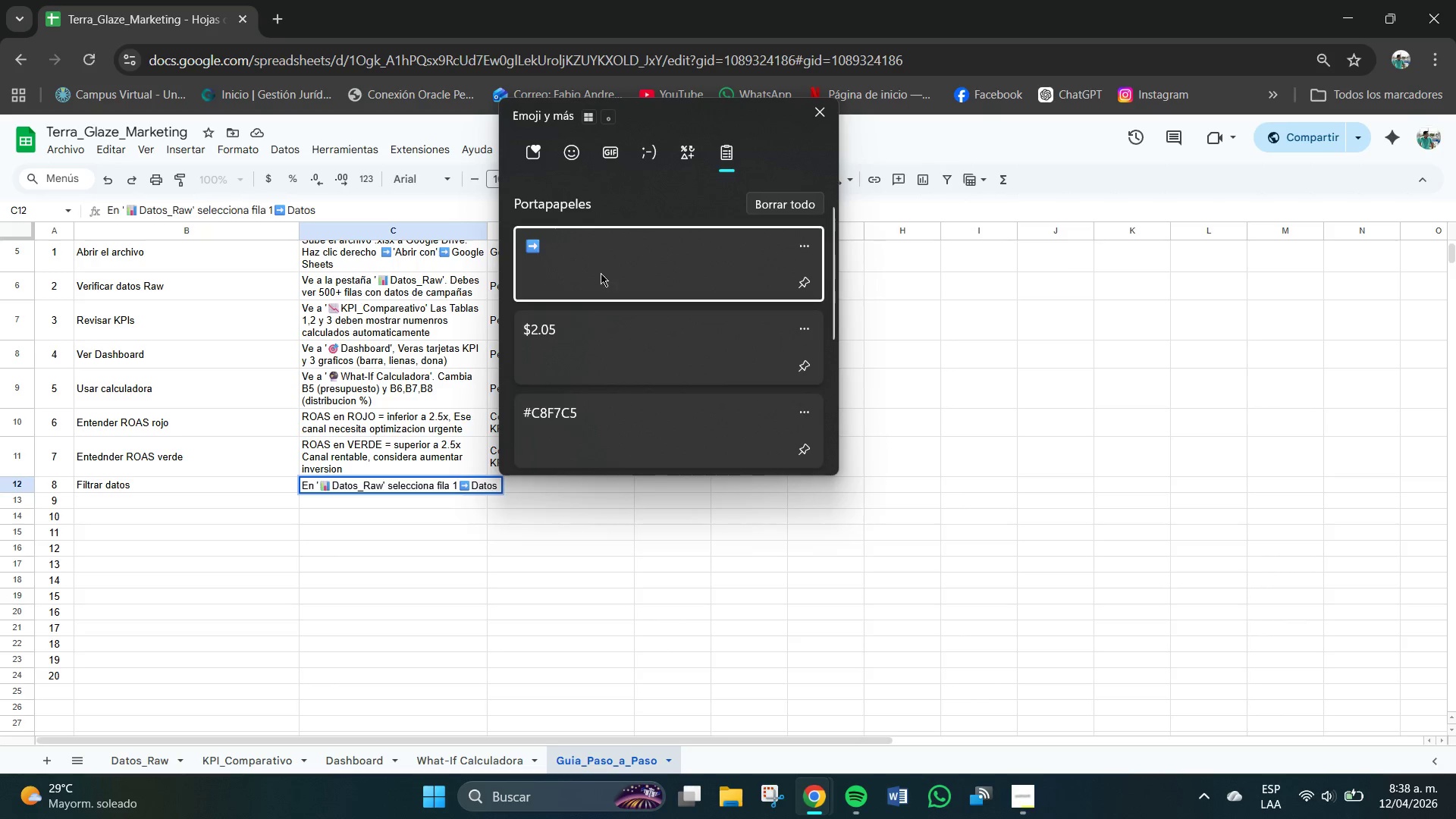 
left_click([606, 259])
 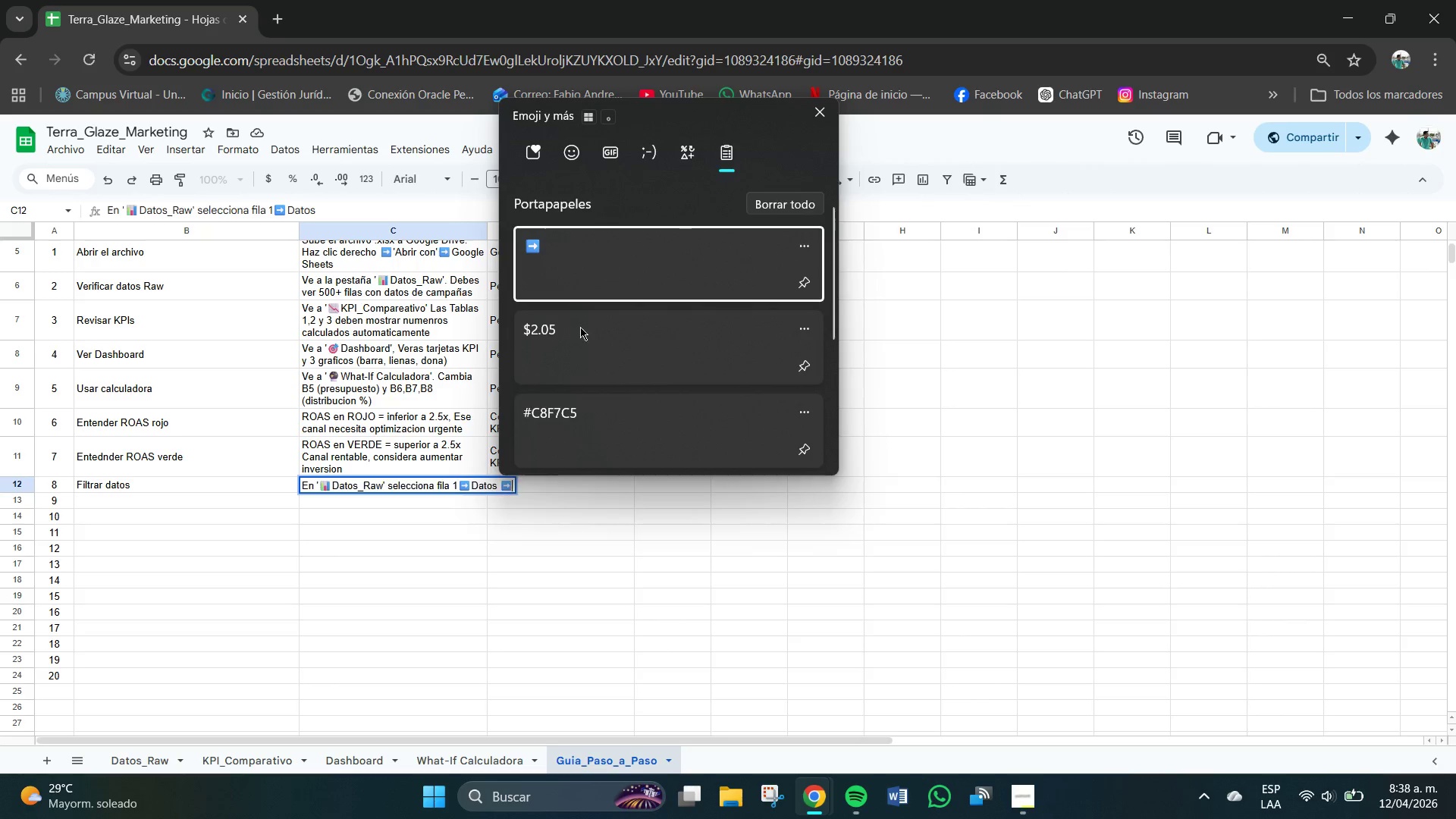 
key(Control+ControlLeft)
 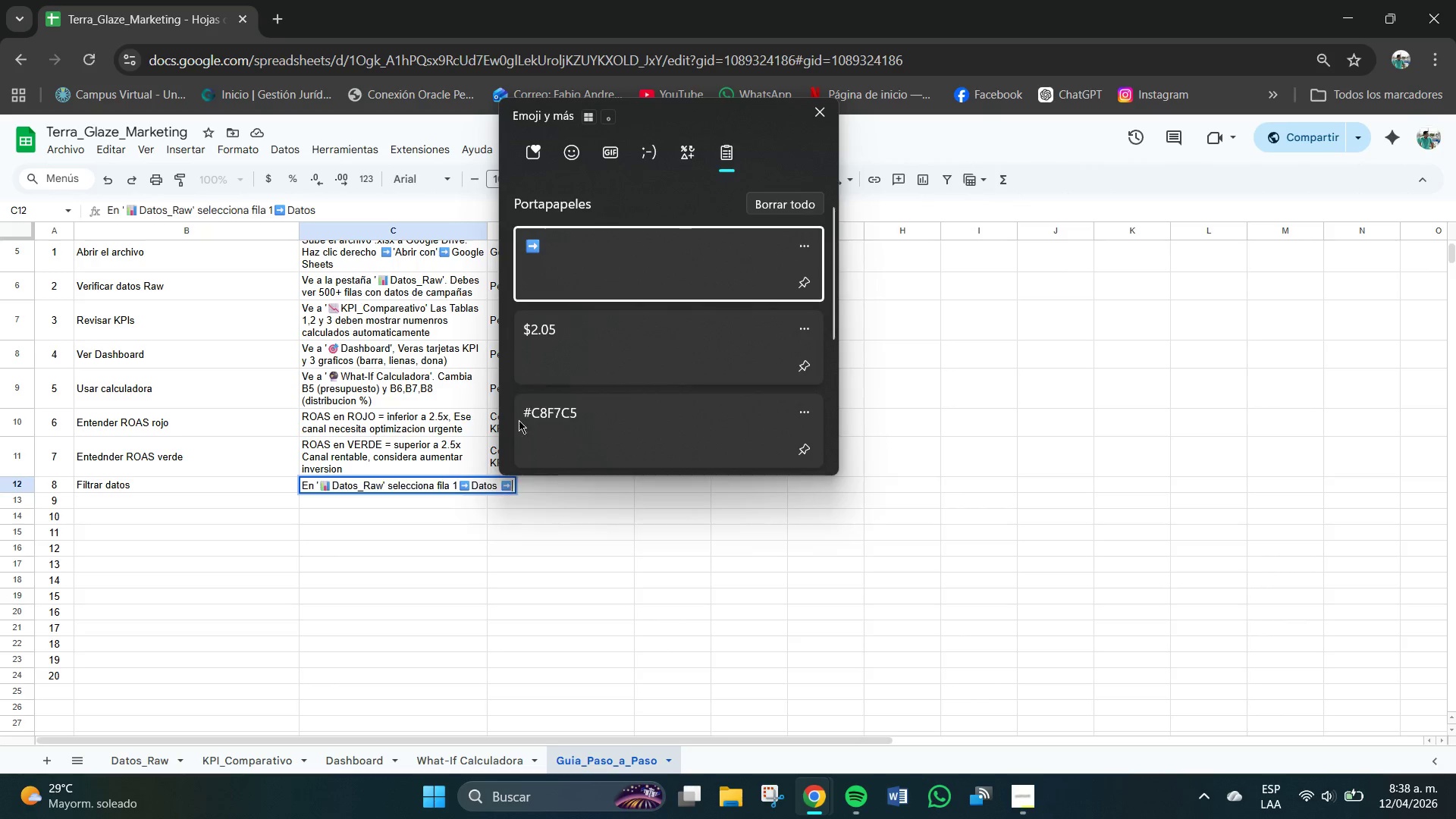 
hold_key(key=V, duration=23.86)
 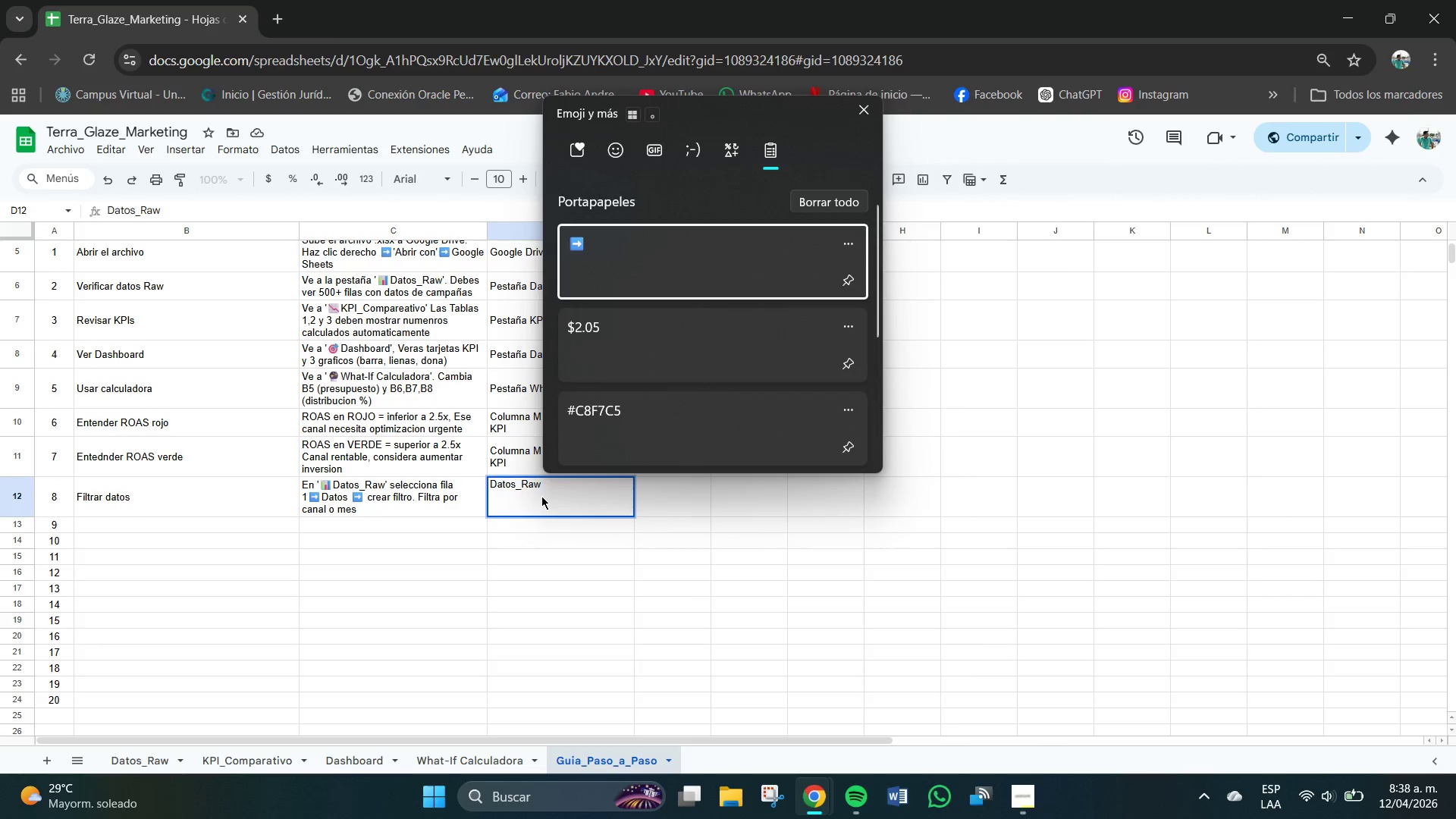 
type( crear filtro. Filtra por canal o mes )
 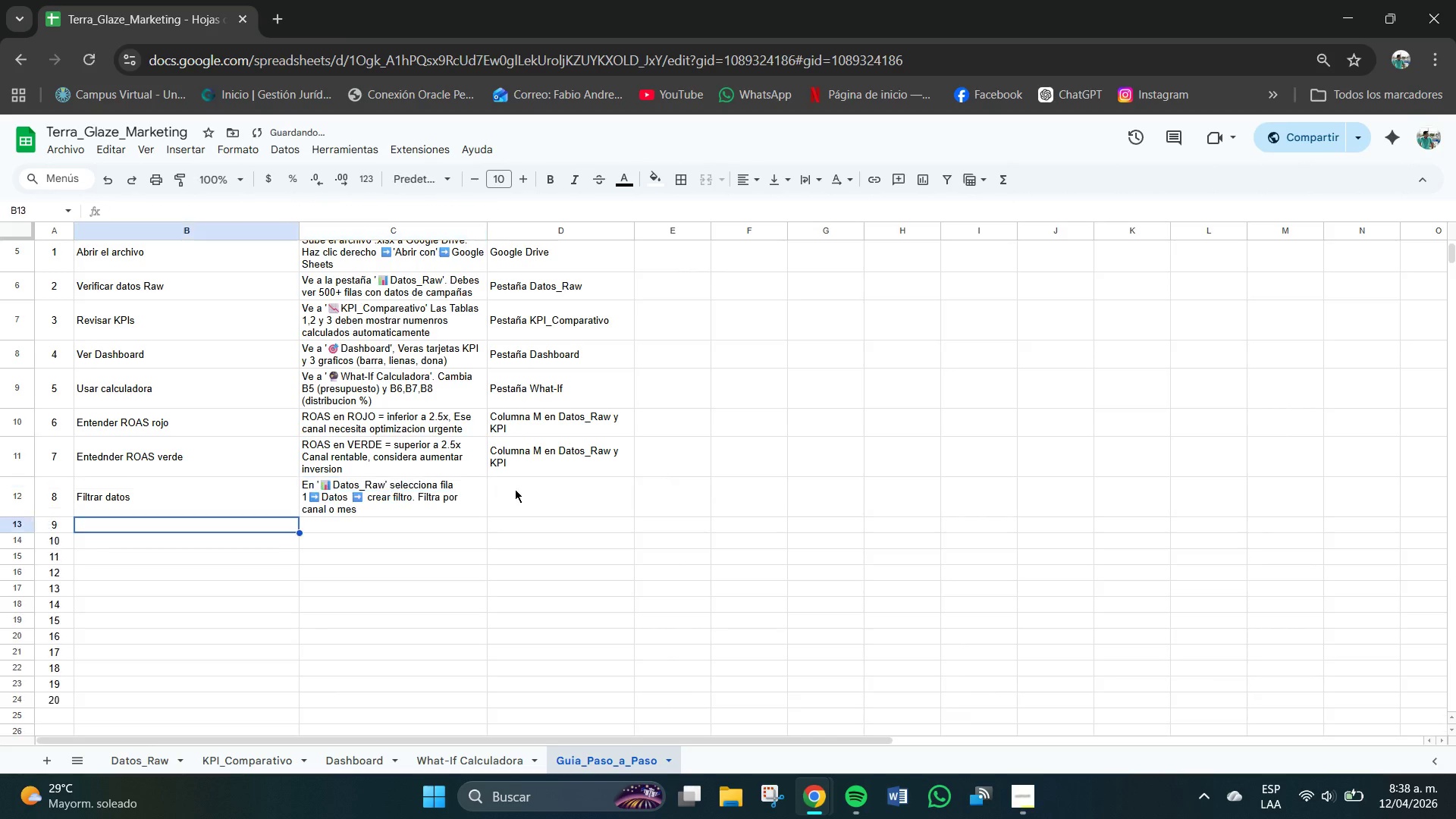 
key(Enter)
 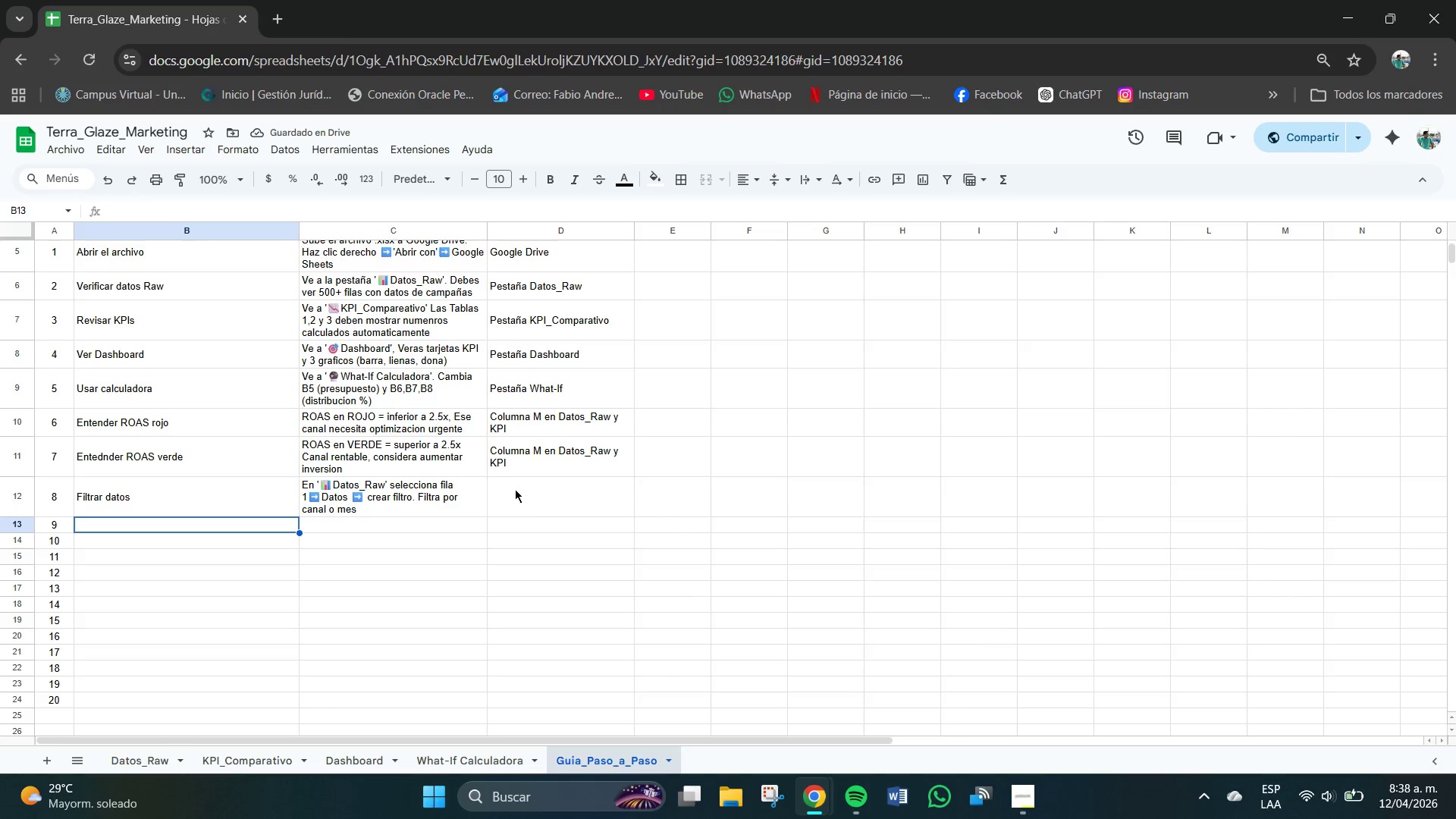 
left_click([541, 496])
 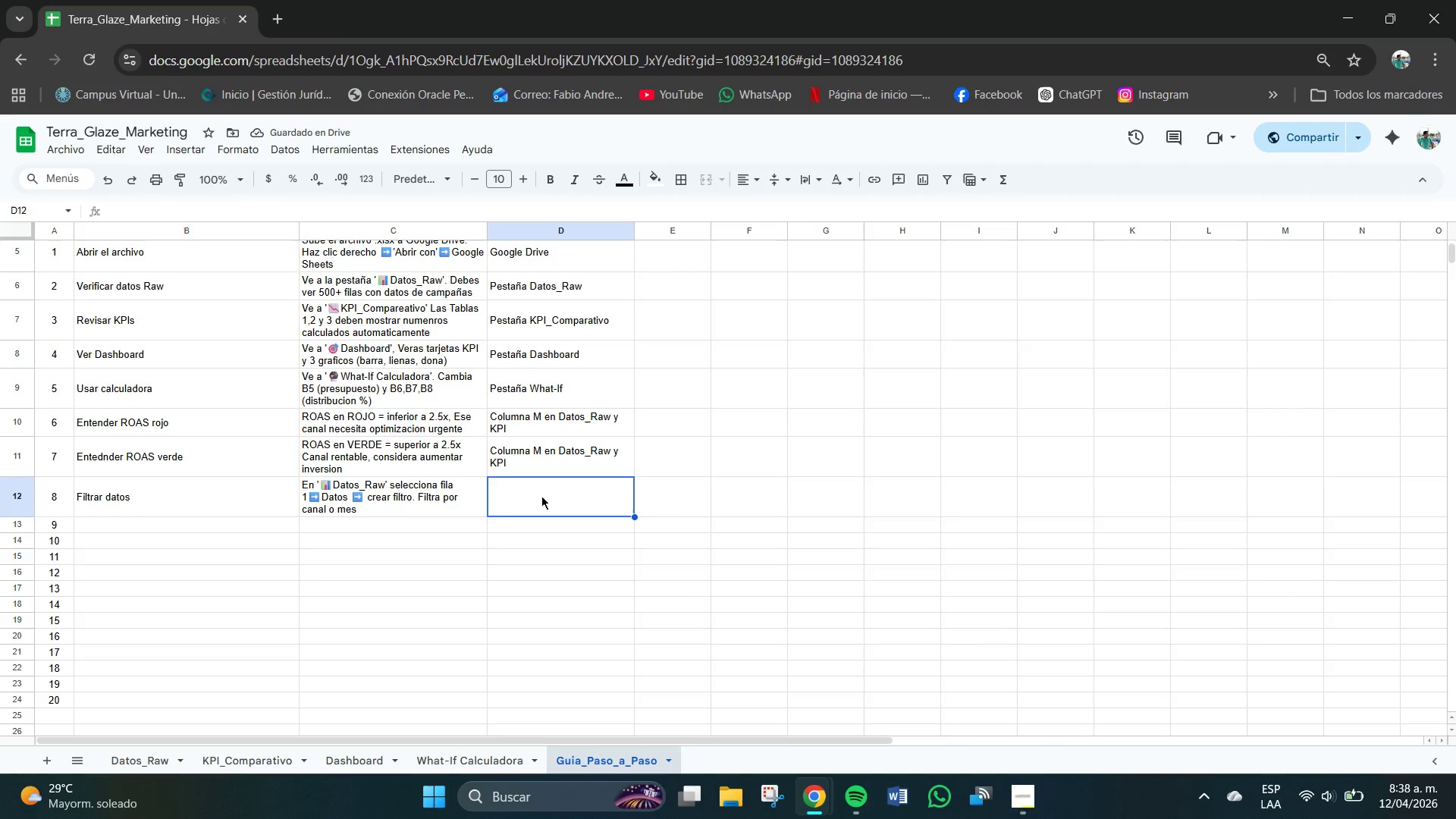 
type(Datos_Raw )
 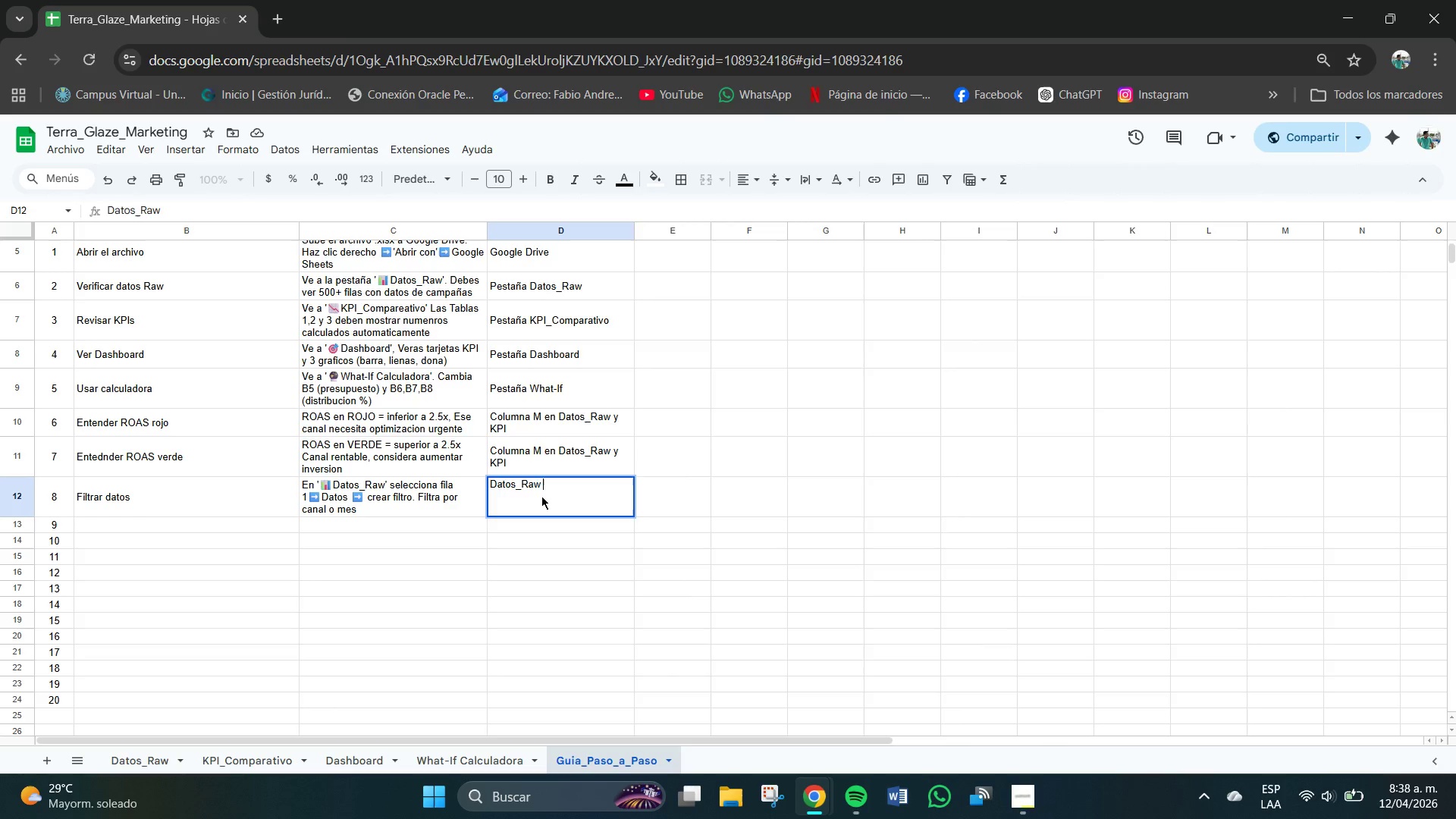 
key(Meta+MetaLeft)
 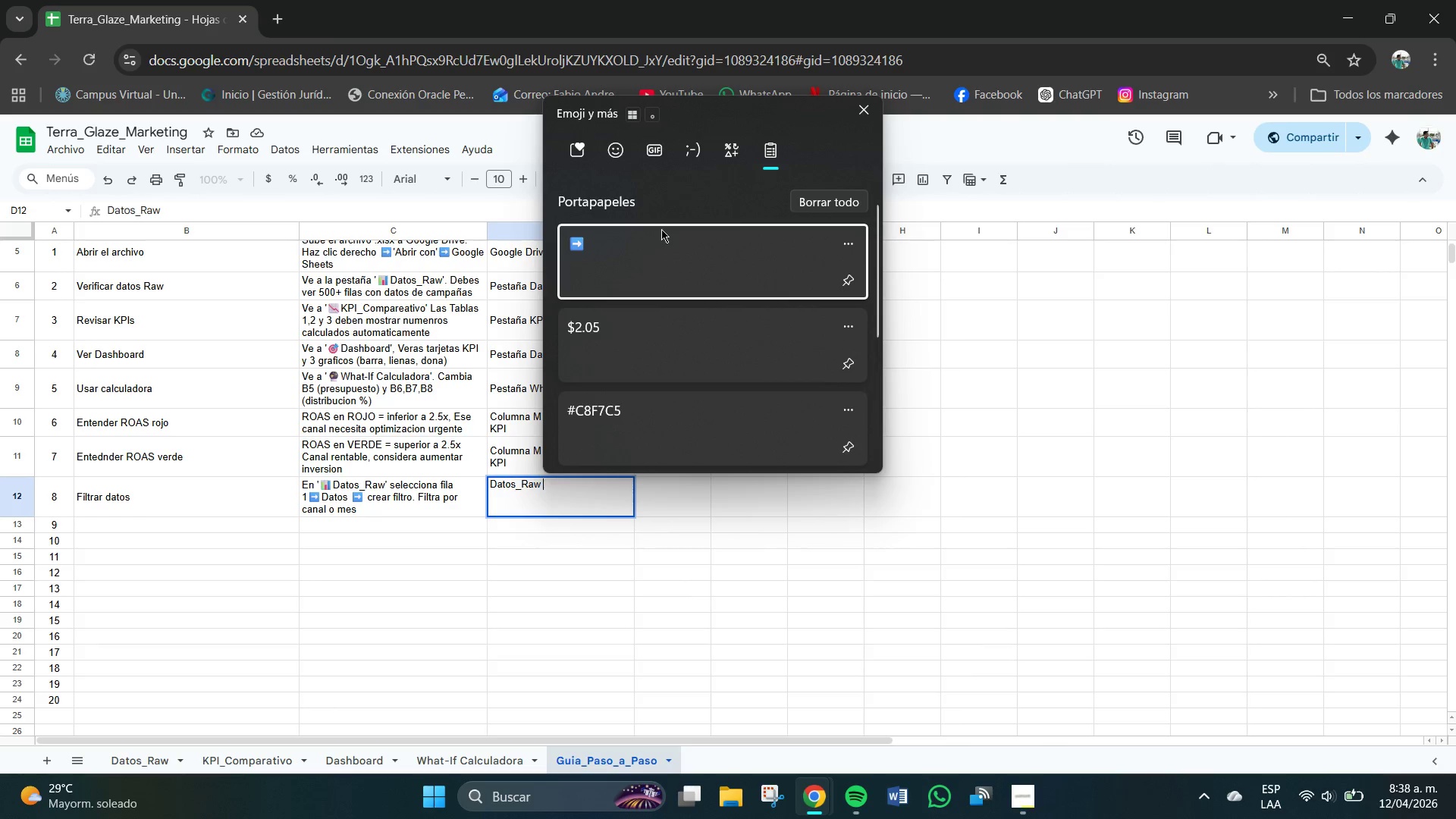 
left_click([642, 262])
 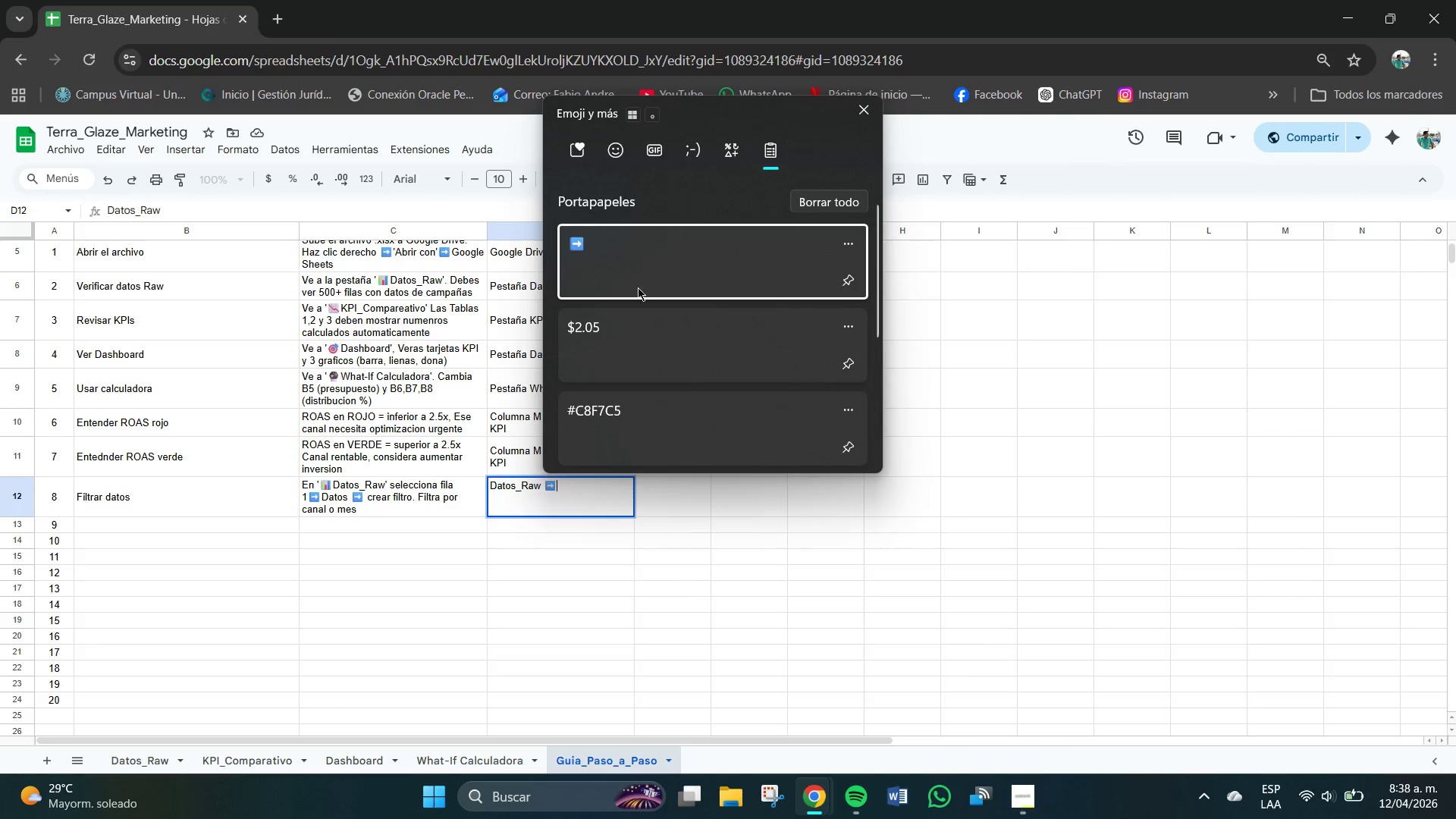 
key(Control+ControlLeft)
 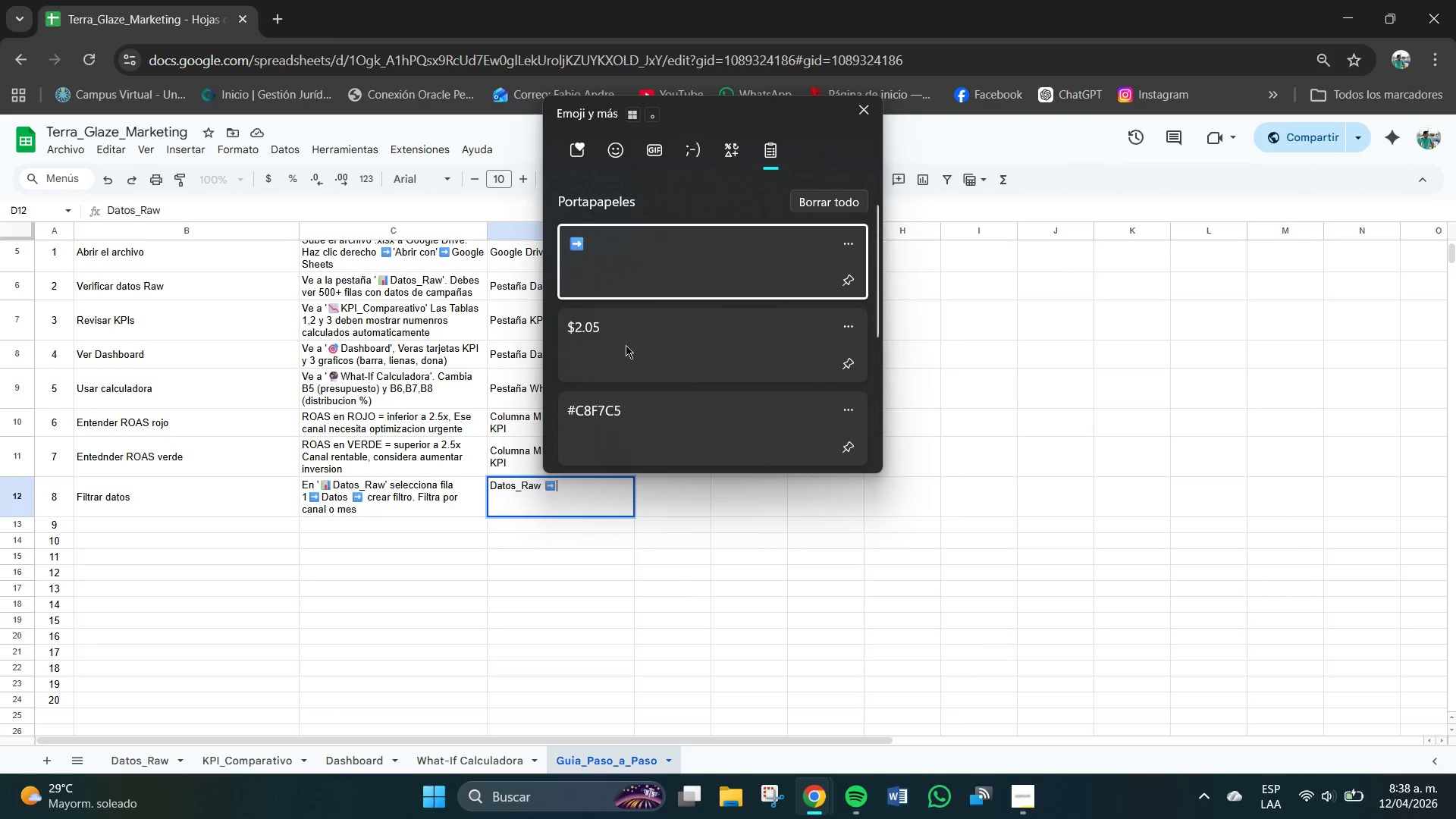 
key(Control+V)
 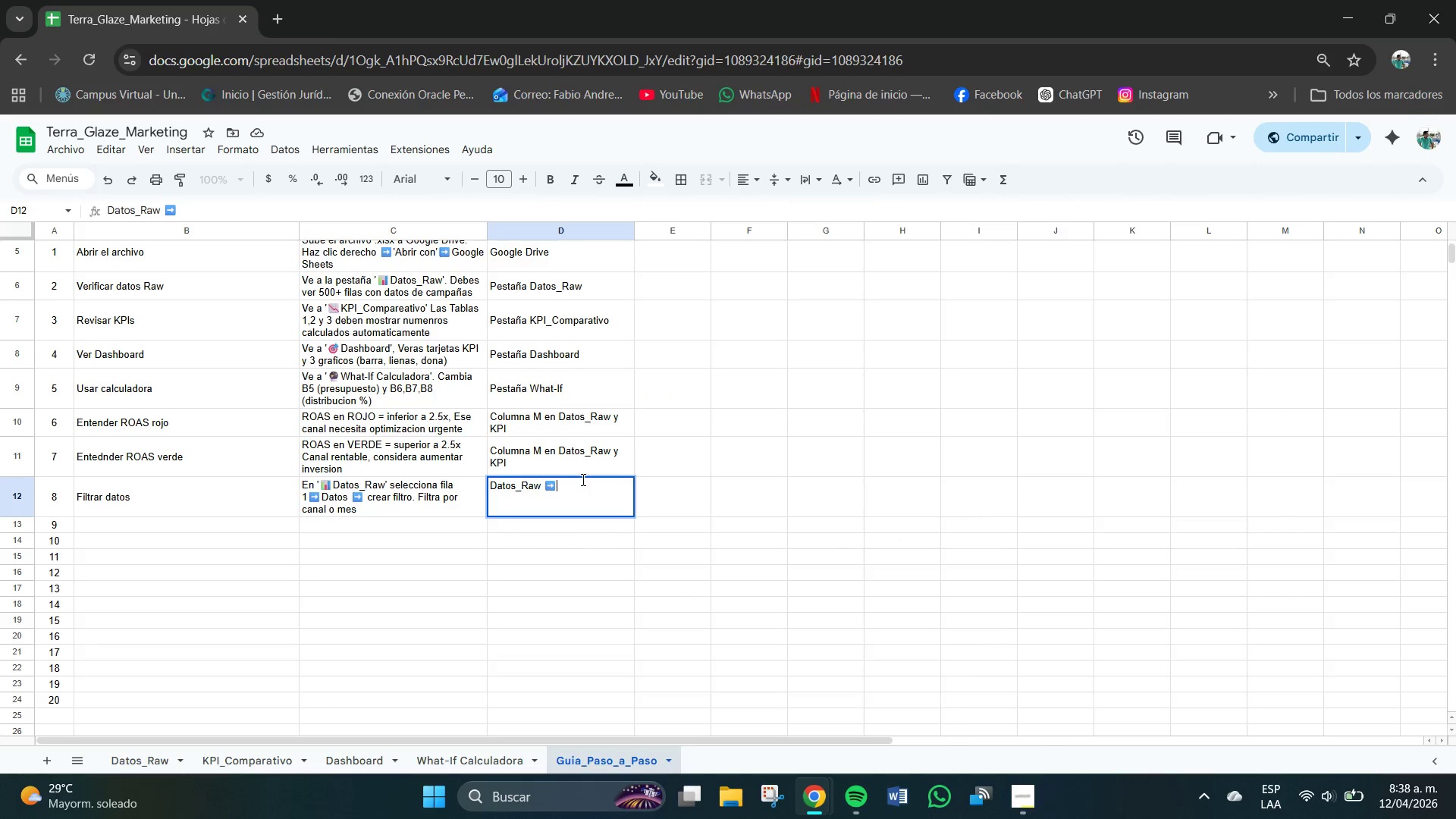 
left_click([583, 480])
 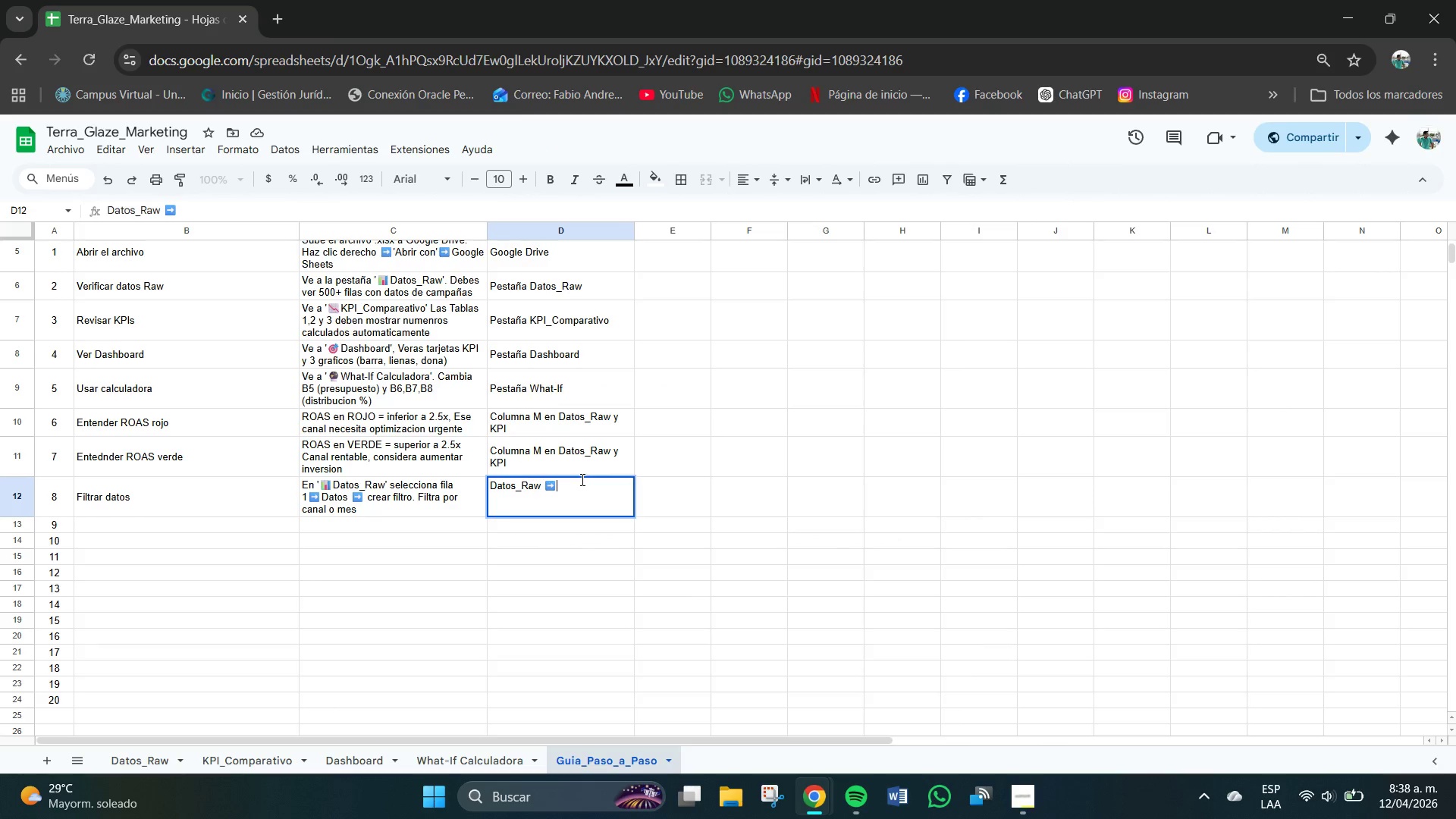 
type(meno)
key(Backspace)
type(u datos )
 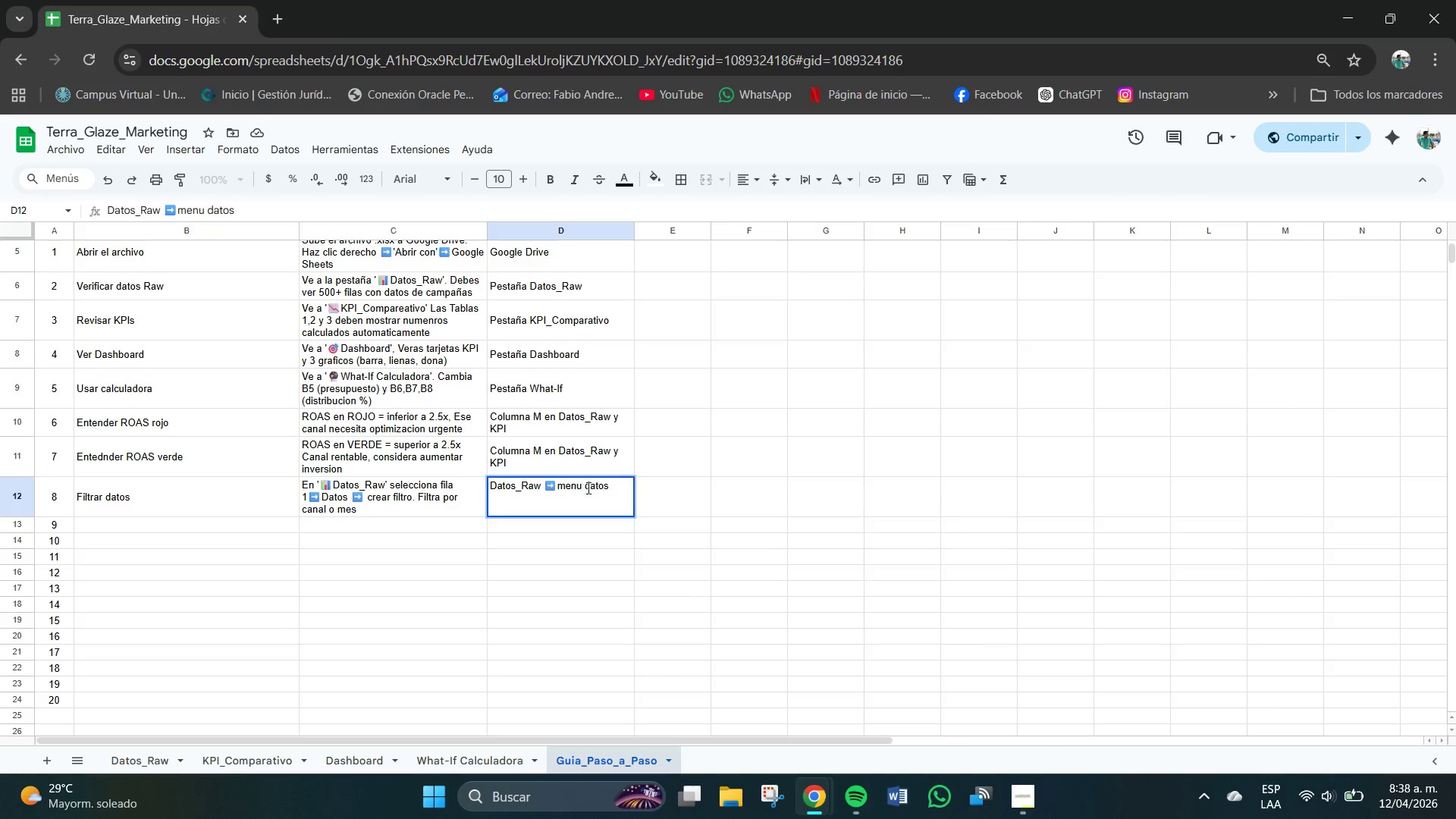 
left_click([588, 488])
 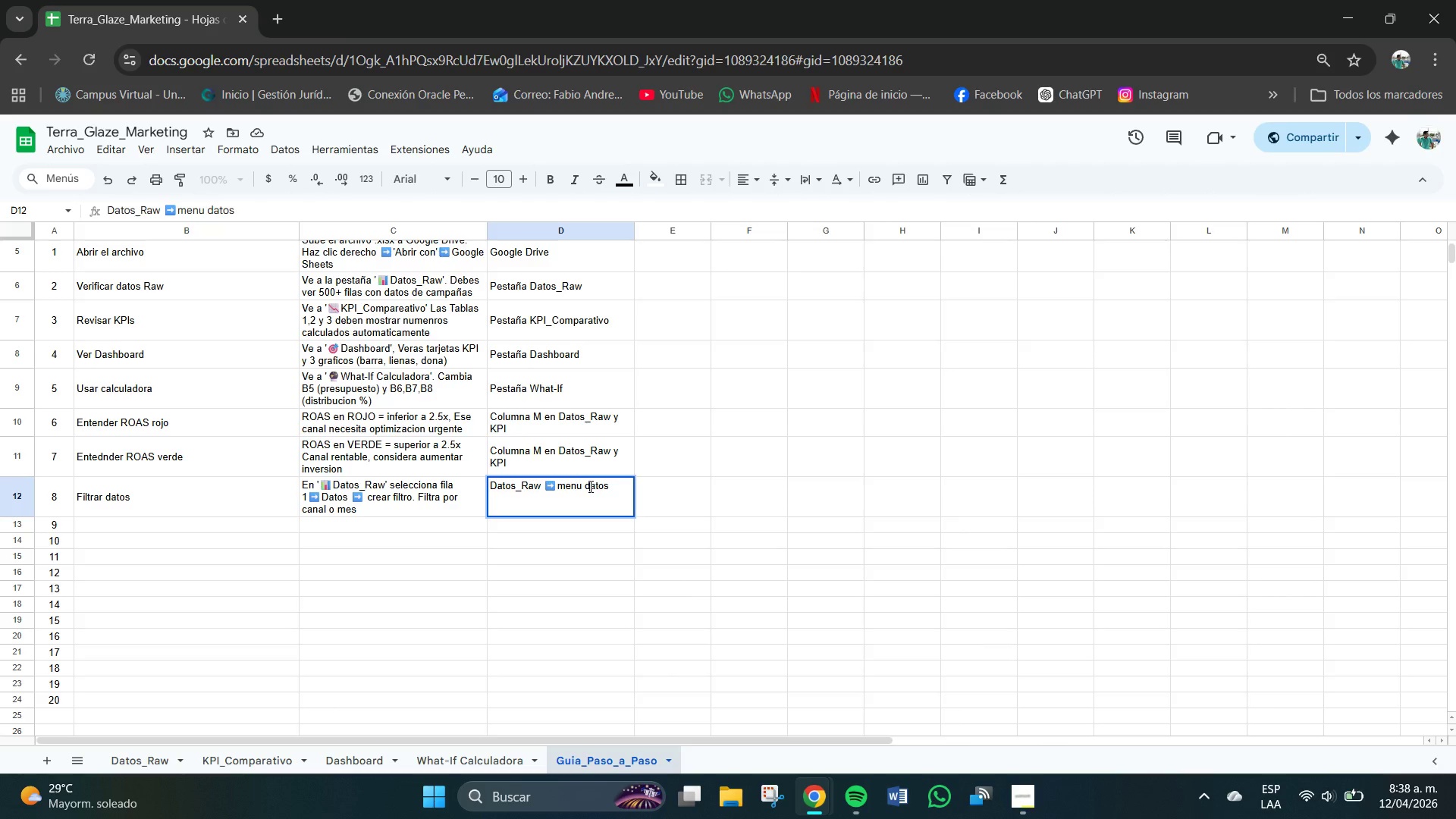 
key(Backspace)
 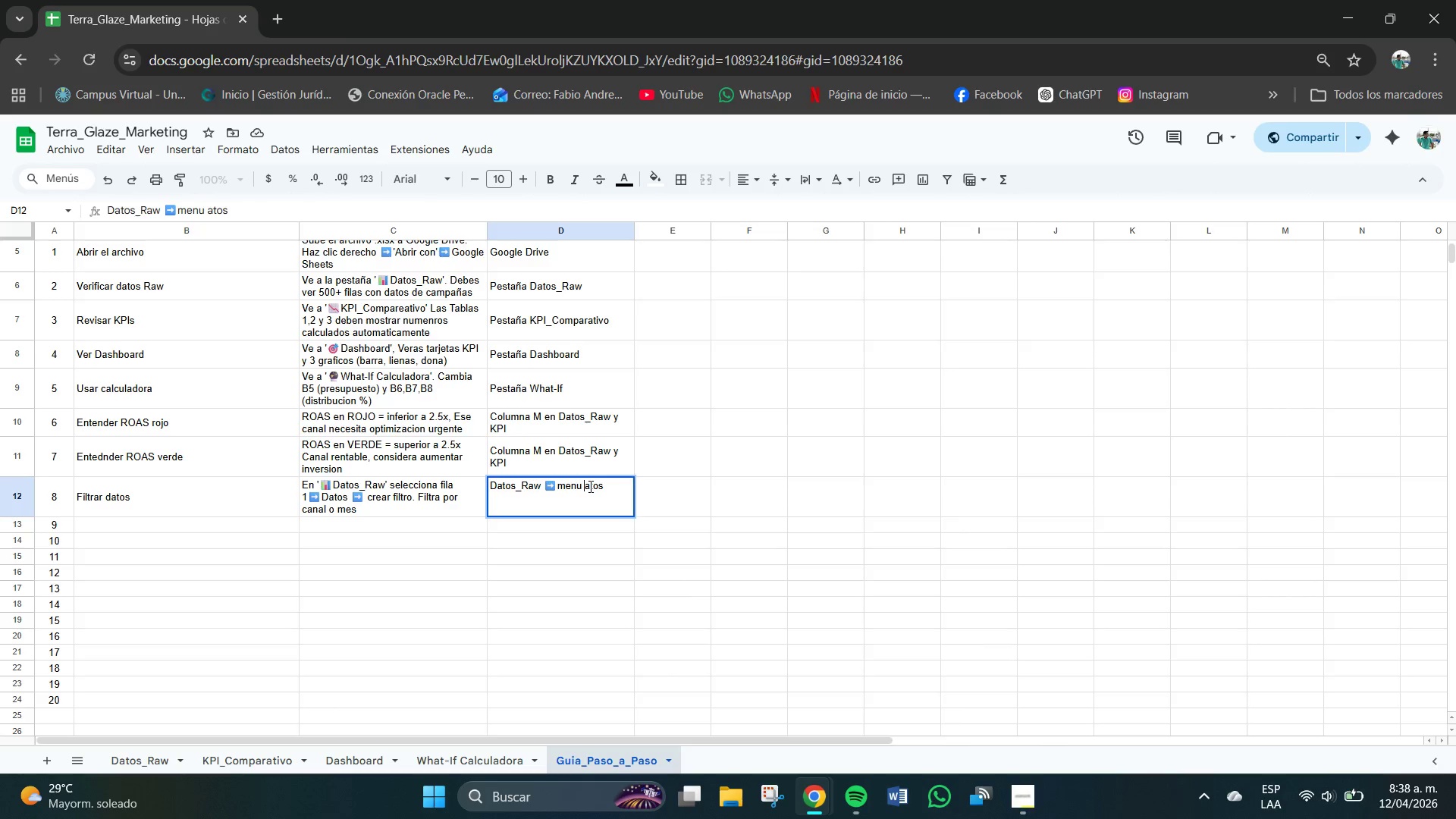 
key(CapsLock)
 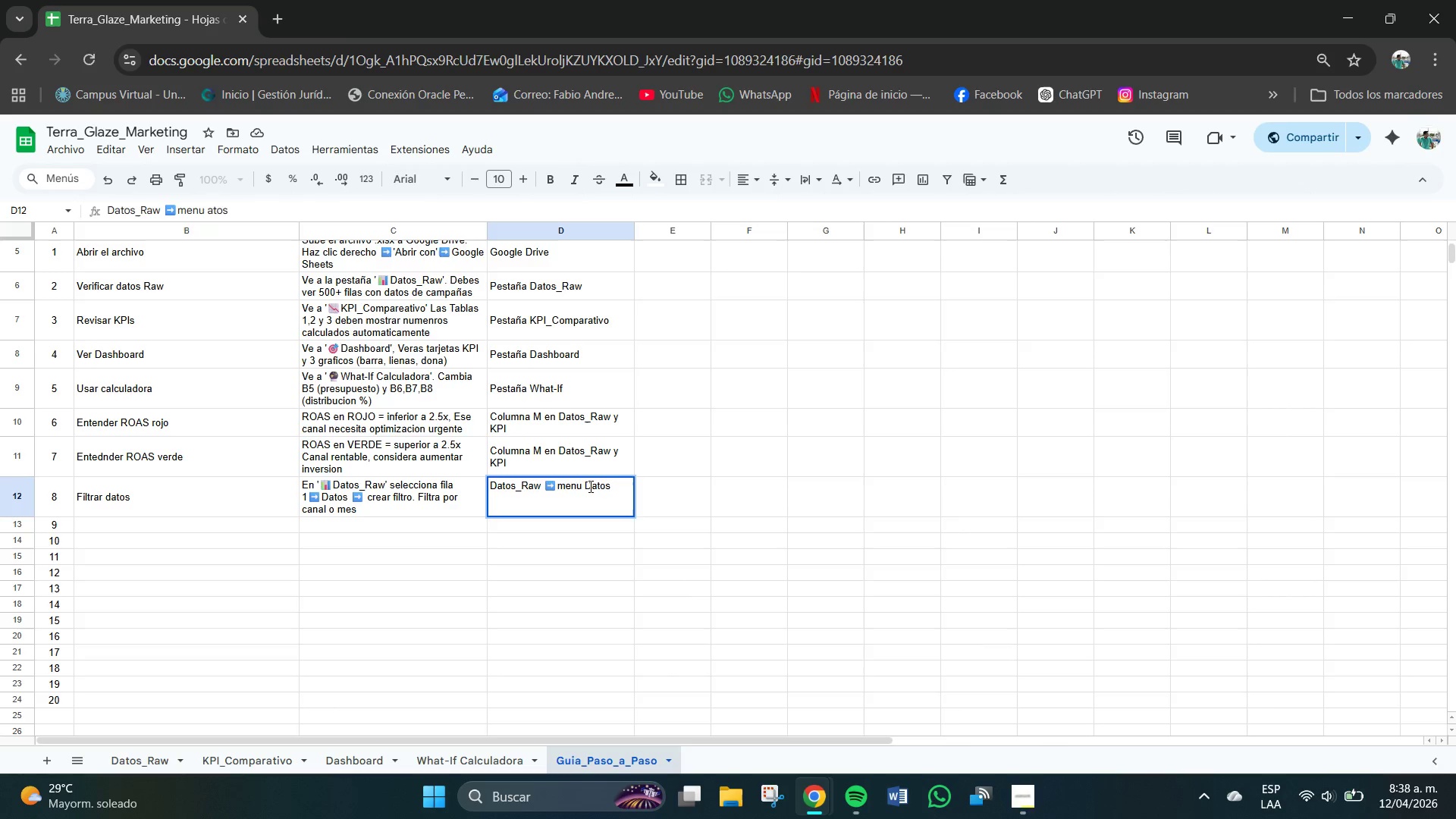 
key(D)
 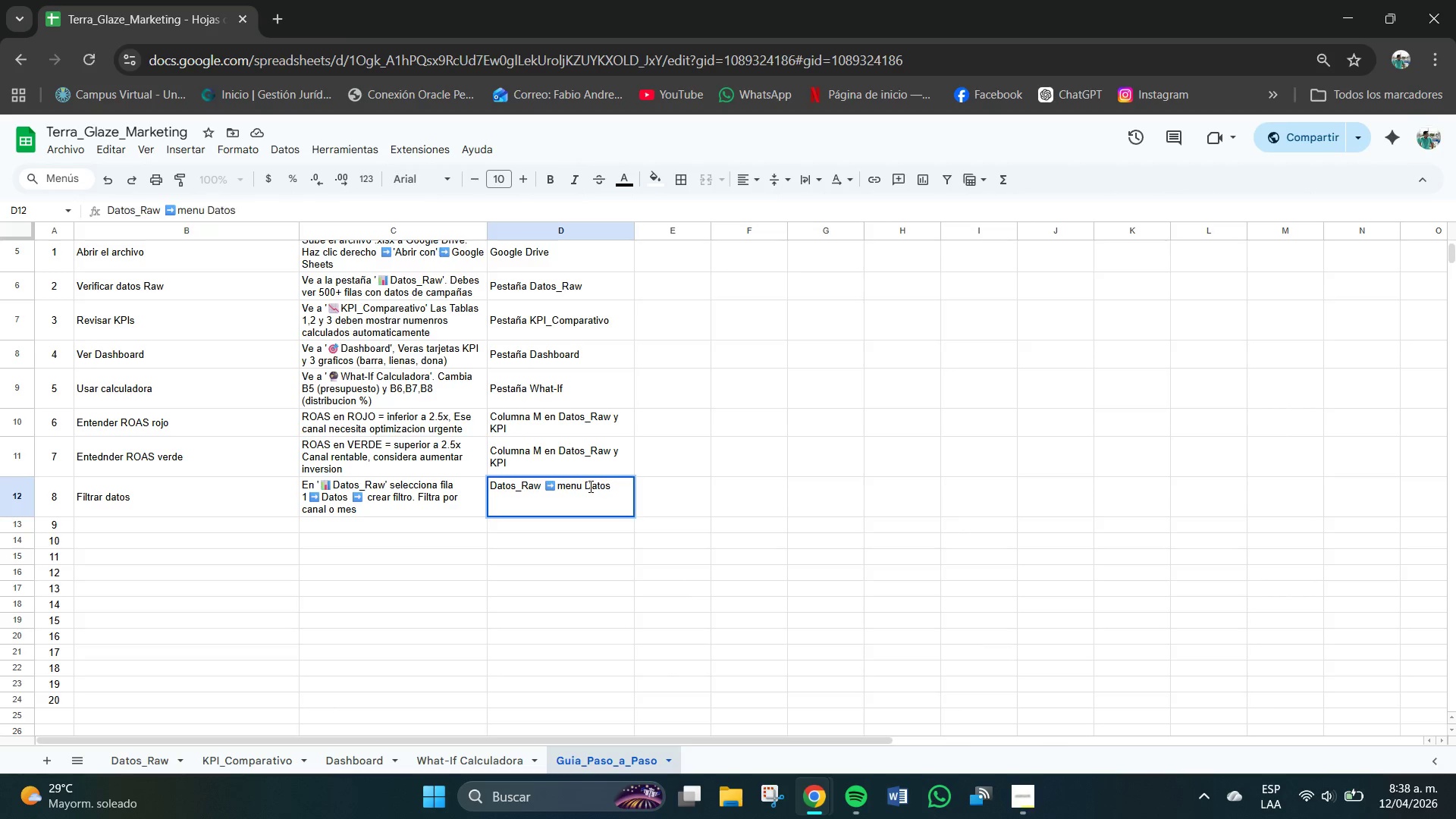 
key(CapsLock)
 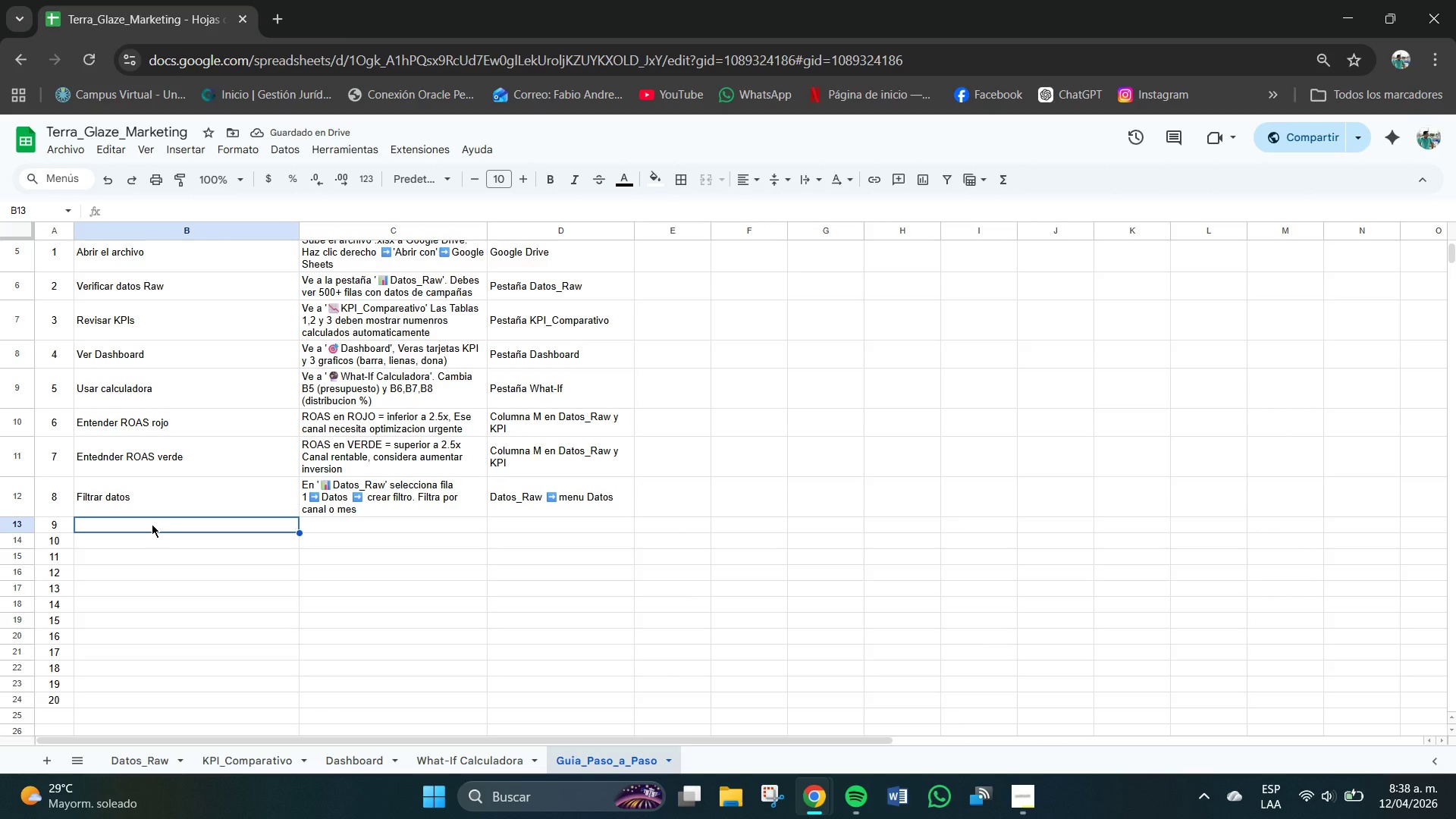 
wait(6.03)
 